 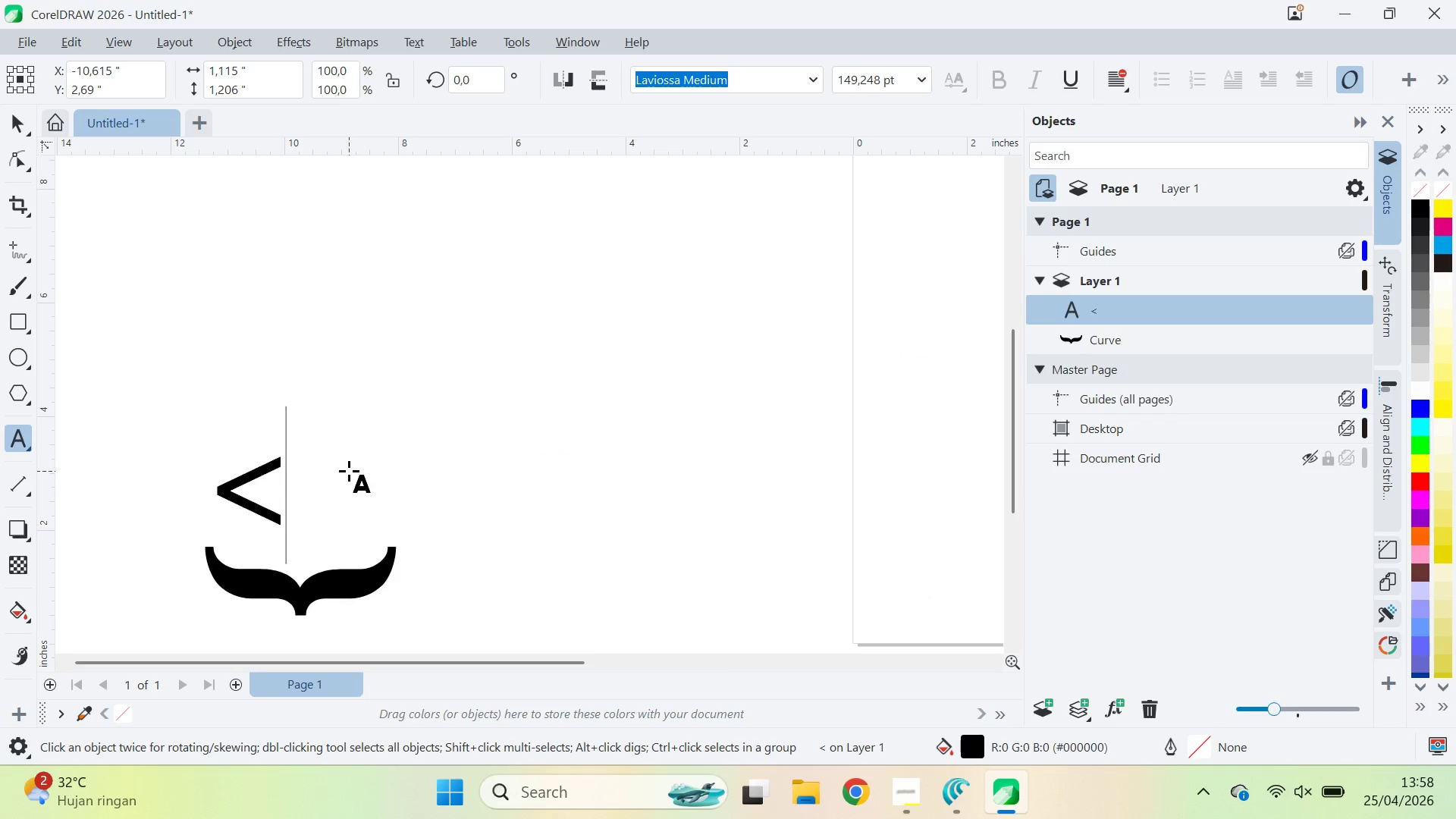 
key(Slash)
 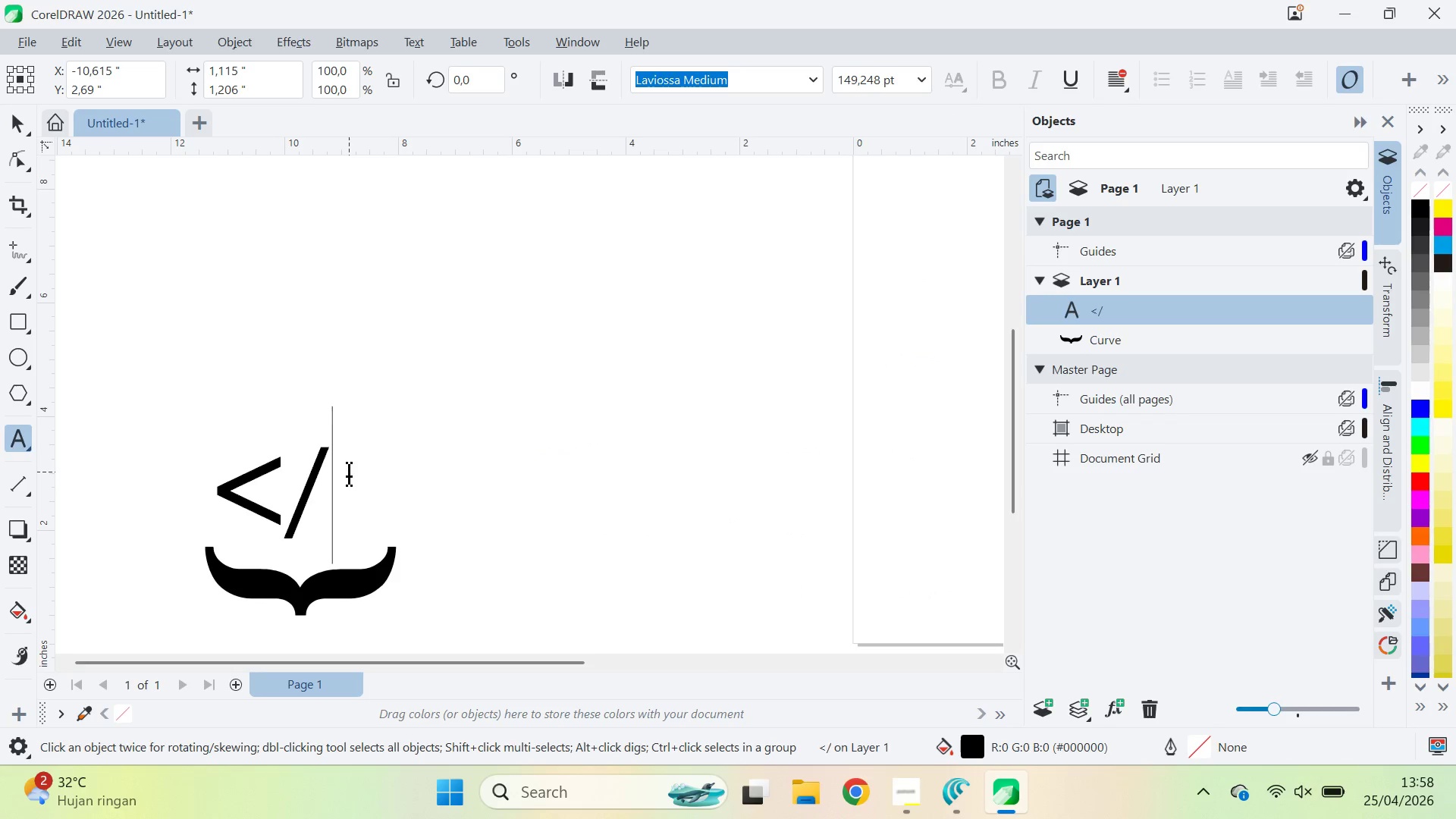 
key(Shift+ShiftRight)
 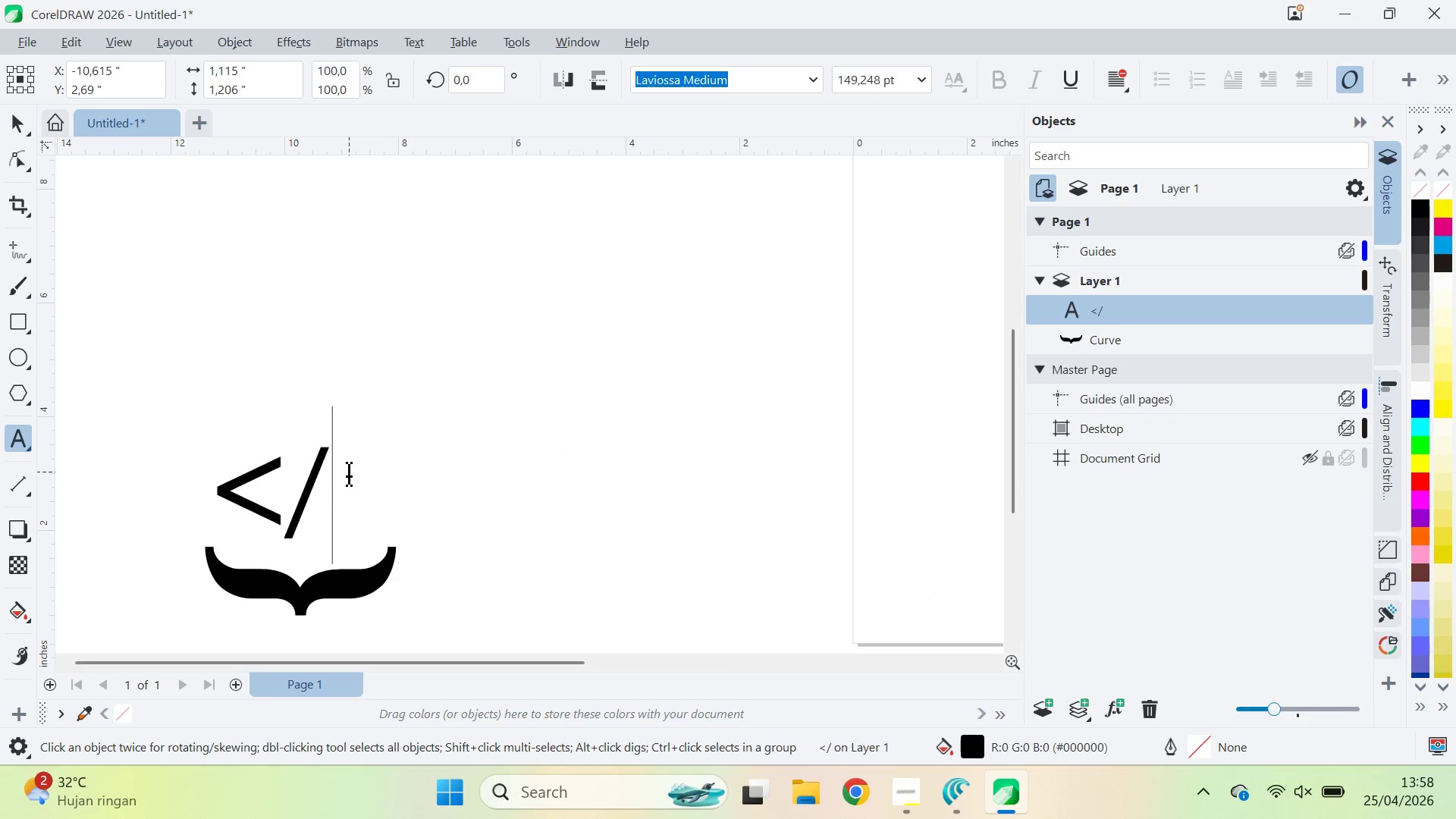 
key(Shift+Period)
 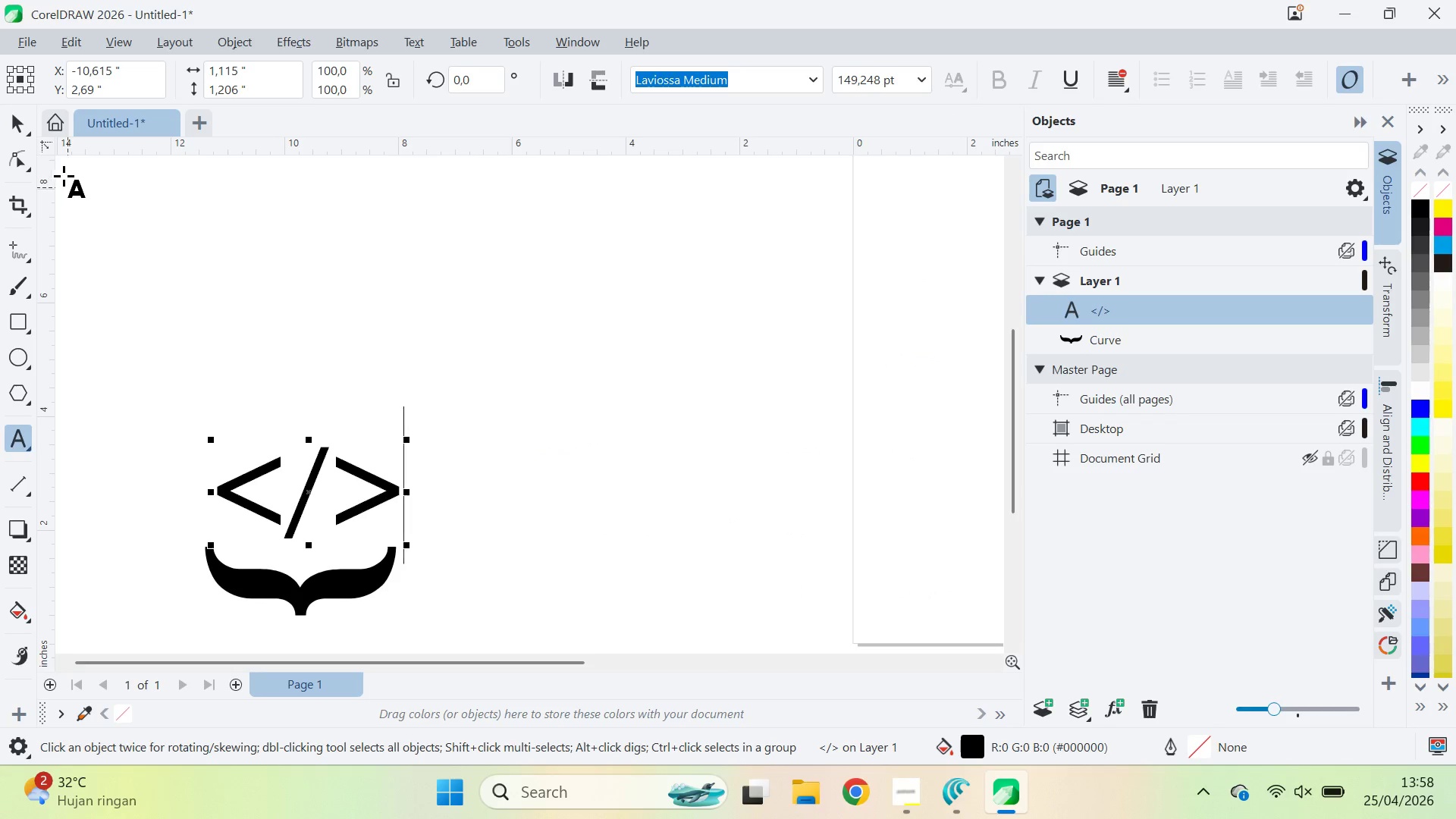 
left_click([8, 132])
 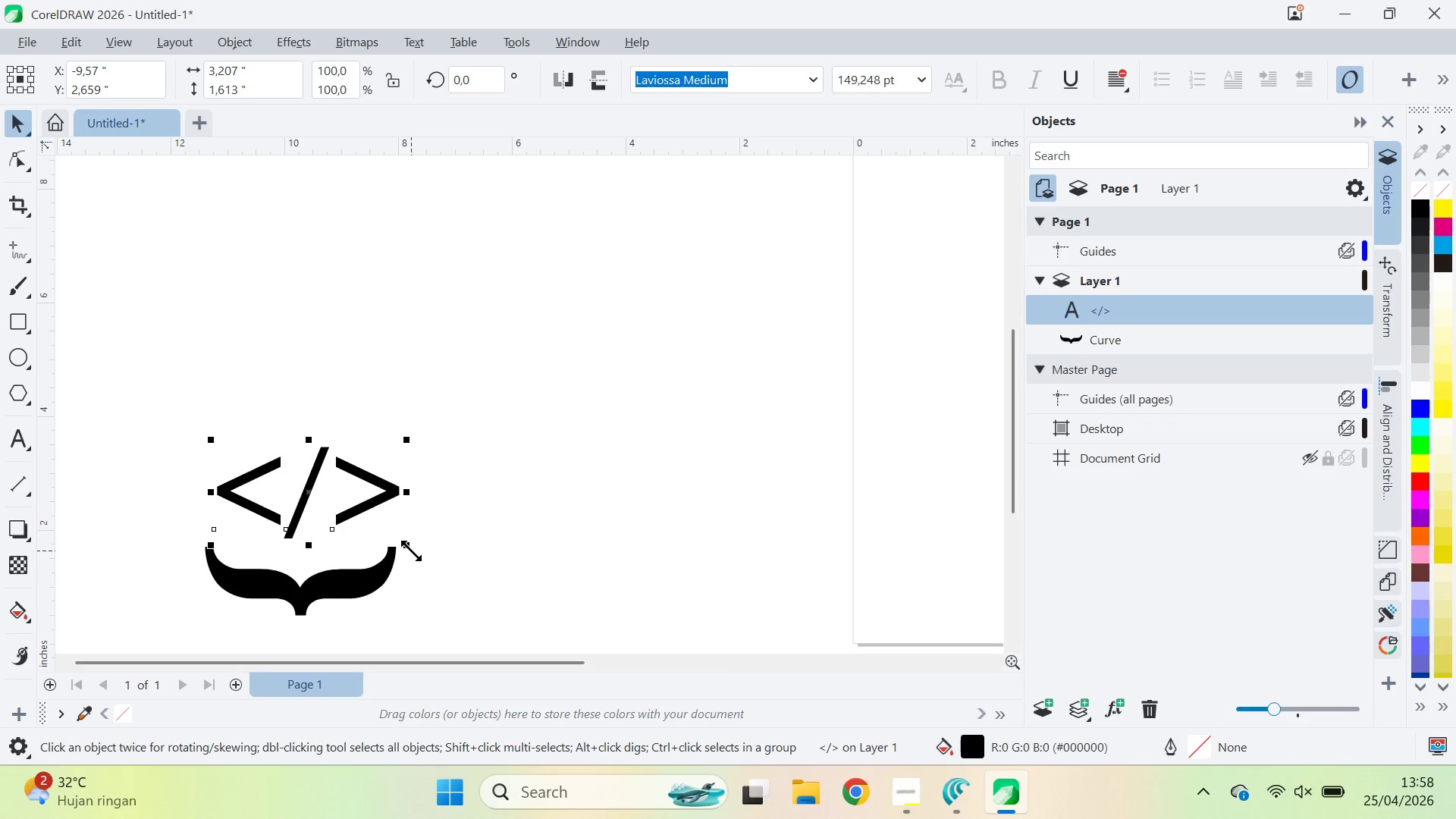 
left_click_drag(start_coordinate=[412, 551], to_coordinate=[332, 524])
 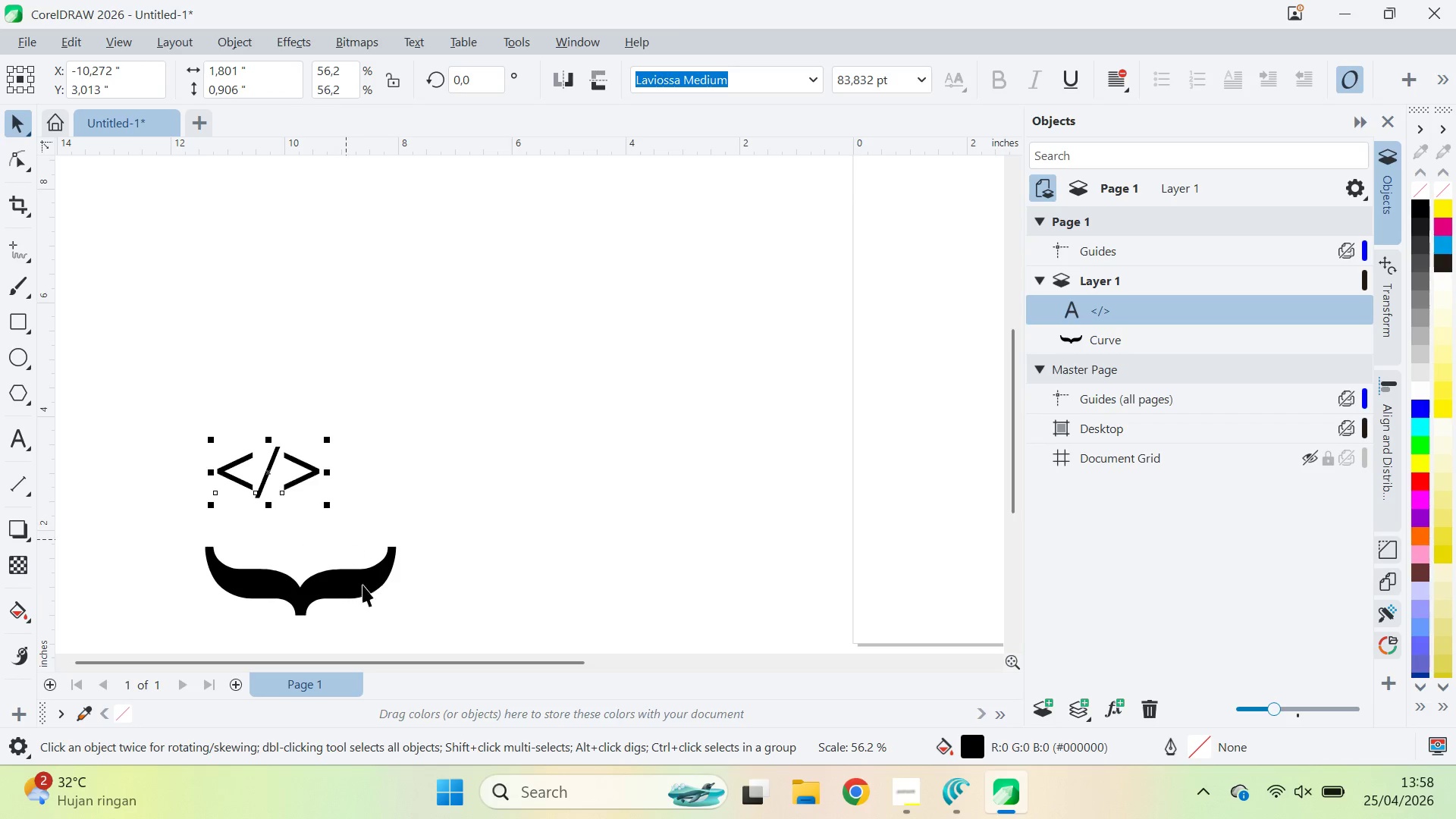 
key(Shift+ShiftLeft)
 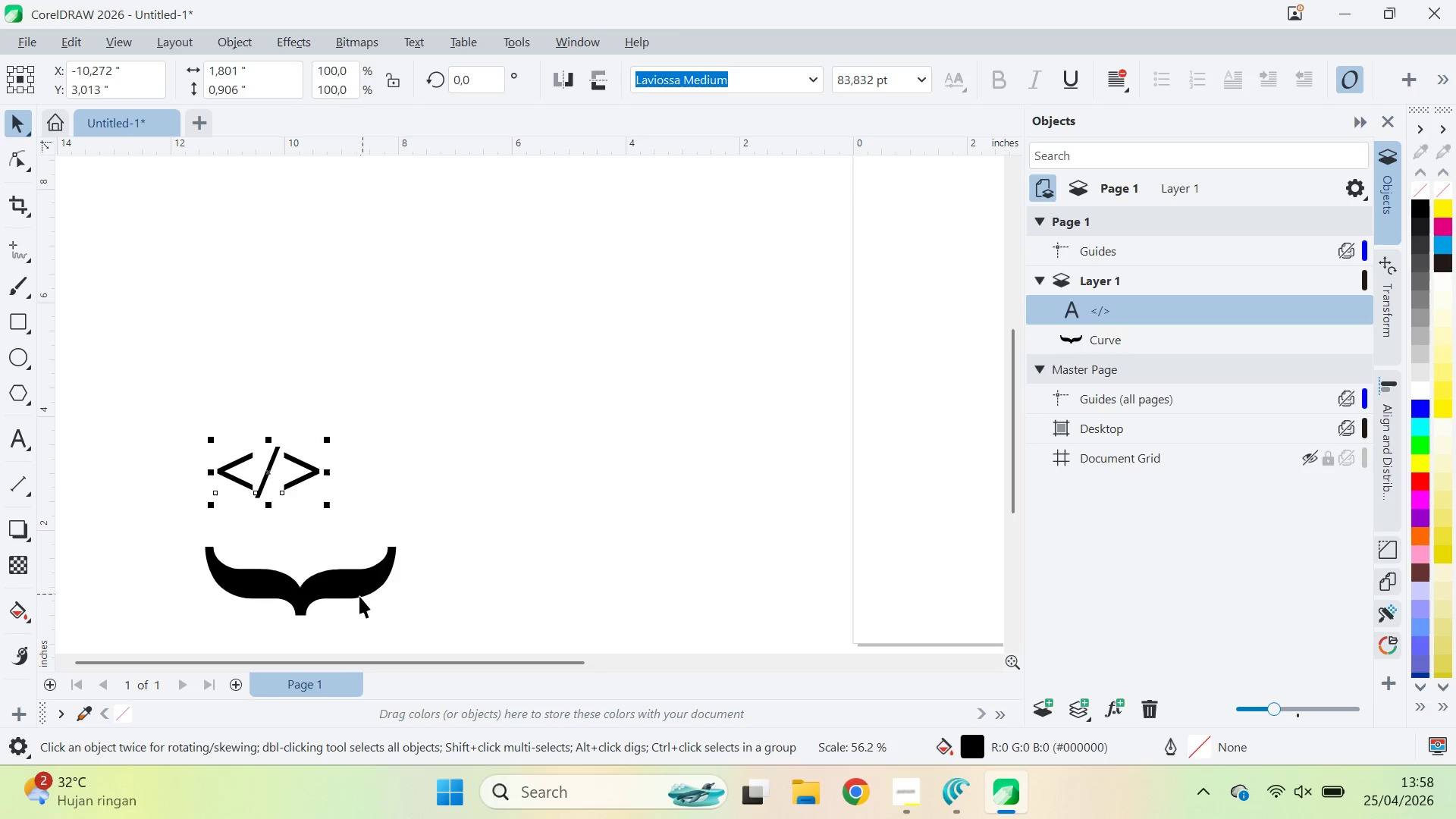 
left_click([359, 596])
 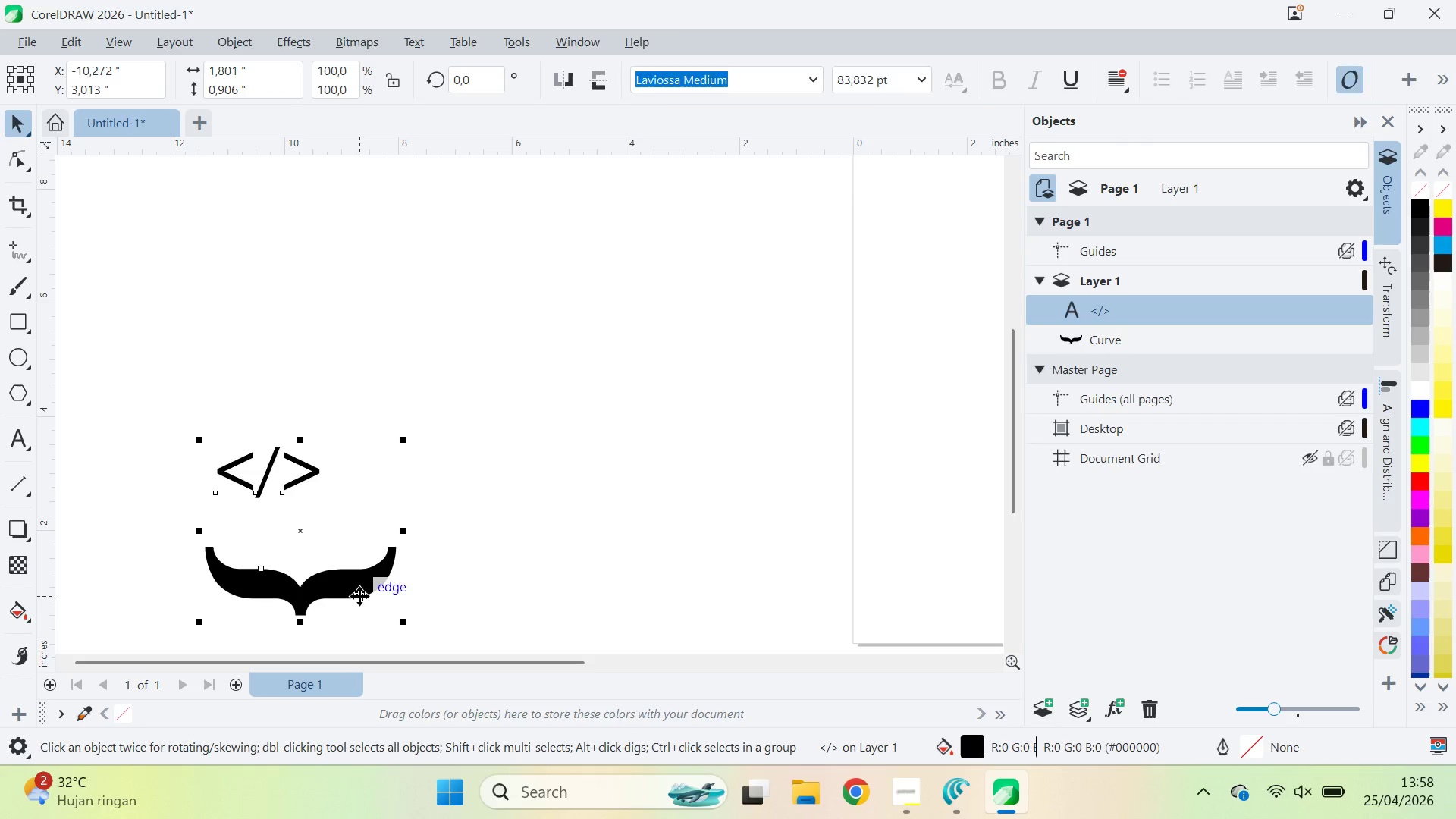 
key(C)
 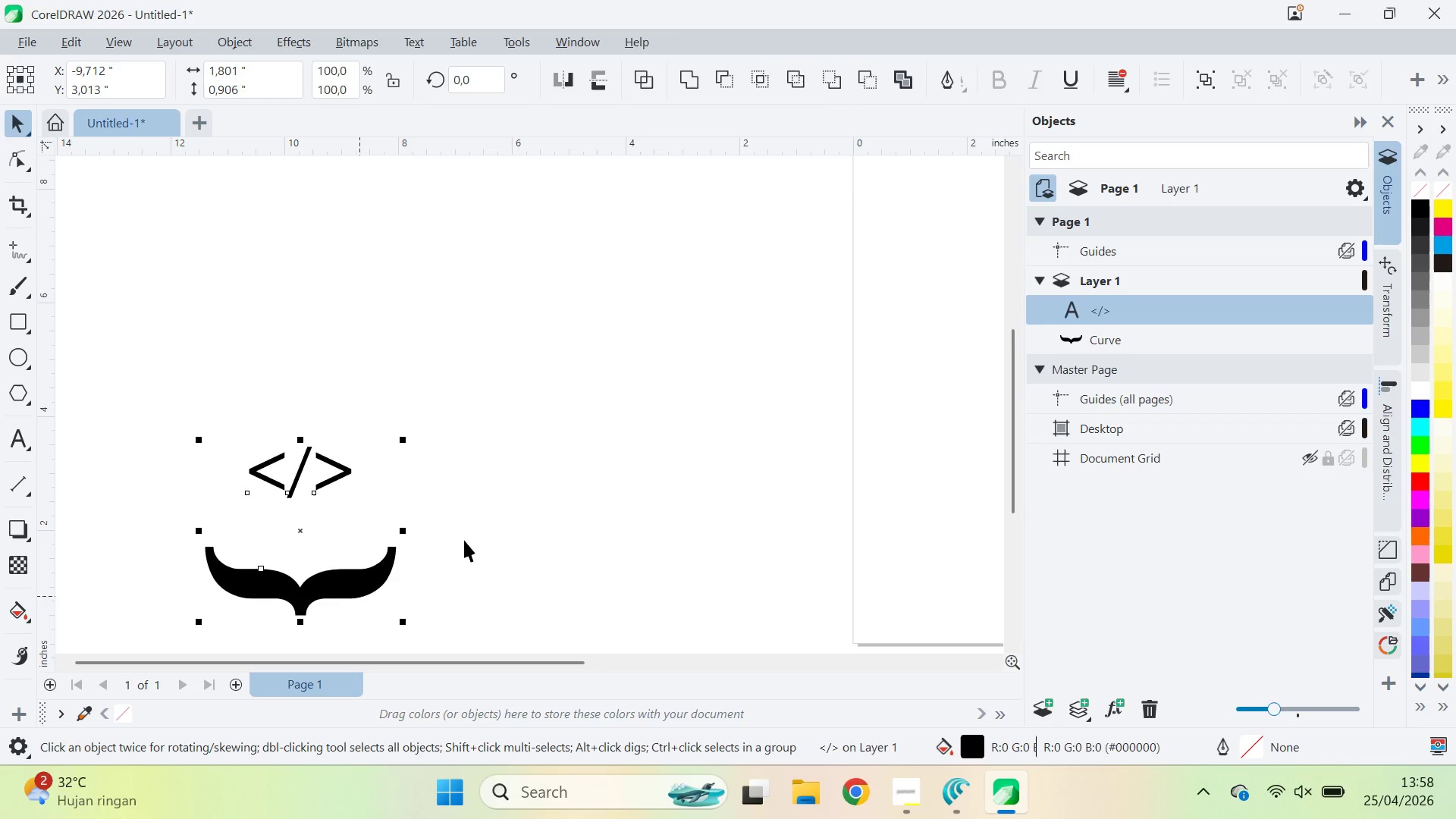 
double_click([470, 538])
 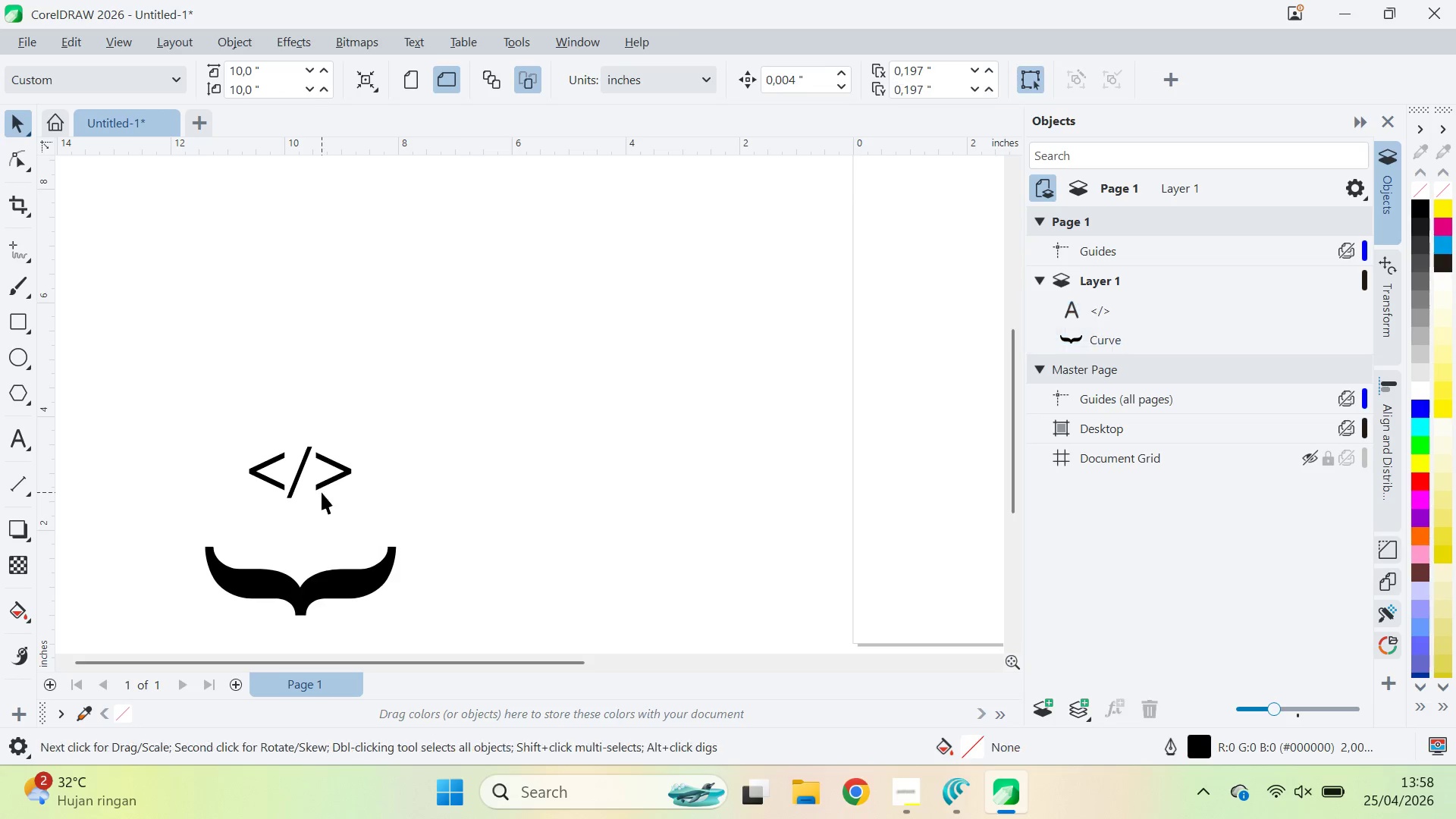 
left_click_drag(start_coordinate=[322, 492], to_coordinate=[315, 543])
 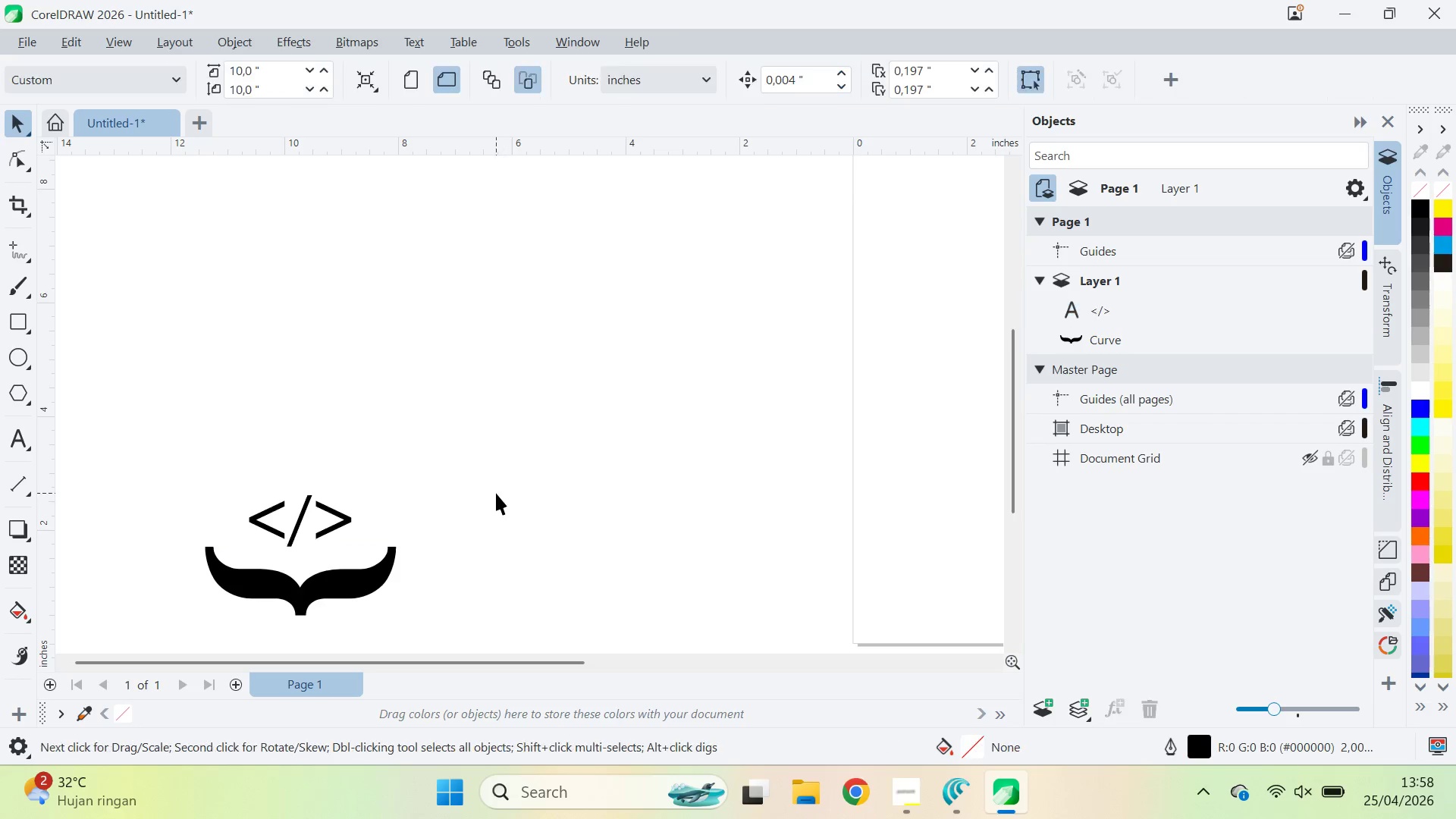 
hold_key(key=ShiftLeft, duration=0.67)
 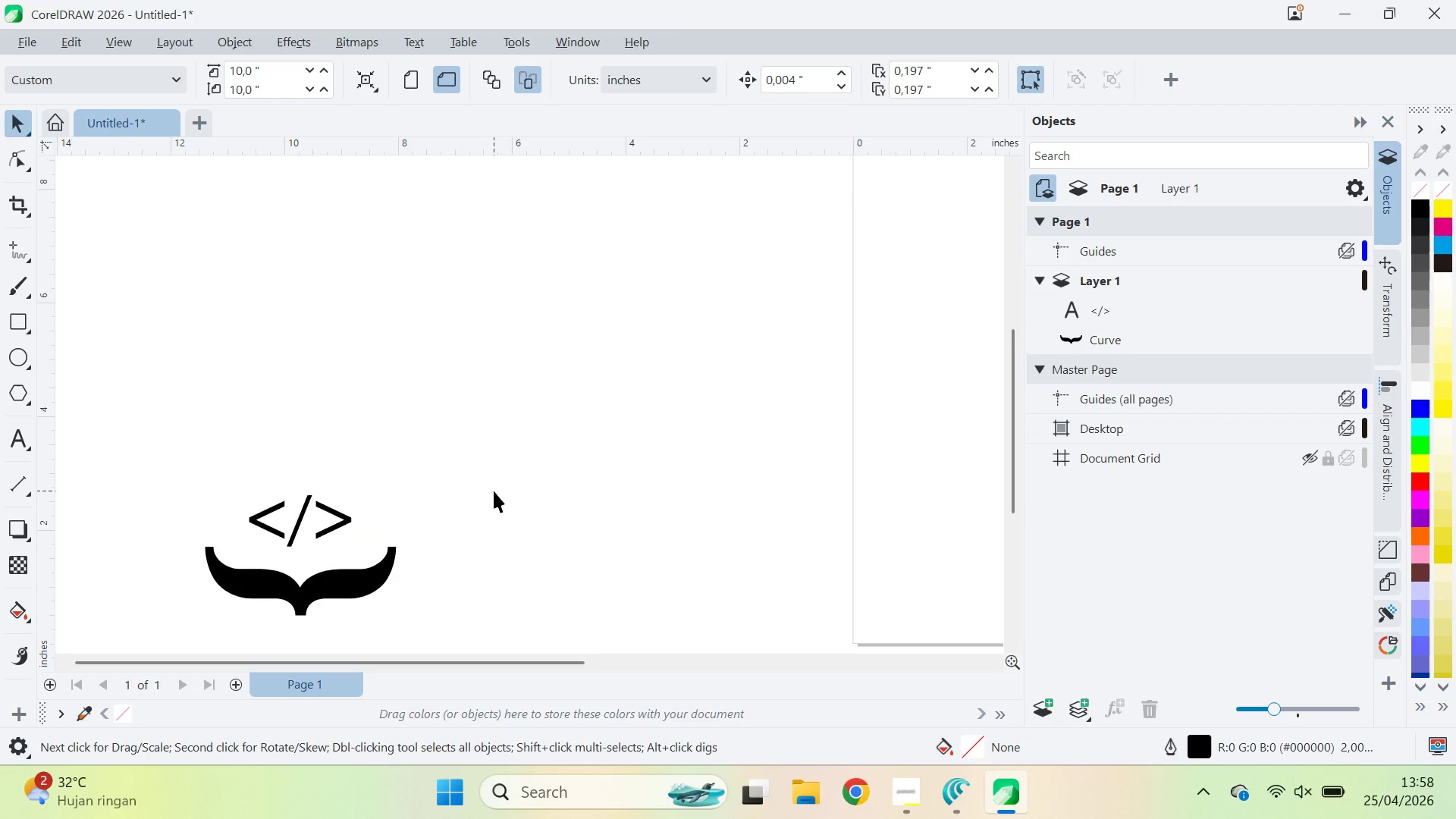 
key(Alt+Tab)
 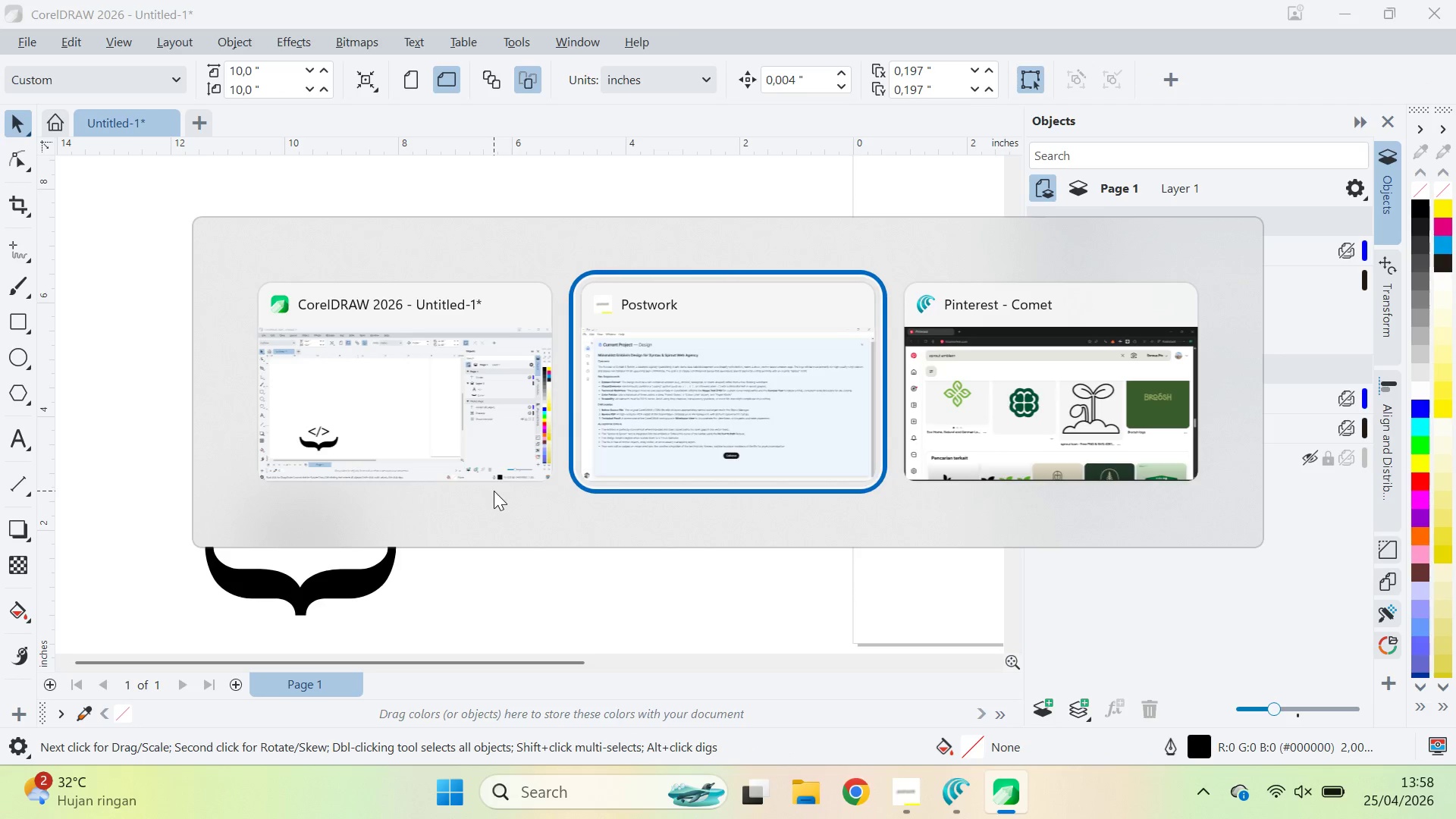 
key(Alt+Tab)
 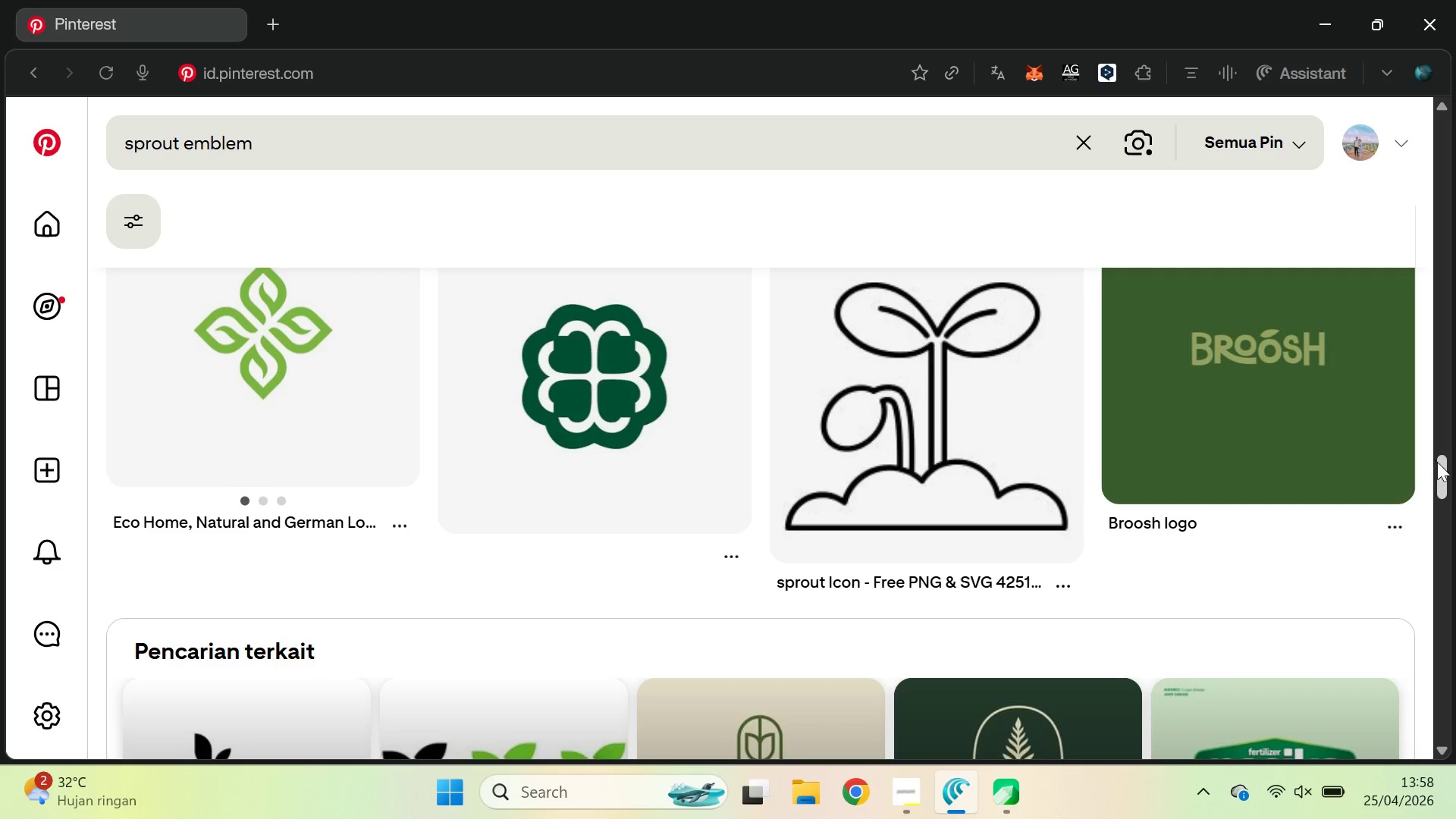 
left_click_drag(start_coordinate=[1444, 467], to_coordinate=[1455, 645])
 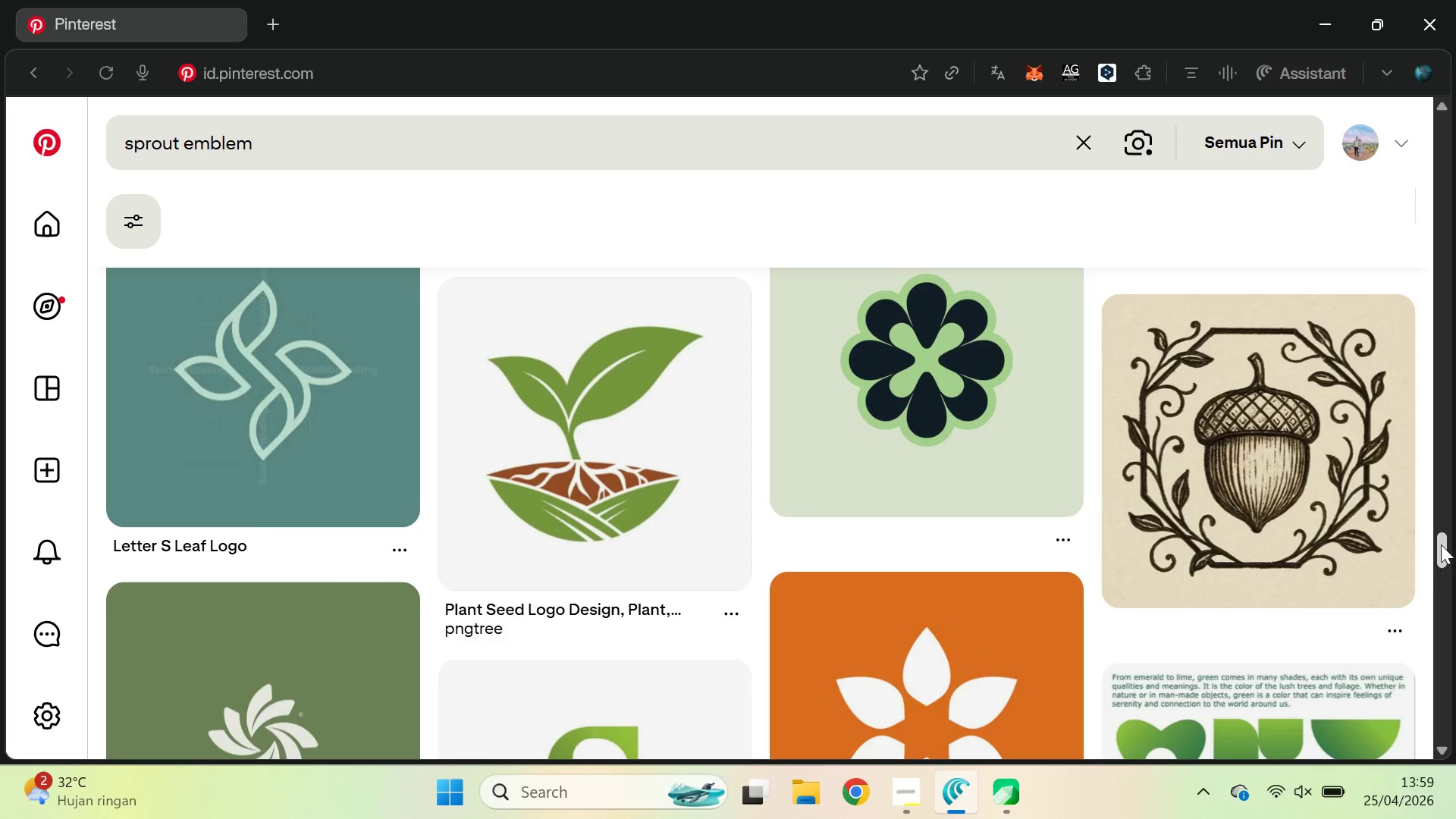 
left_click_drag(start_coordinate=[1441, 542], to_coordinate=[1451, 619])
 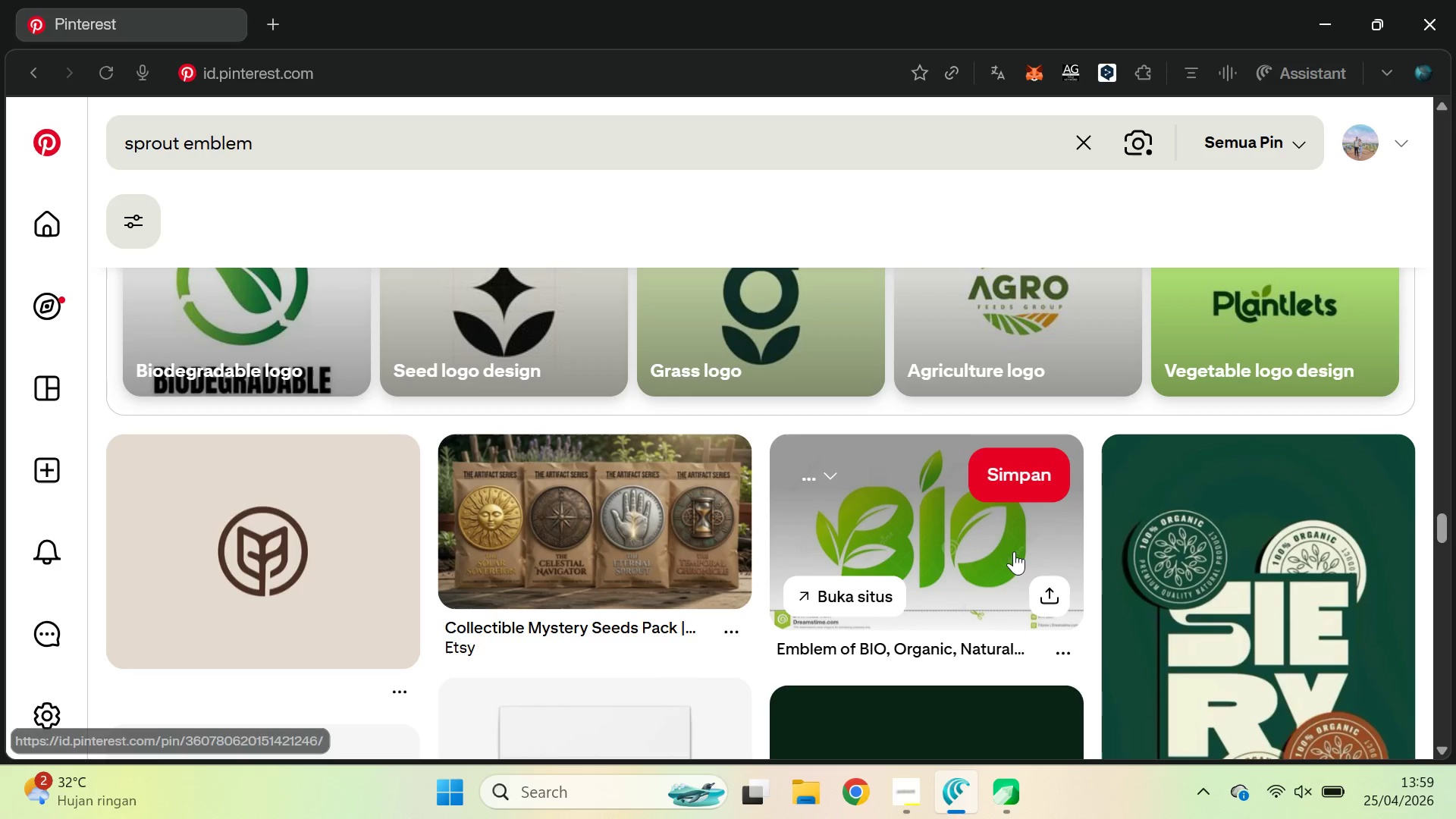 
key(Alt+AltLeft)
 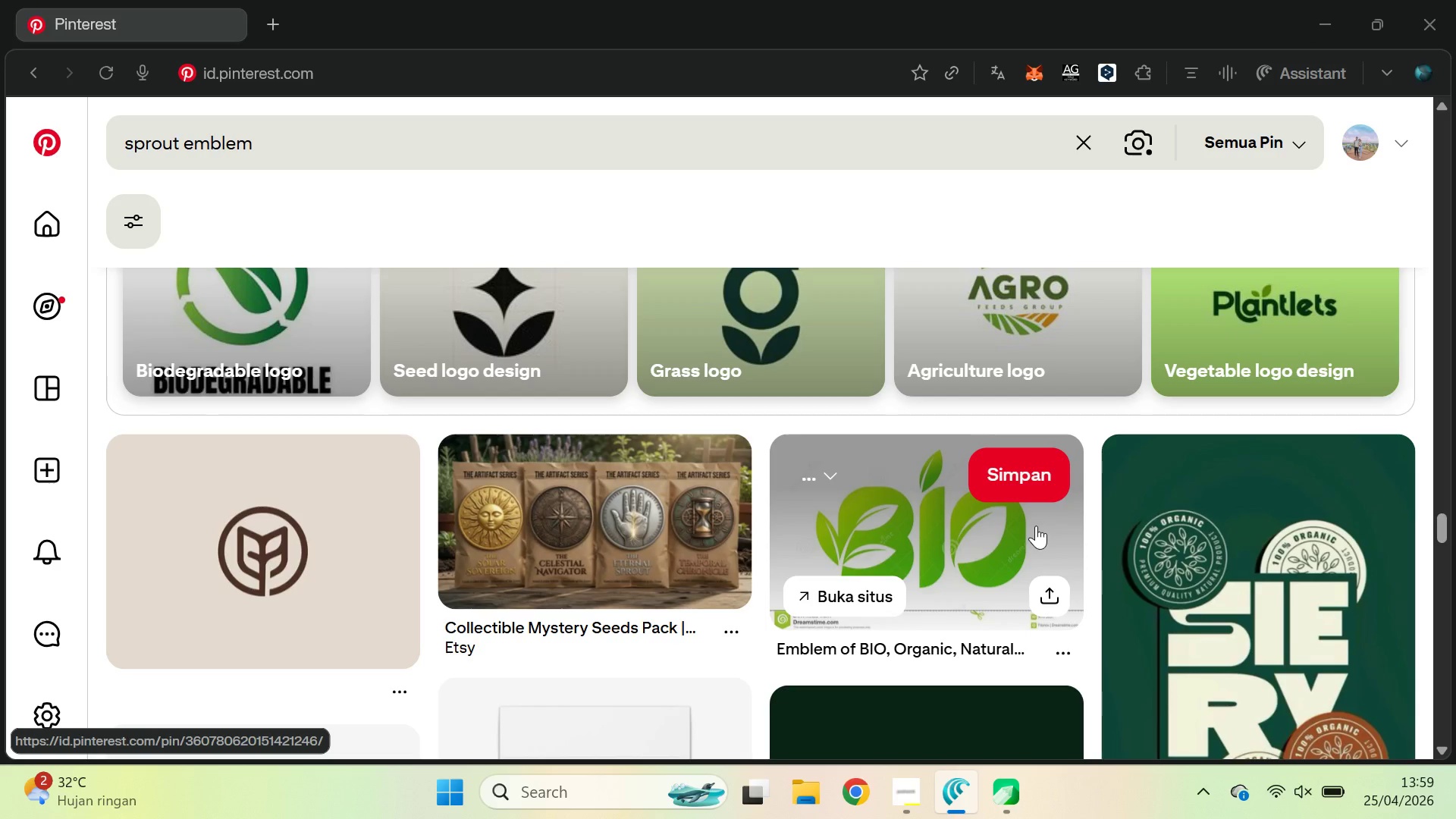 
key(Tab)
type(qv)
 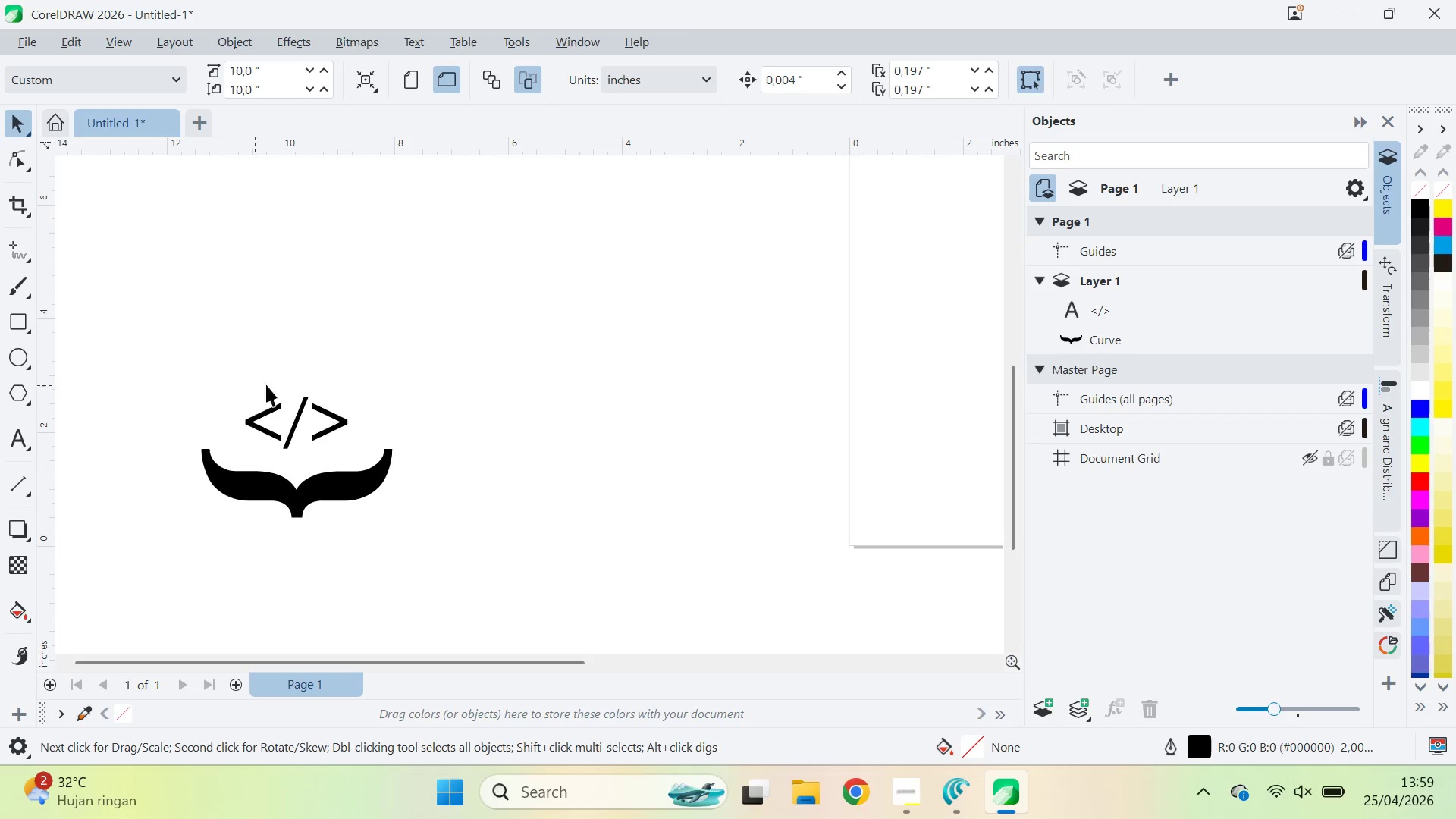 
left_click_drag(start_coordinate=[494, 459], to_coordinate=[490, 361])
 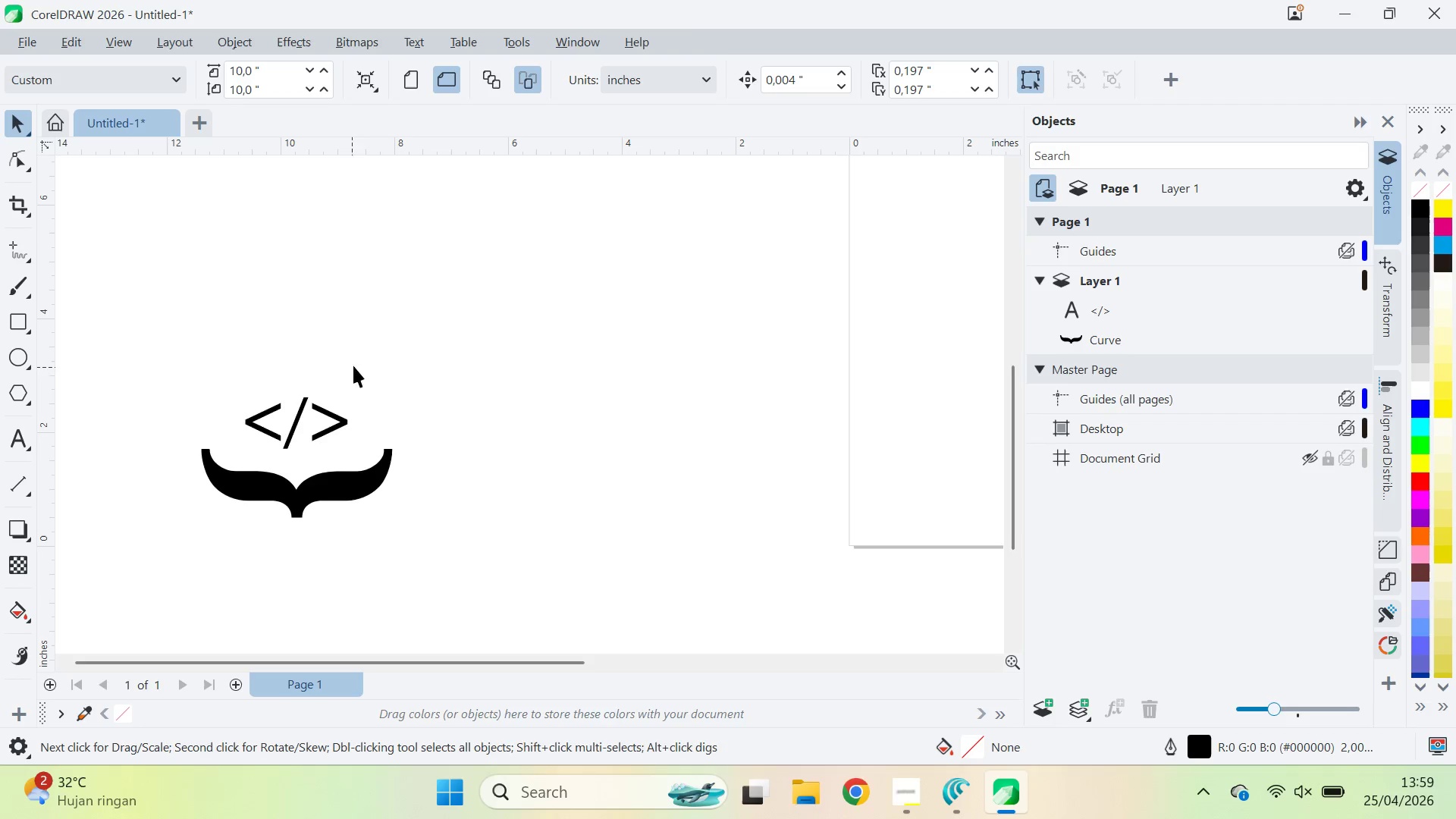 
left_click_drag(start_coordinate=[377, 356], to_coordinate=[158, 491])
 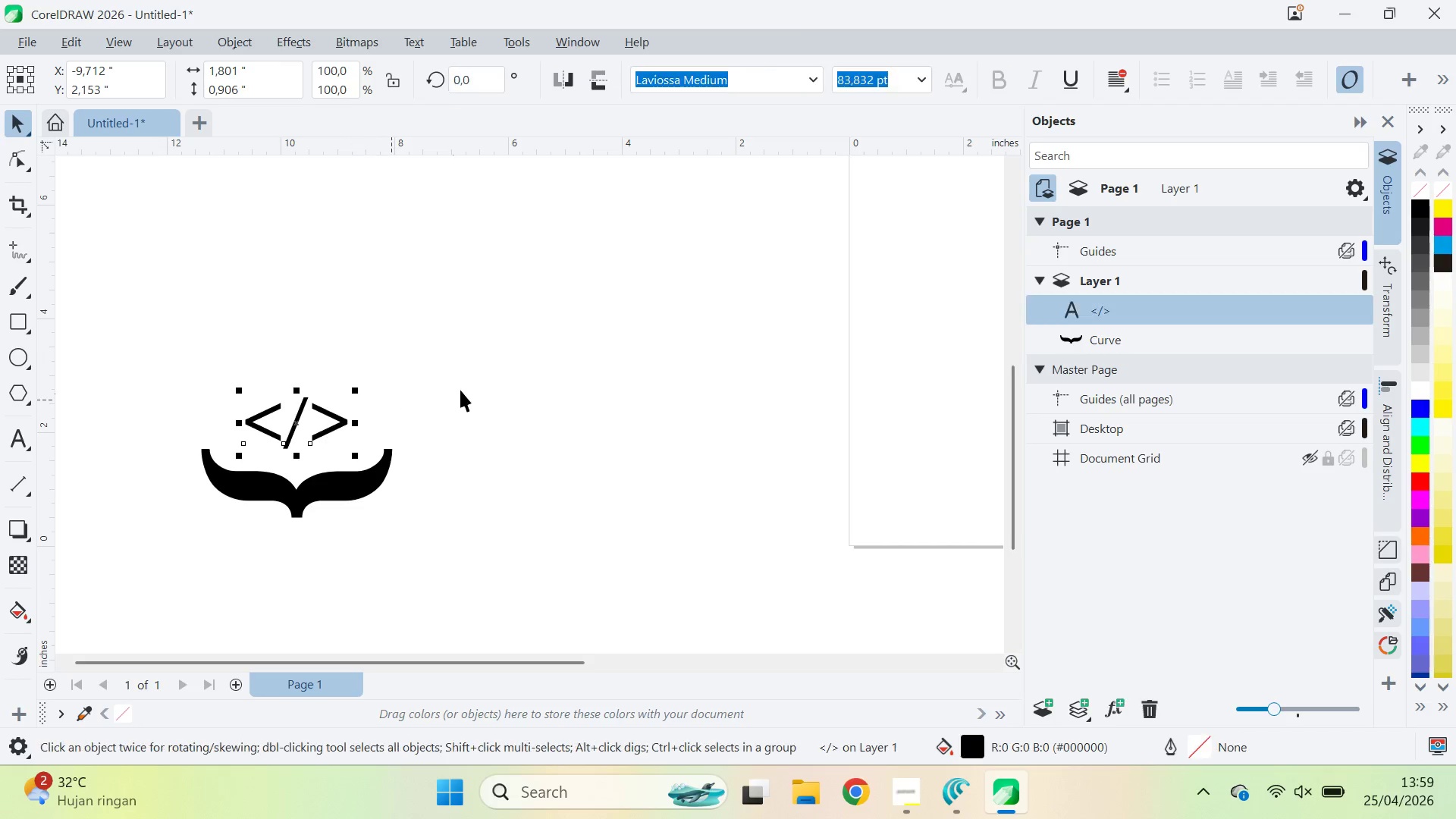 
key(Alt+AltLeft)
 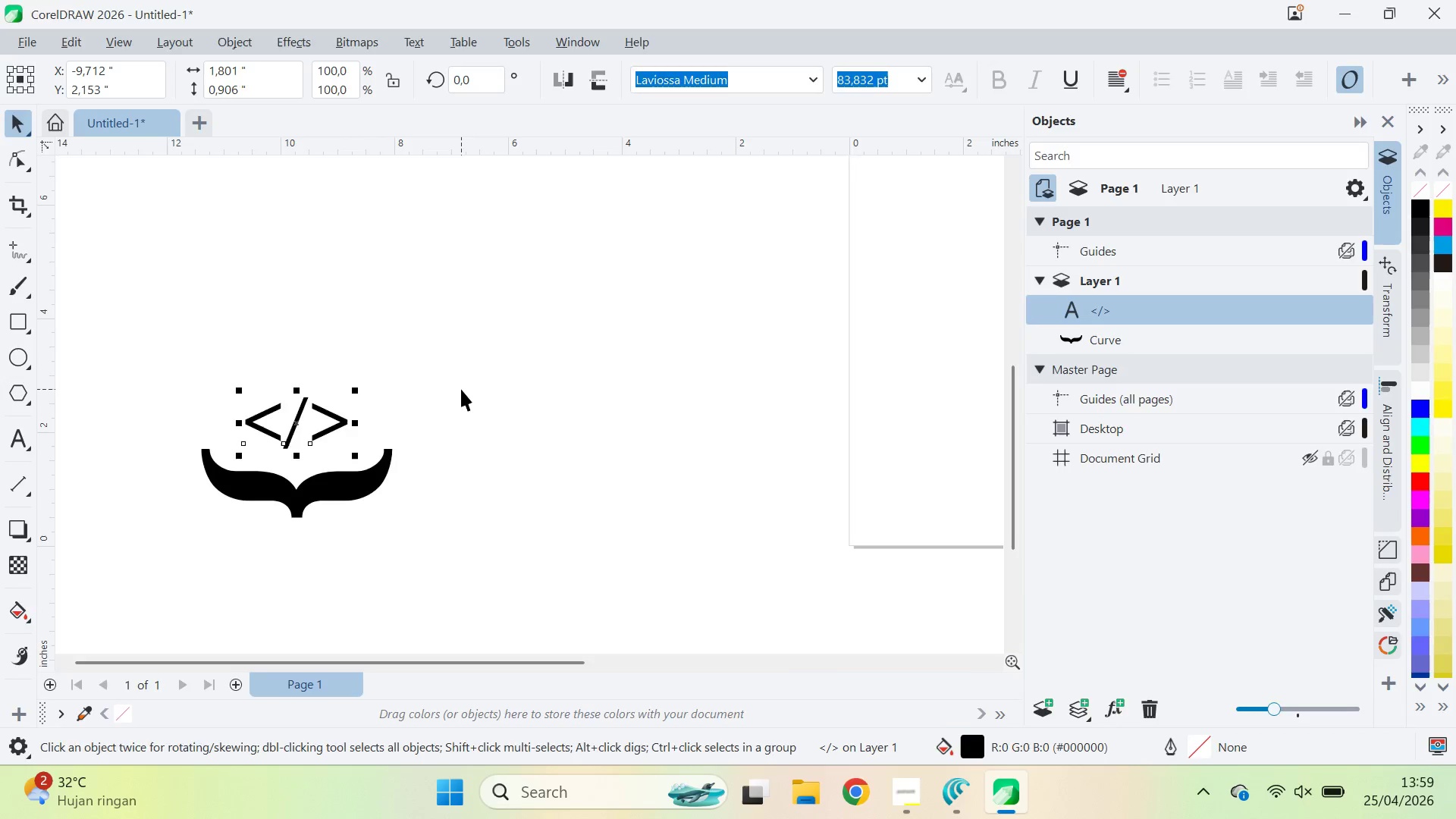 
key(Alt+Tab)
 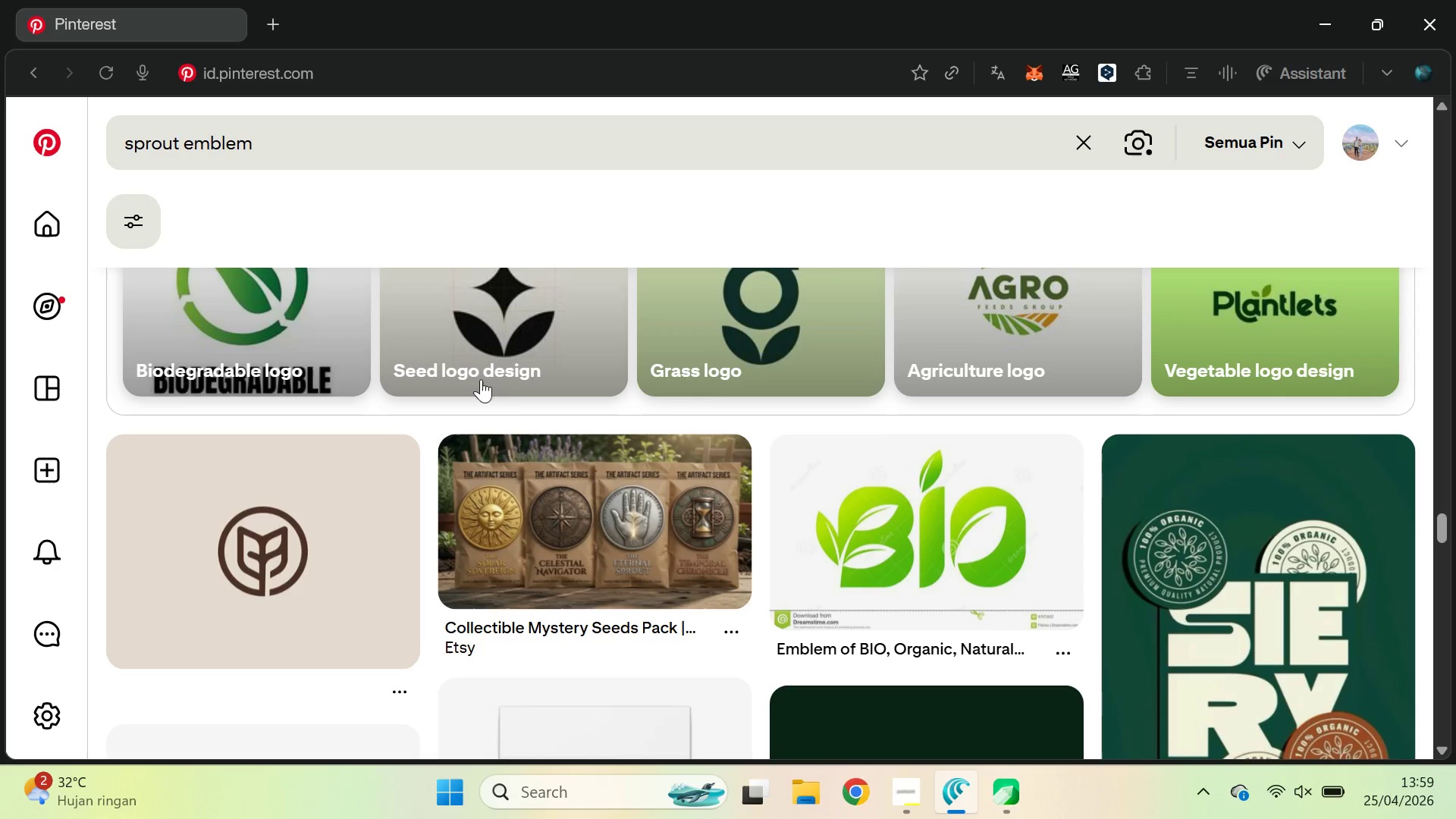 
scroll: coordinate [508, 391], scroll_direction: none, amount: 0.0
 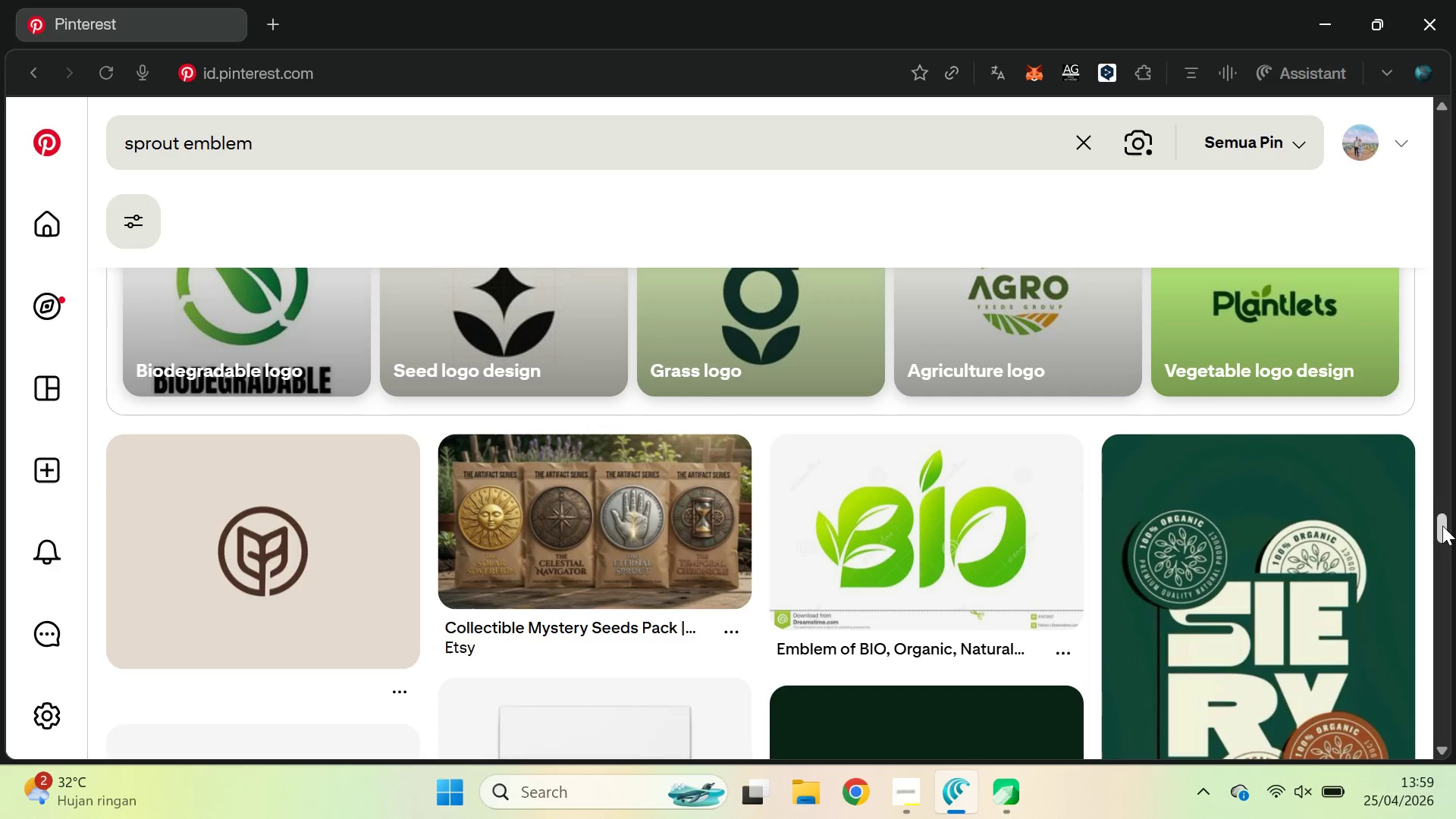 
left_click_drag(start_coordinate=[1442, 526], to_coordinate=[1455, 82])
 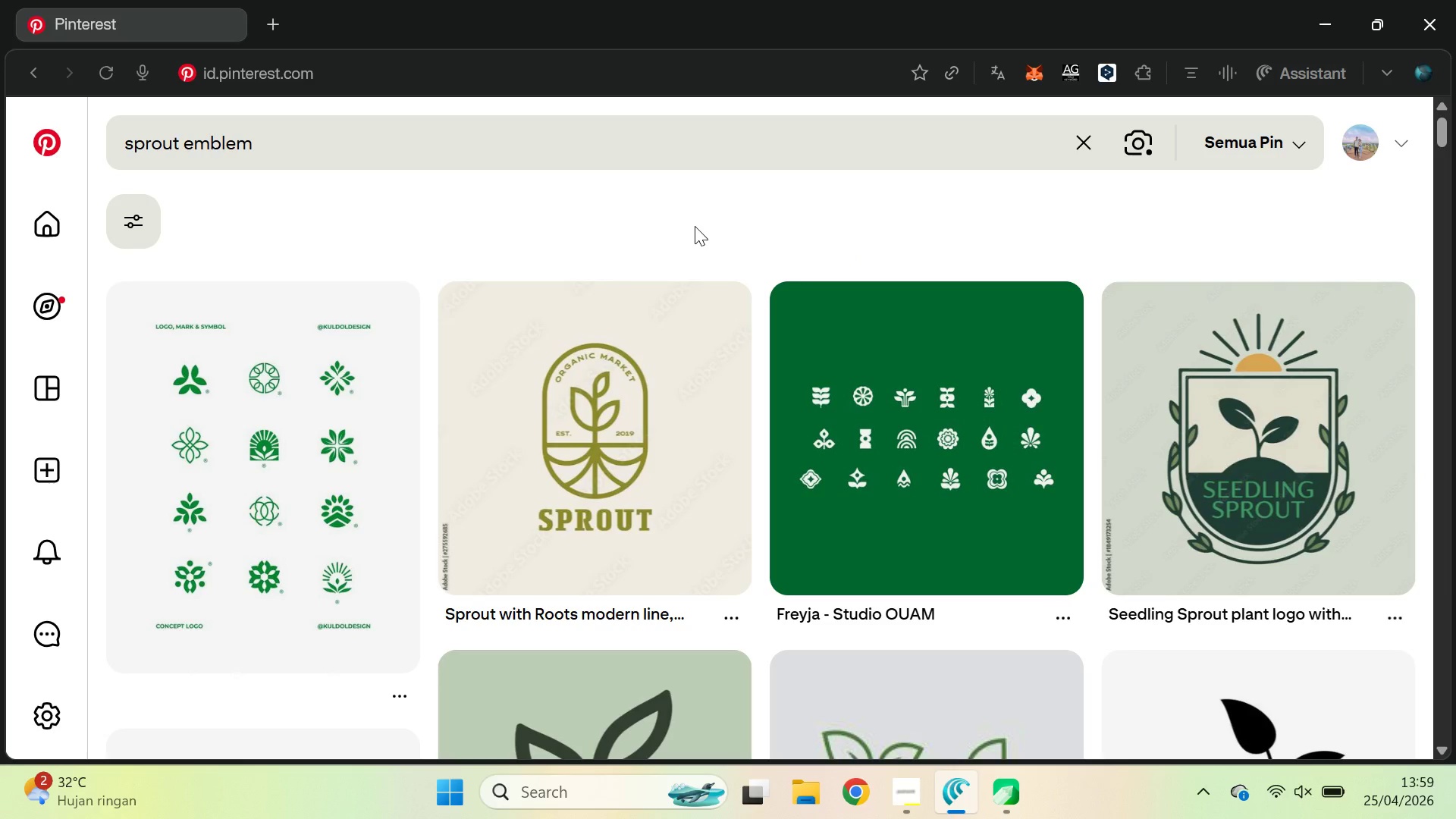 
wait(19.95)
 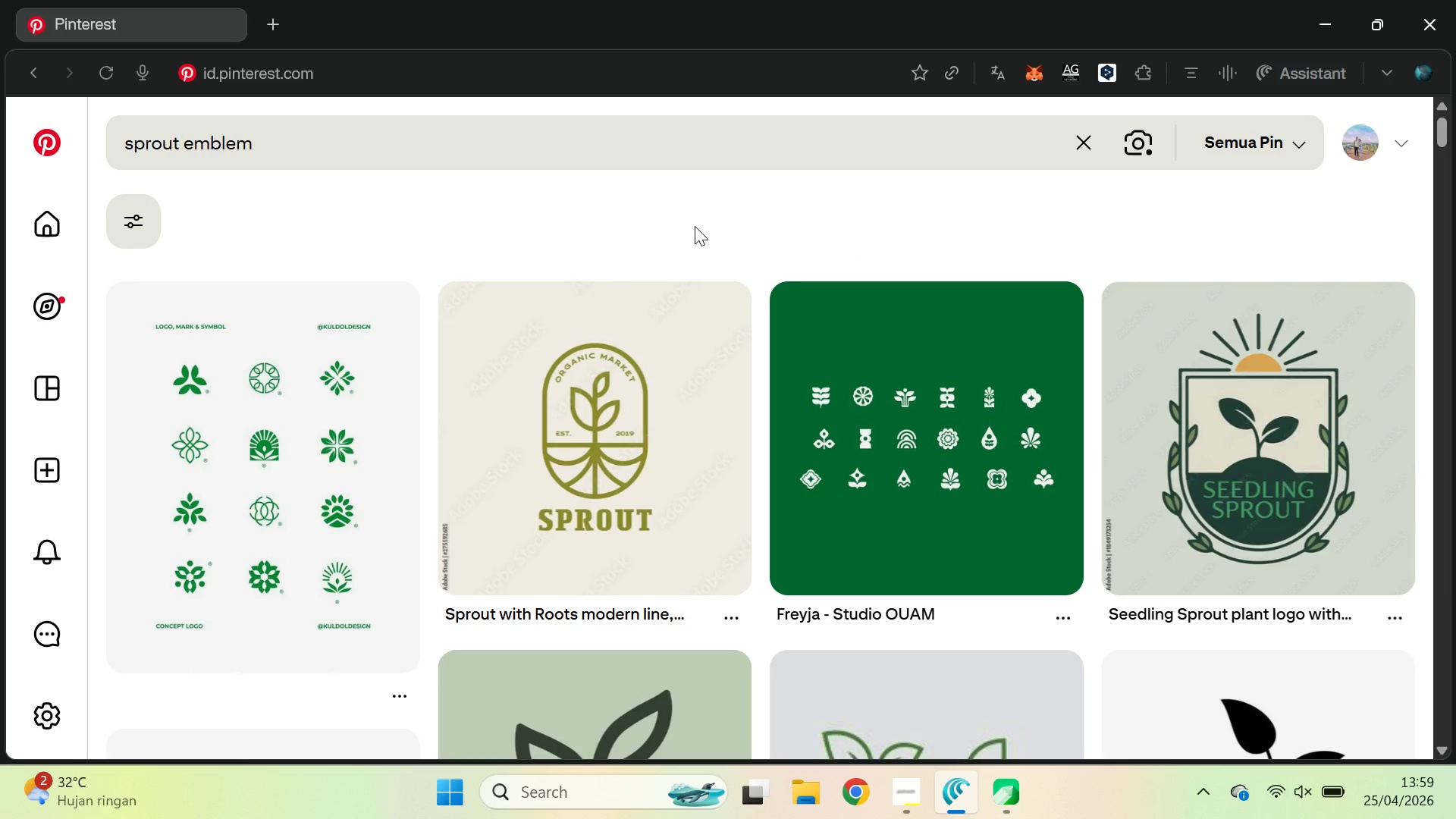 
key(Alt+AltLeft)
 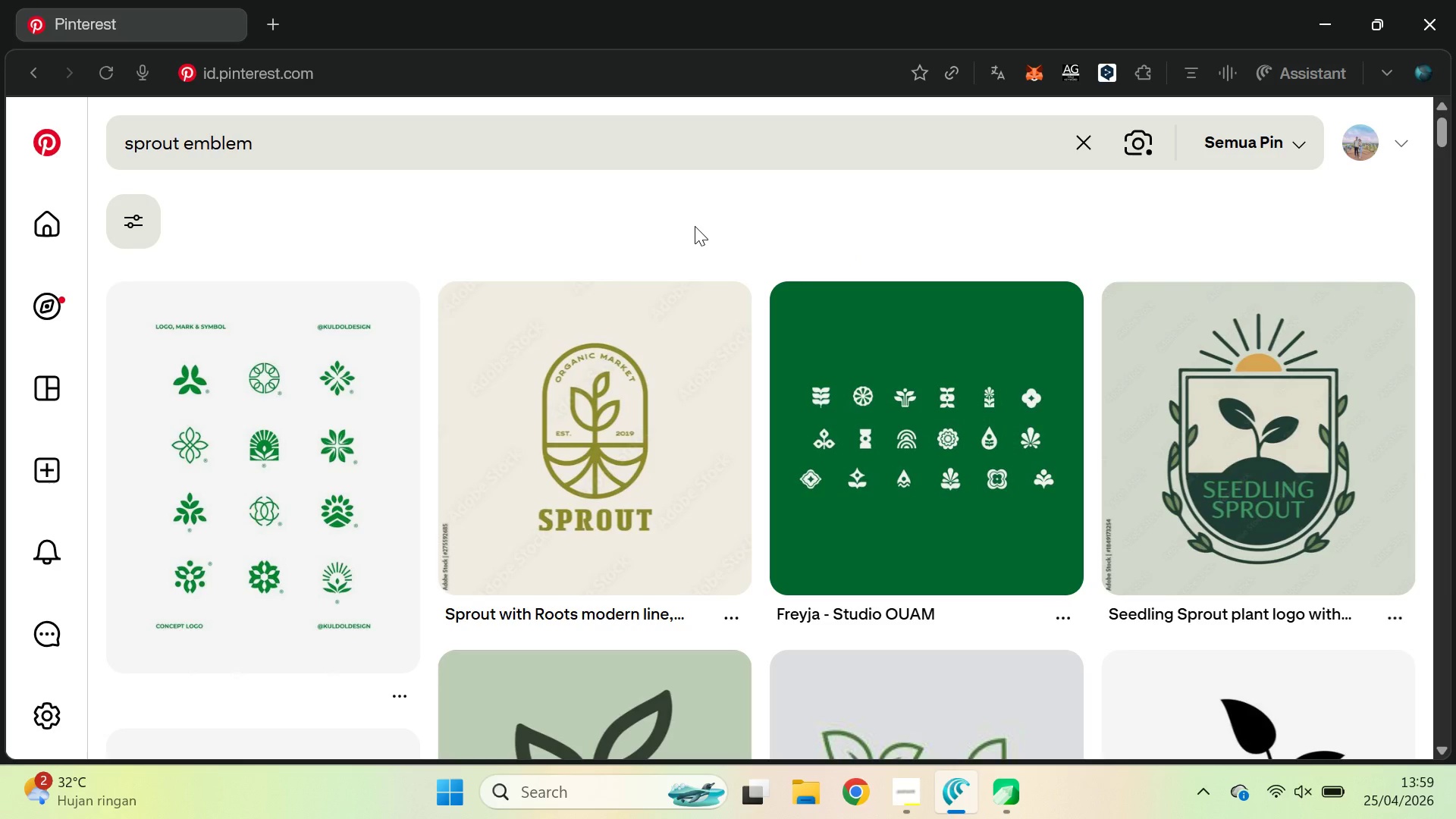 
key(Alt+AltLeft)
 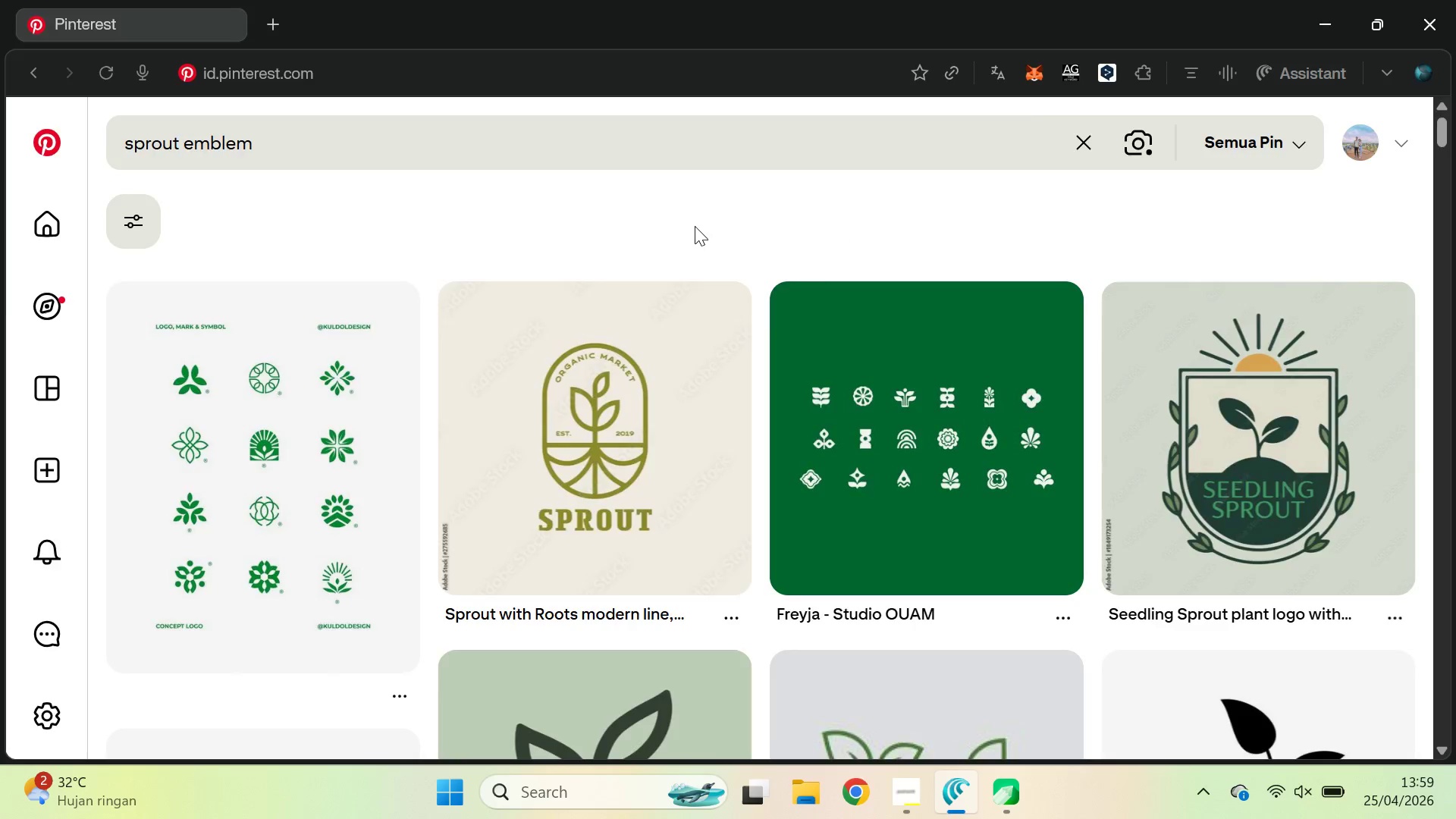 
key(Alt+Tab)
 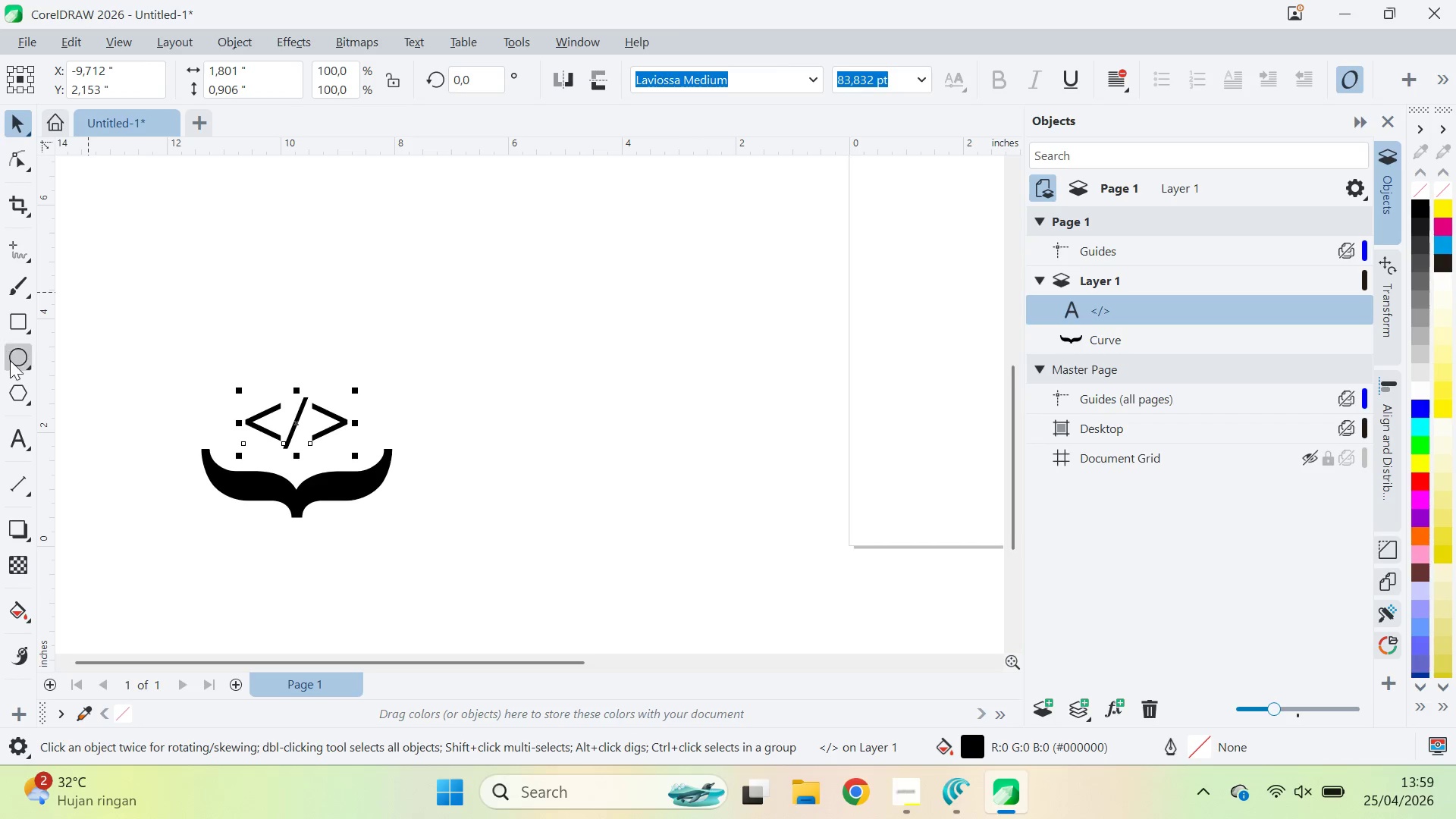 
left_click([10, 317])
 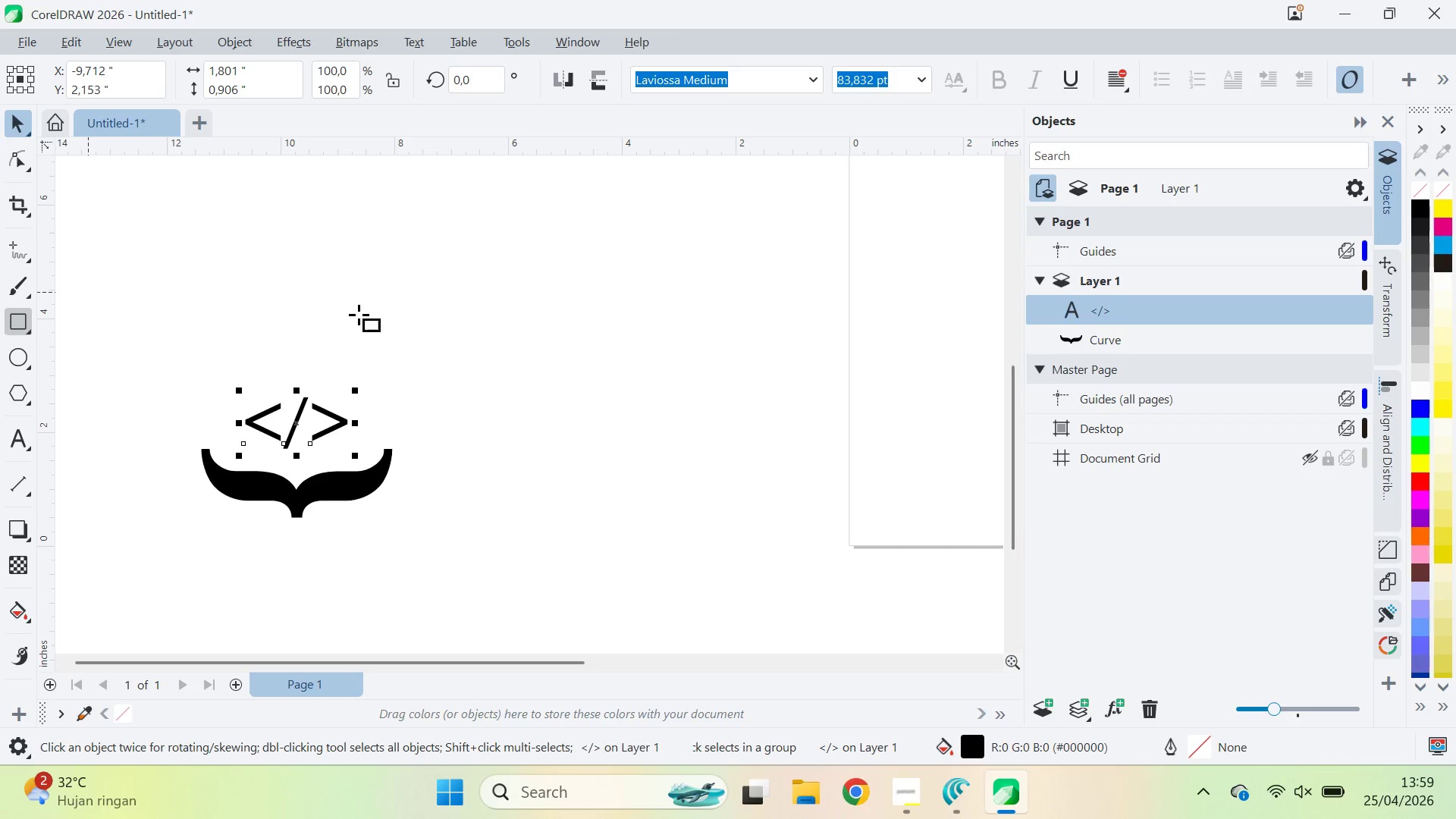 
hold_key(key=ControlLeft, duration=0.83)
left_click_drag(start_coordinate=[384, 298], to_coordinate=[599, 412])
 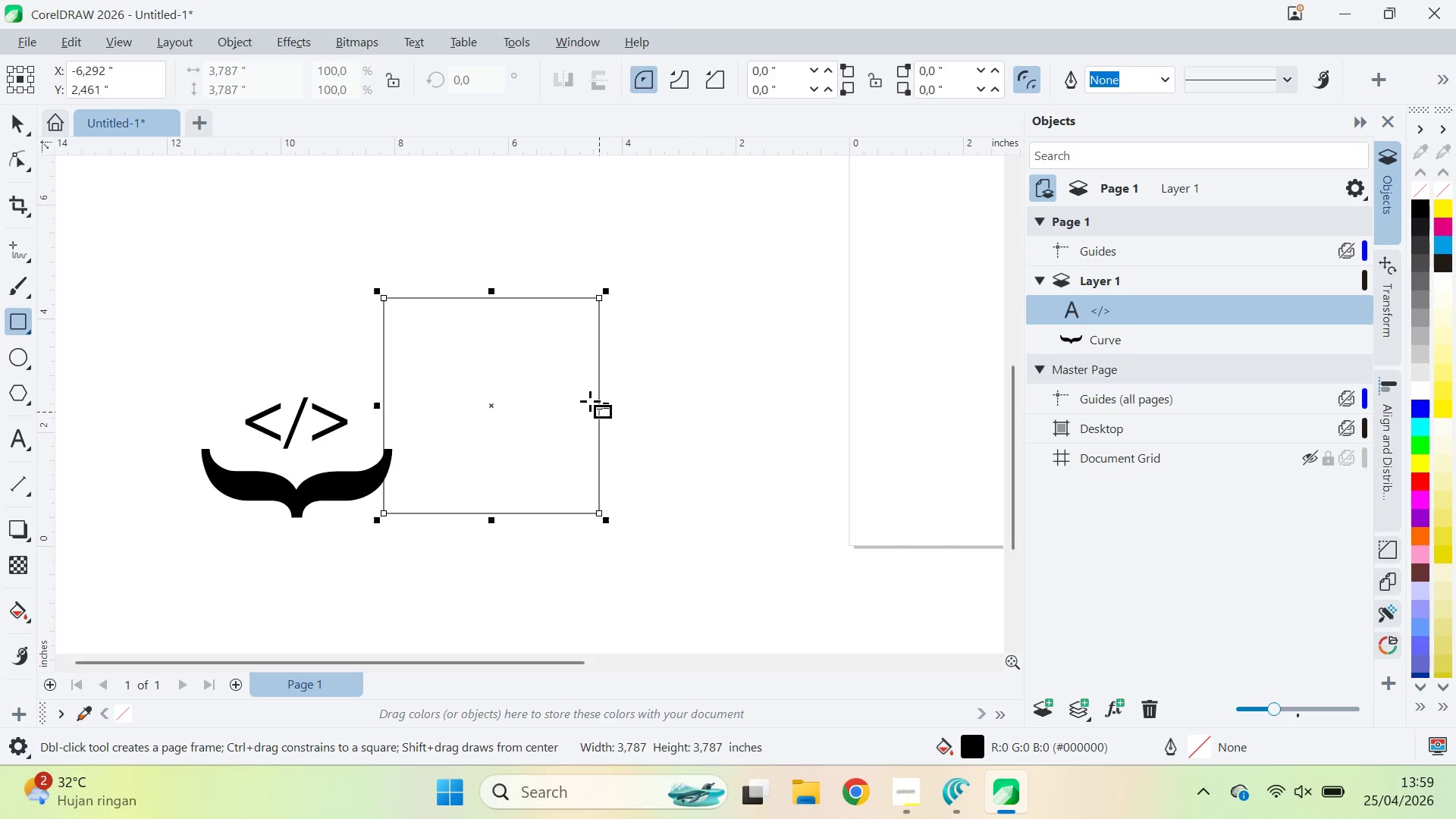 
left_click_drag(start_coordinate=[594, 405], to_coordinate=[541, 371])
 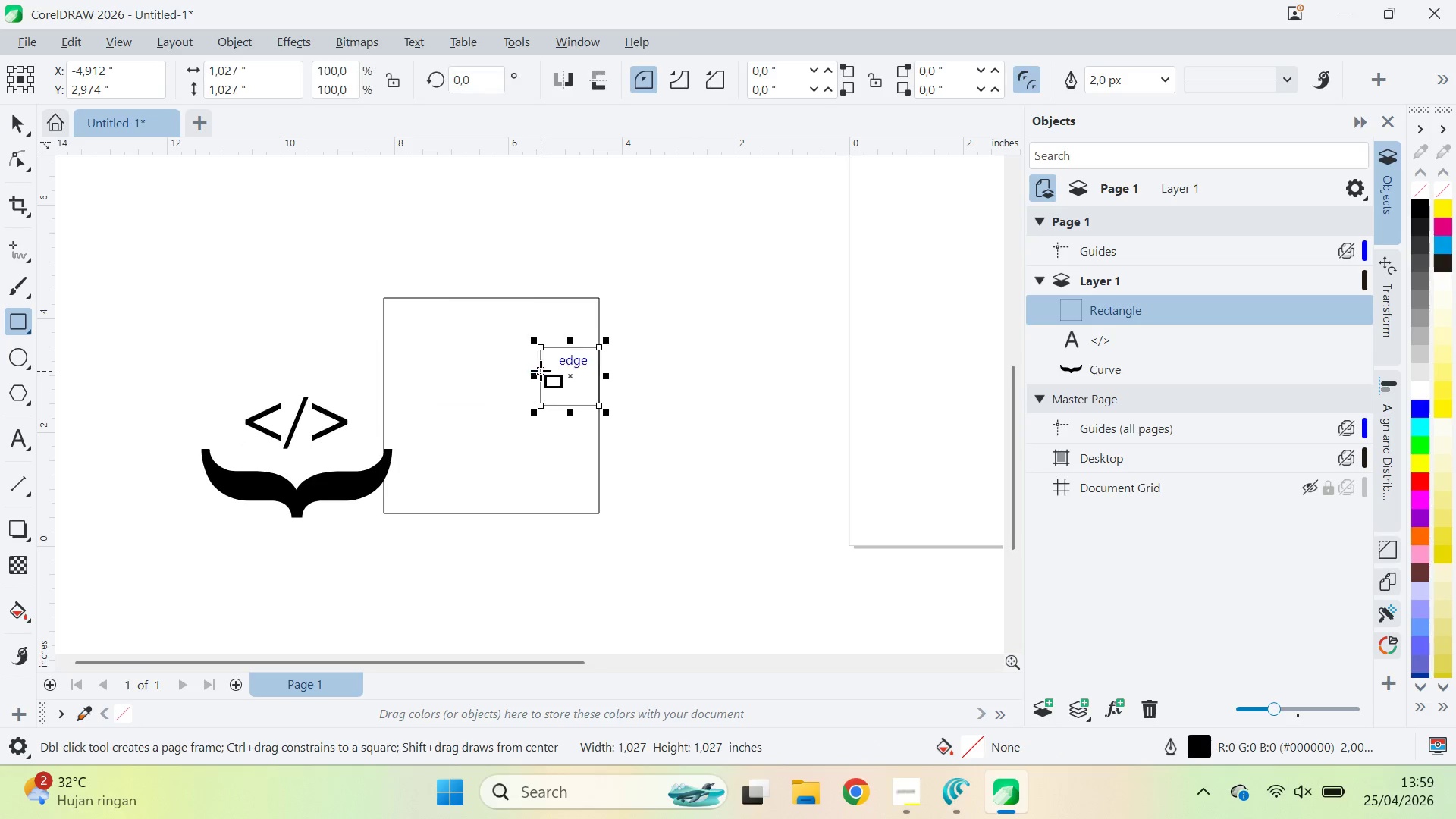 
key(Control+Z)
 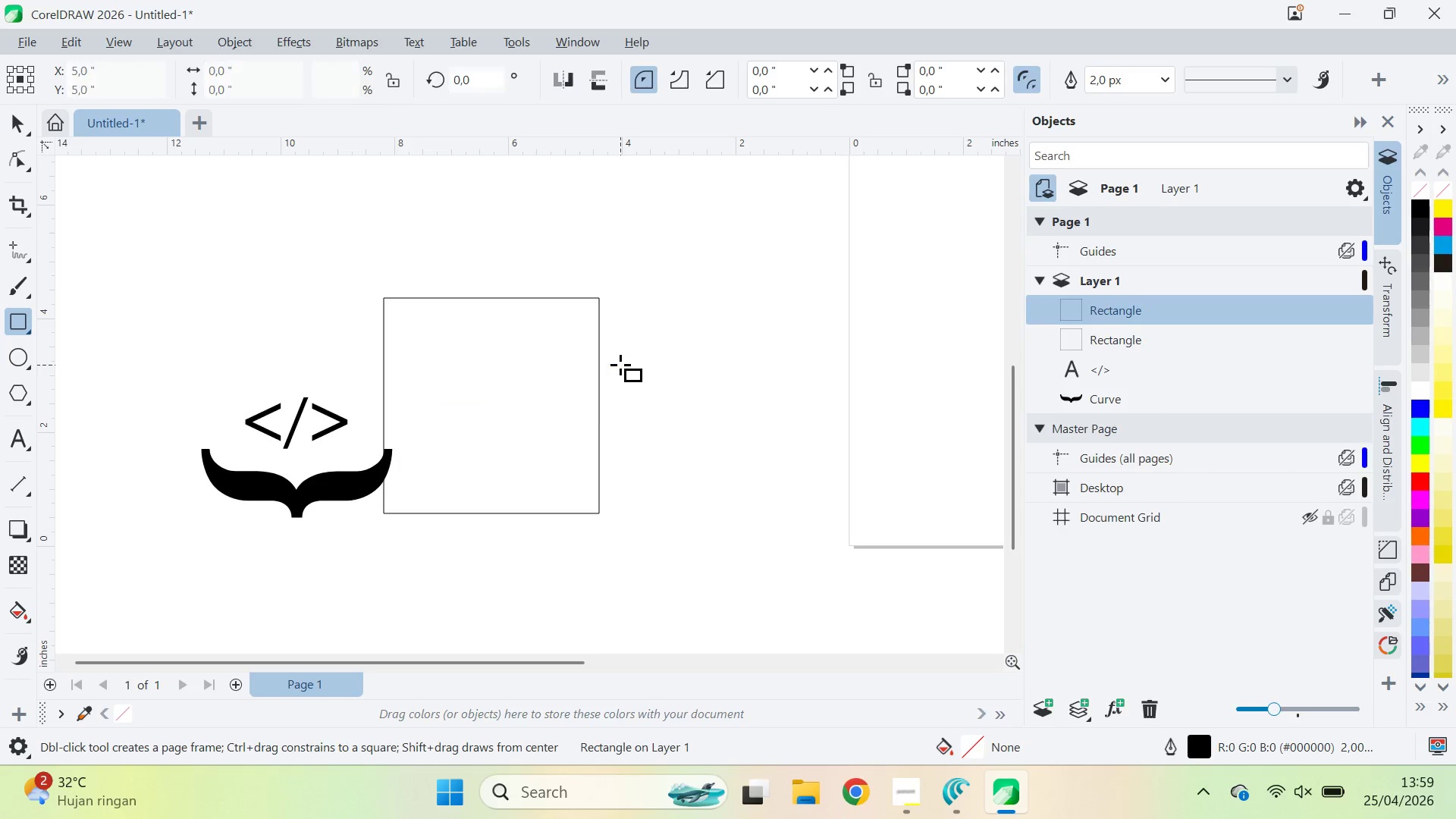 
key(Control+Z)
 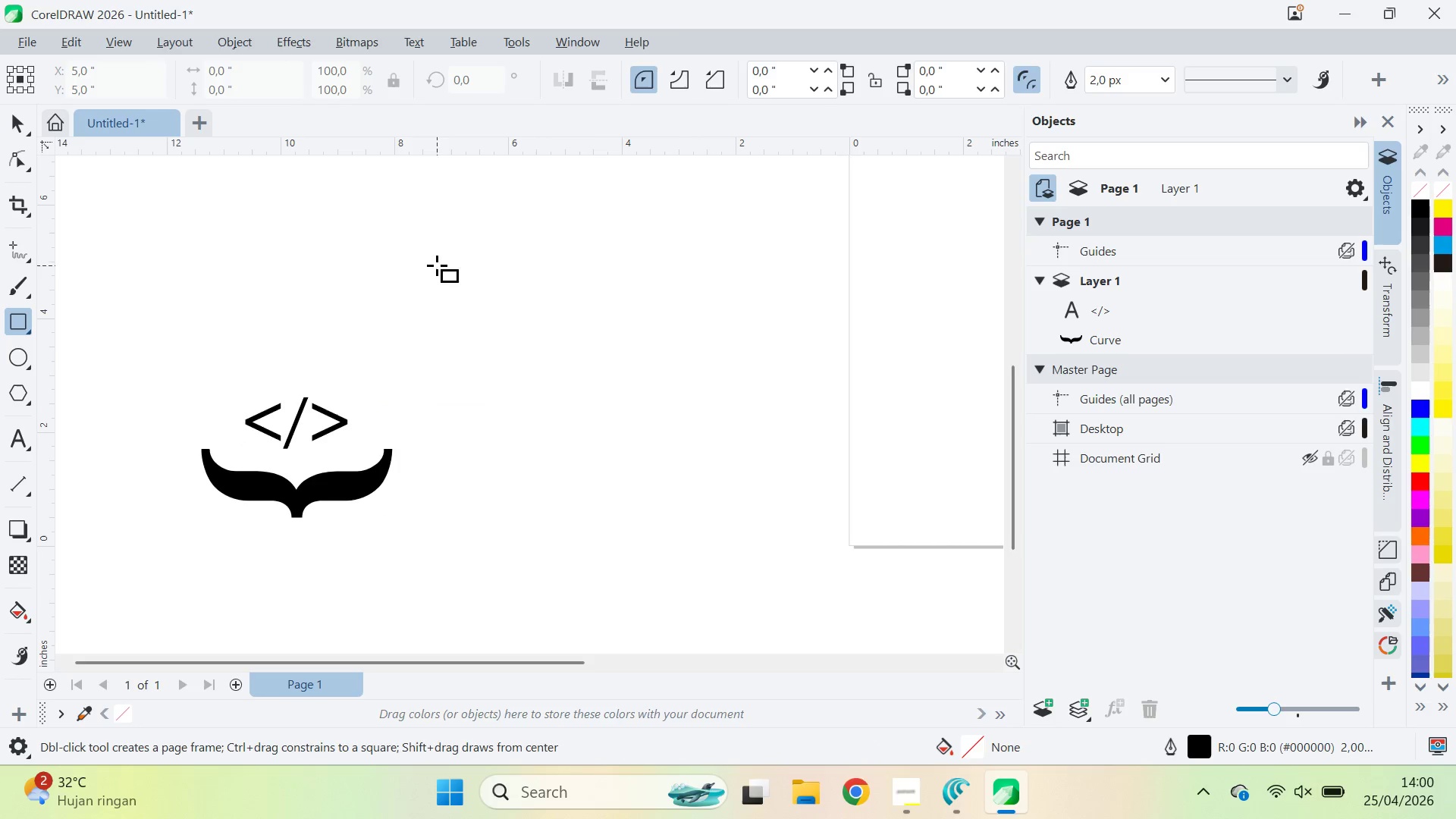 
left_click_drag(start_coordinate=[437, 265], to_coordinate=[542, 368])
 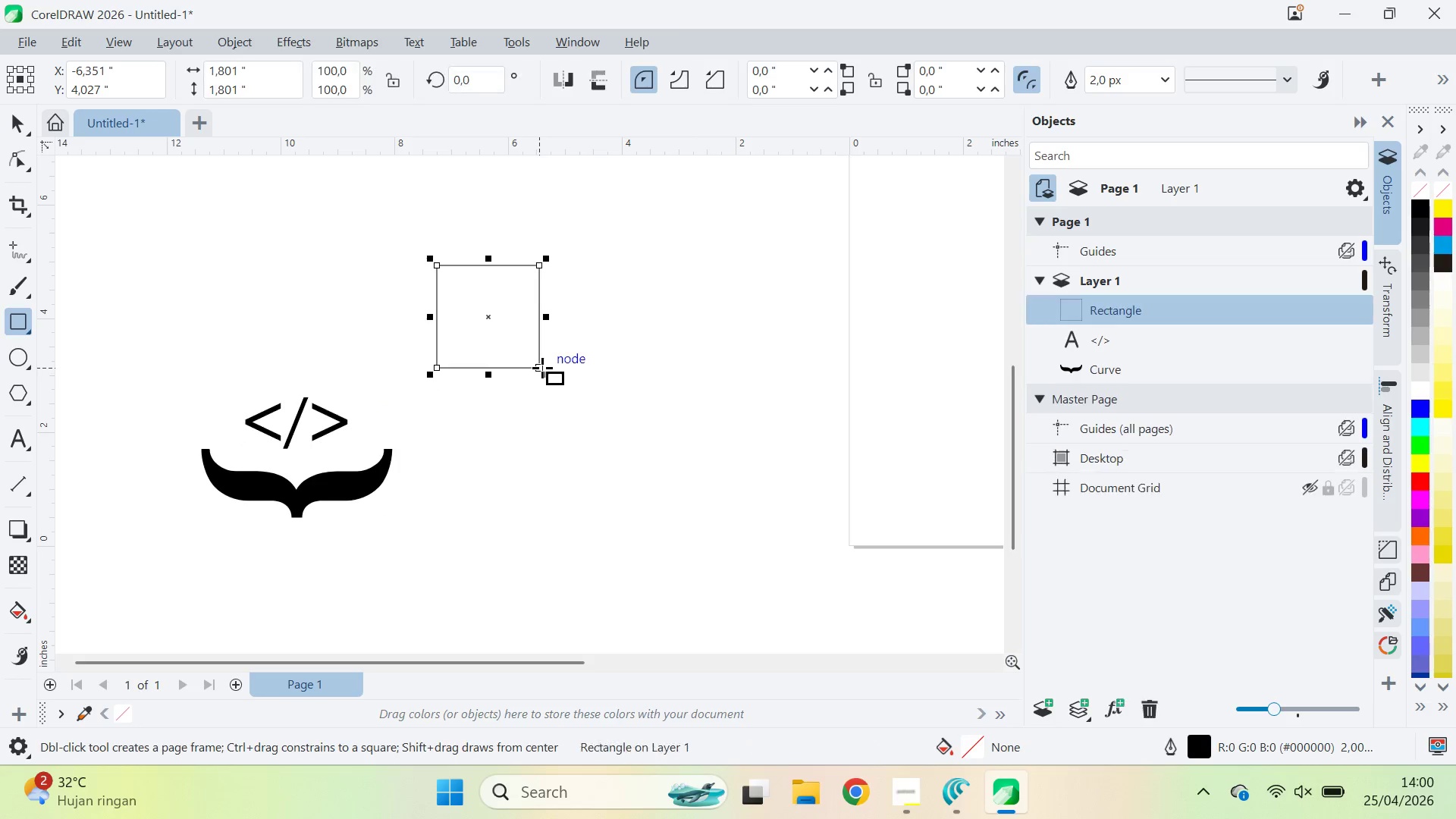 
key(A)
 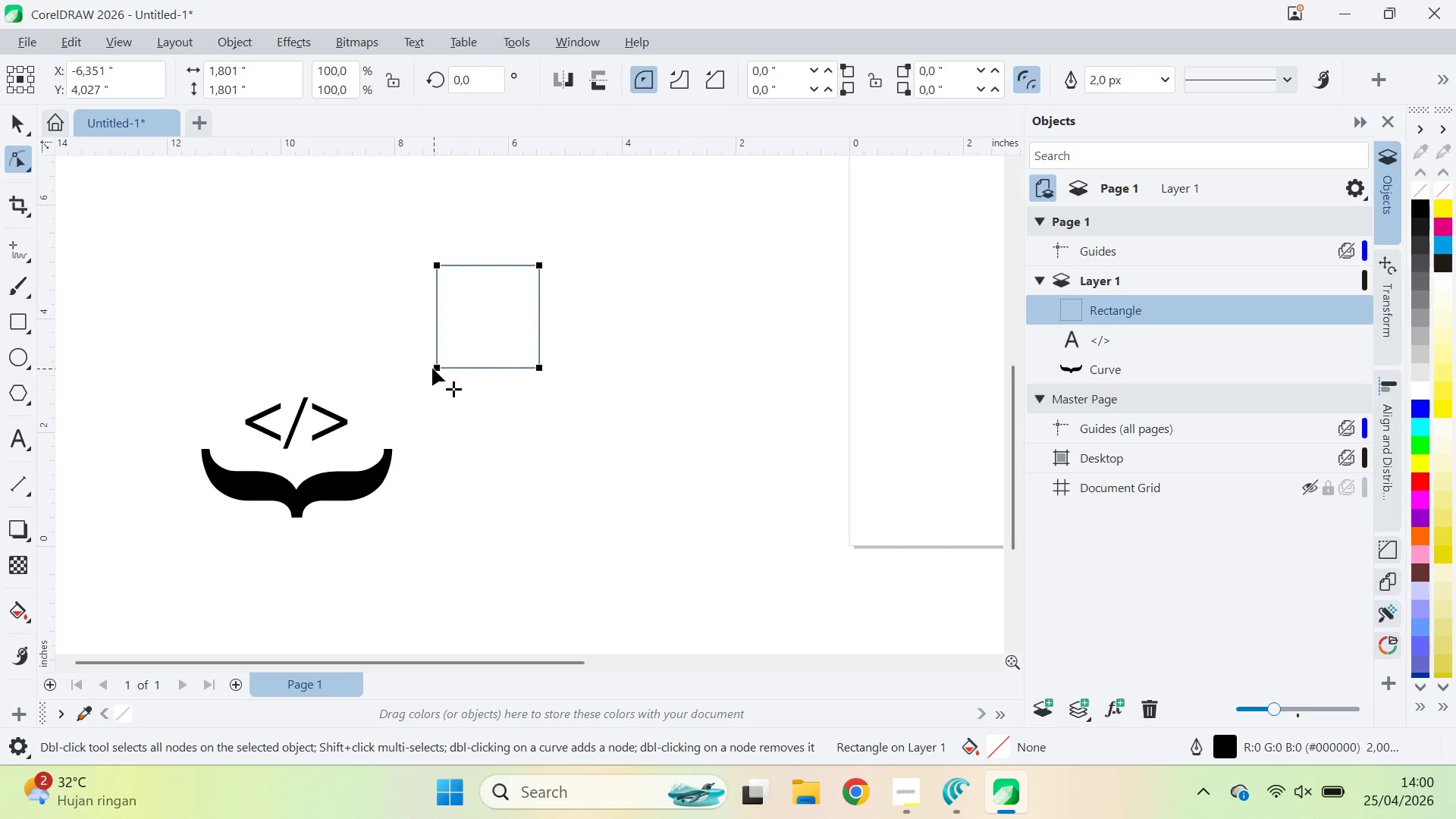 
left_click([431, 368])
 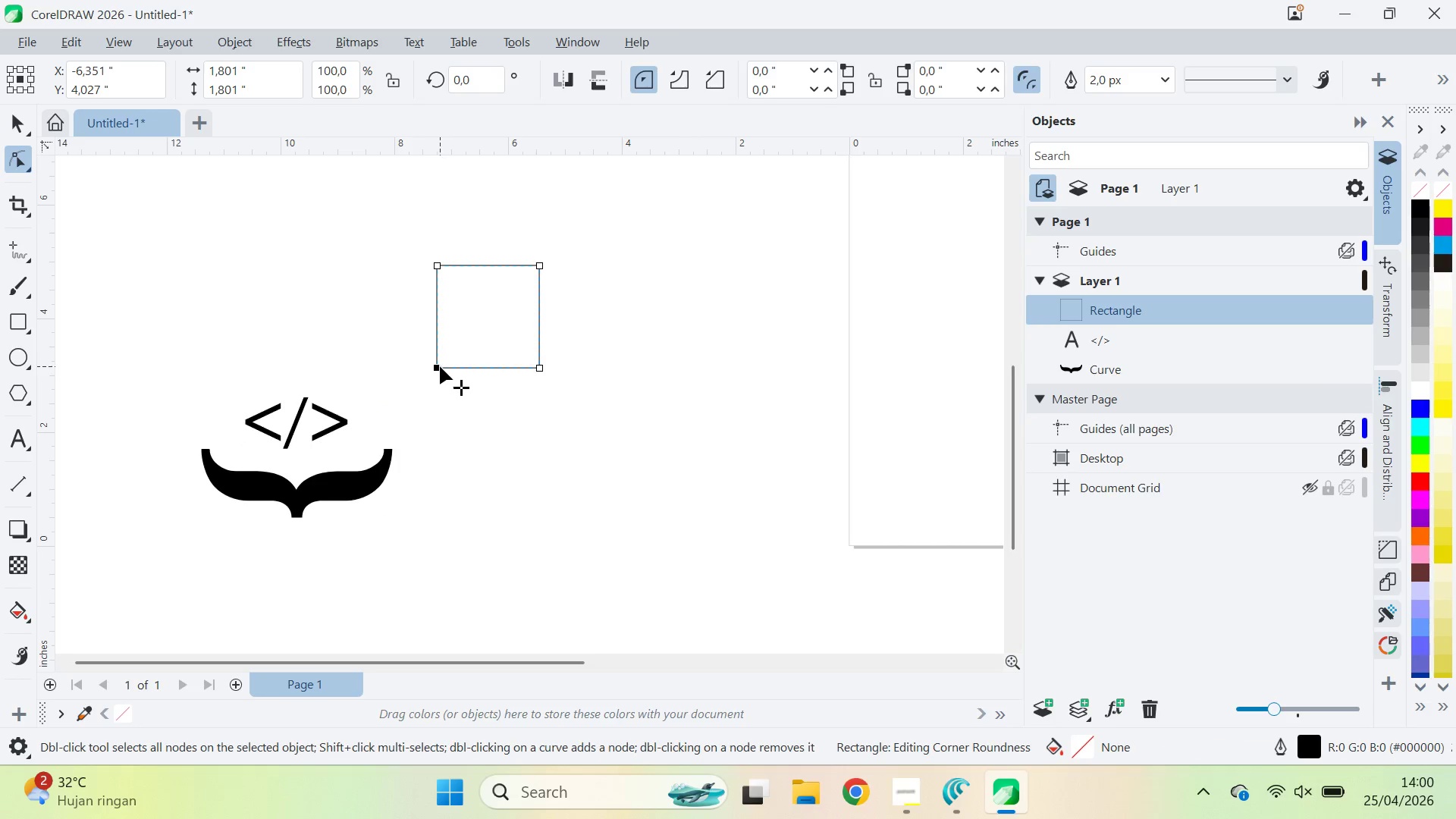 
left_click_drag(start_coordinate=[440, 366], to_coordinate=[523, 307])
 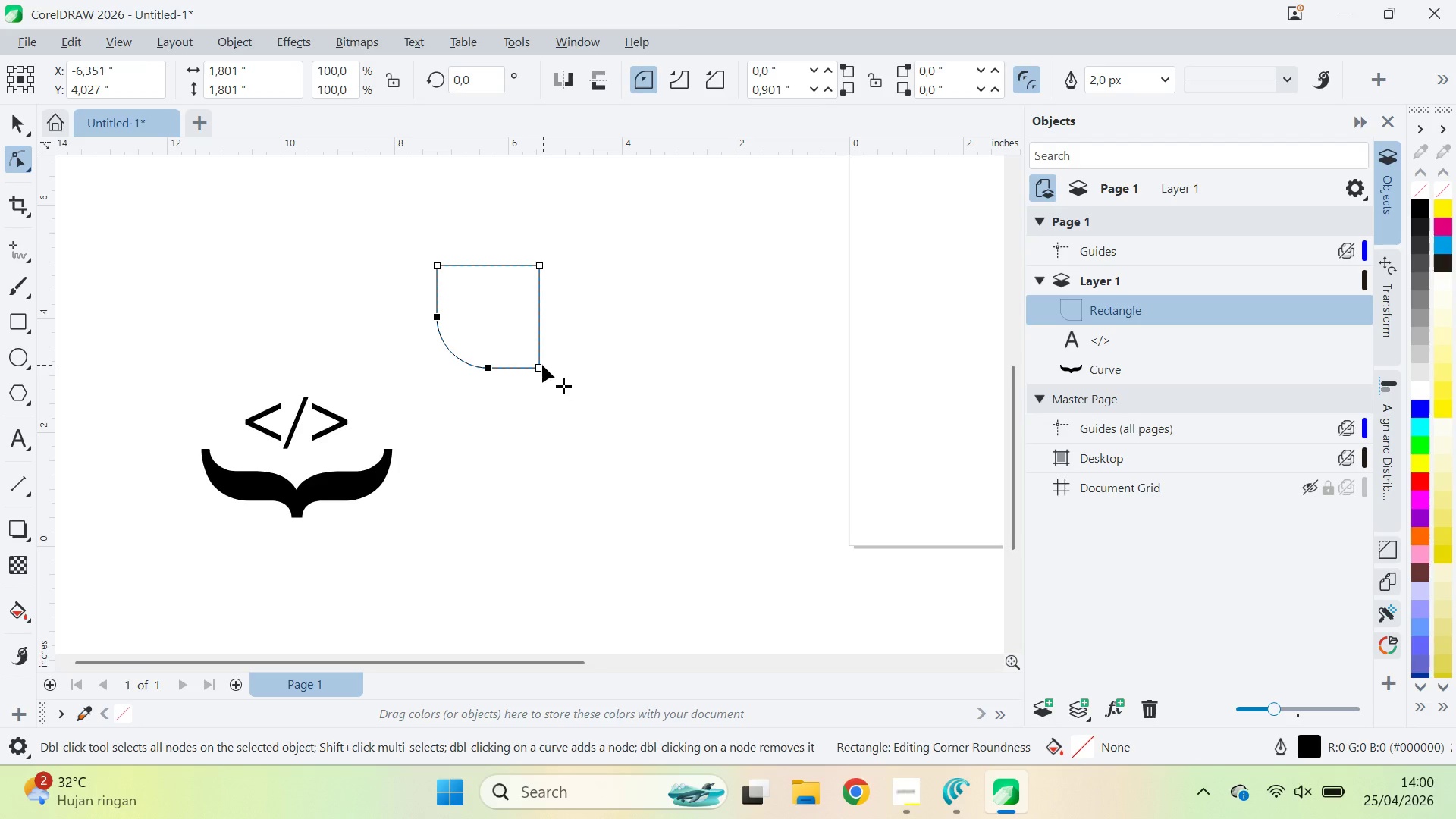 
left_click([542, 365])
 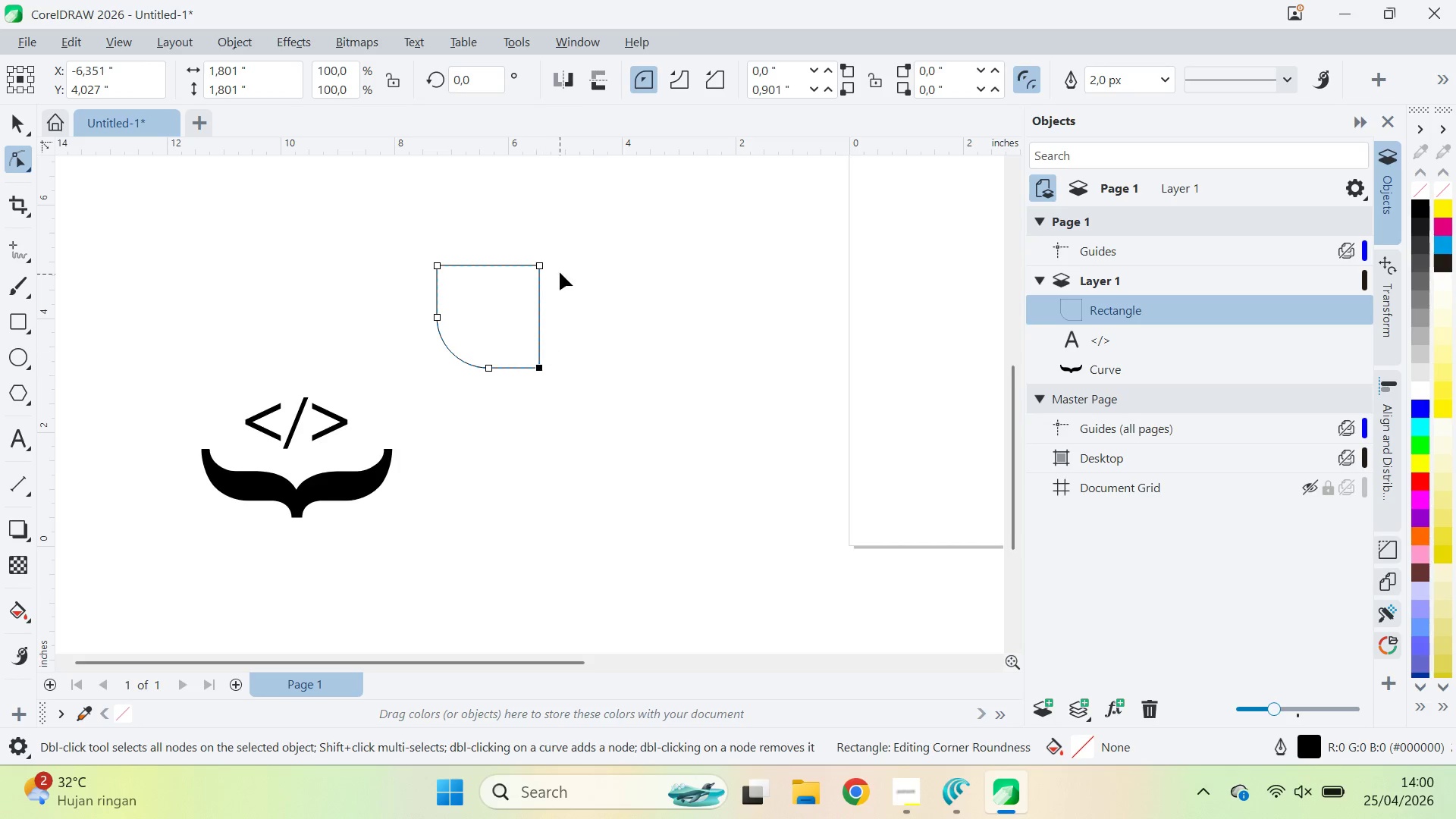 
left_click([542, 271])
 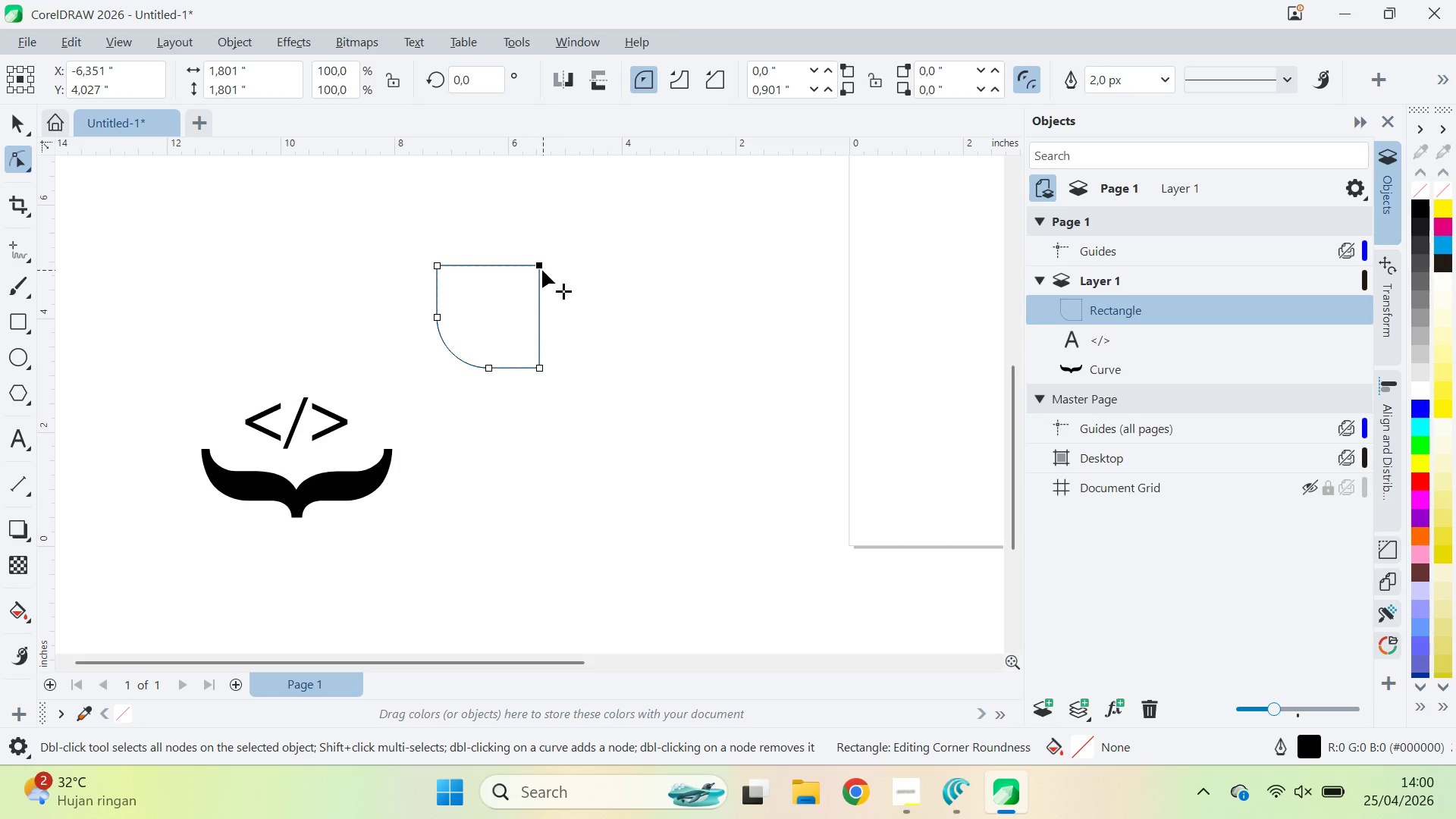 
left_click_drag(start_coordinate=[542, 270], to_coordinate=[459, 372])
 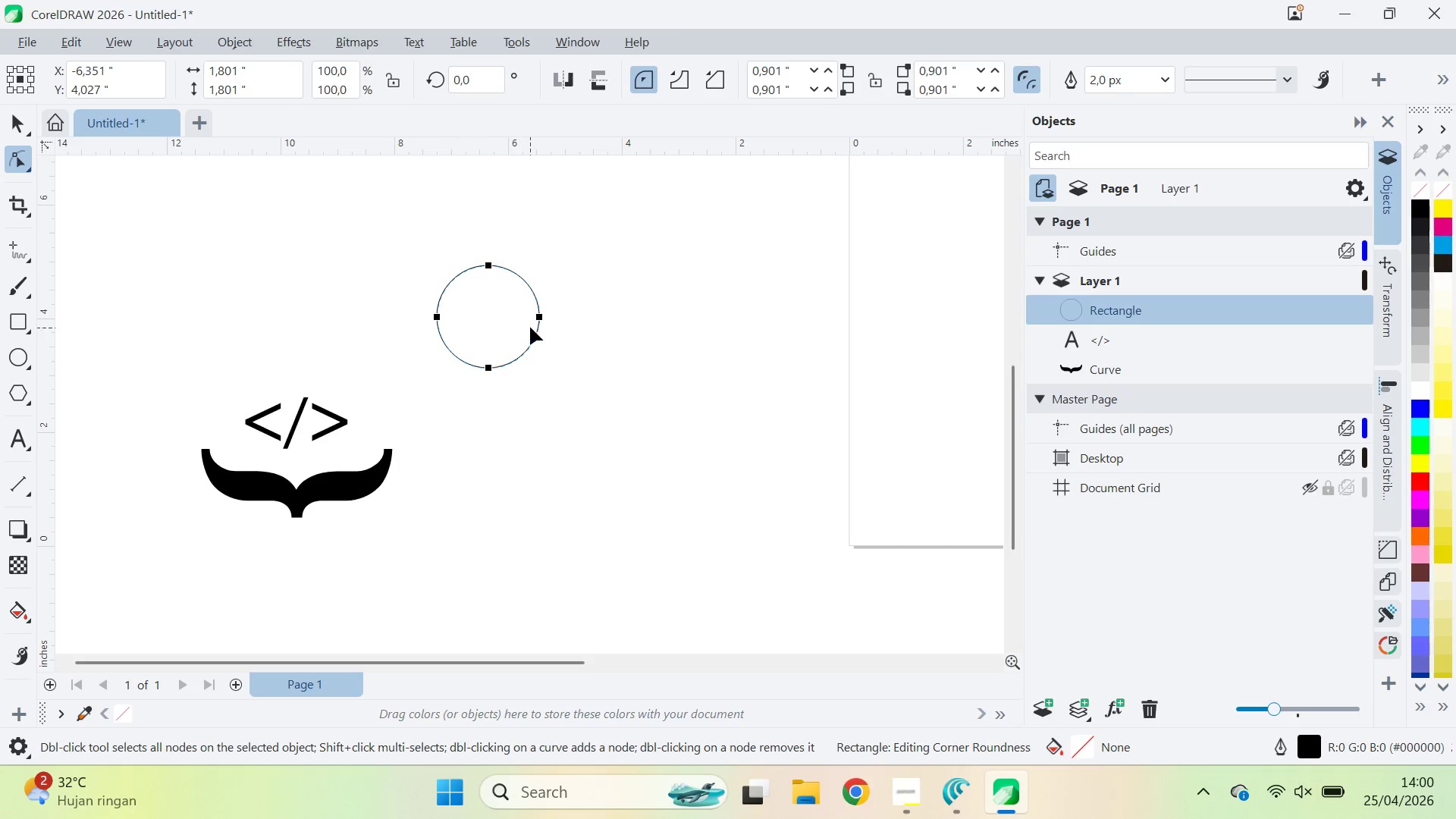 
key(Control+Z)
 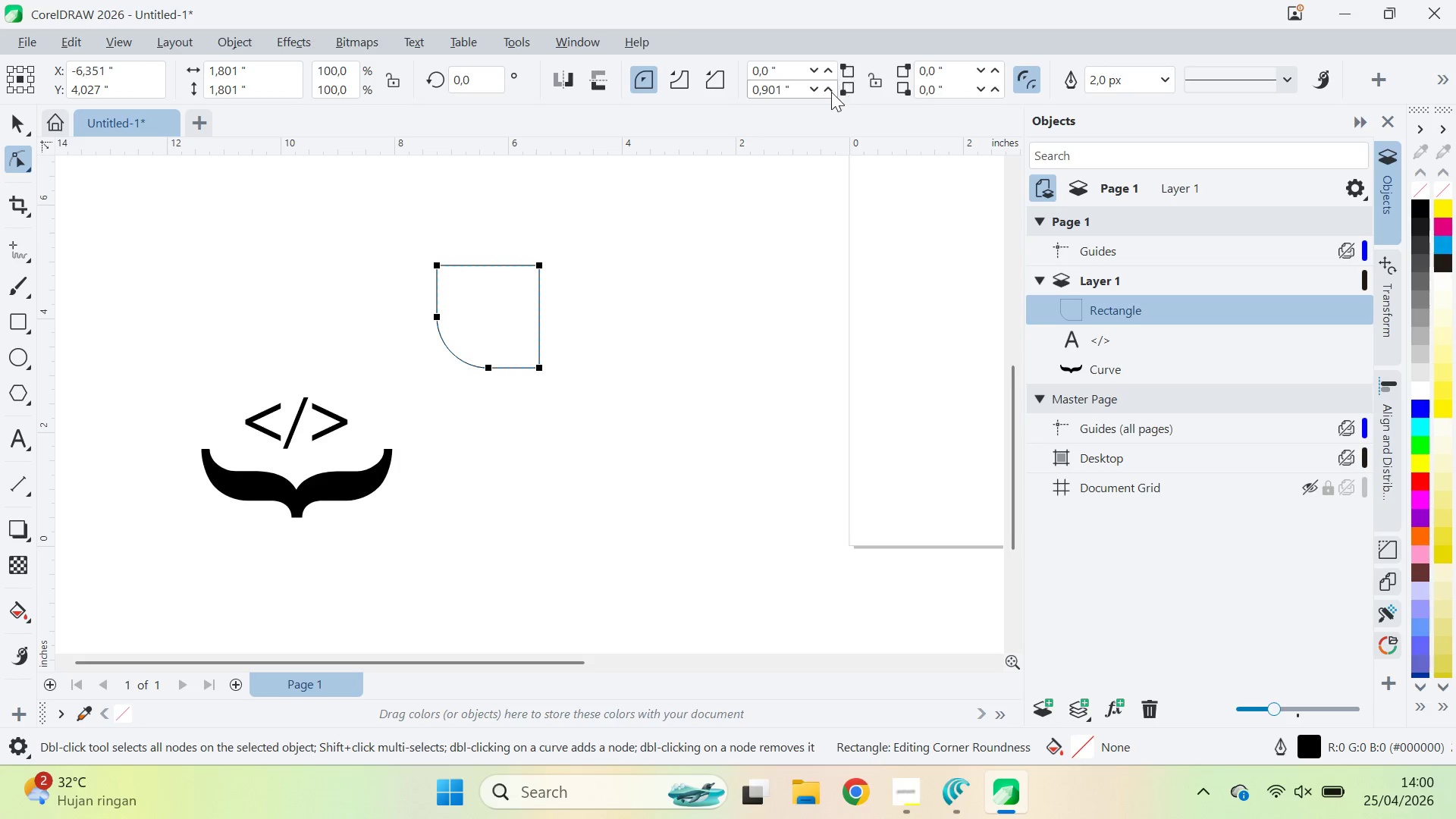 
left_click_drag(start_coordinate=[823, 96], to_coordinate=[908, 624])
 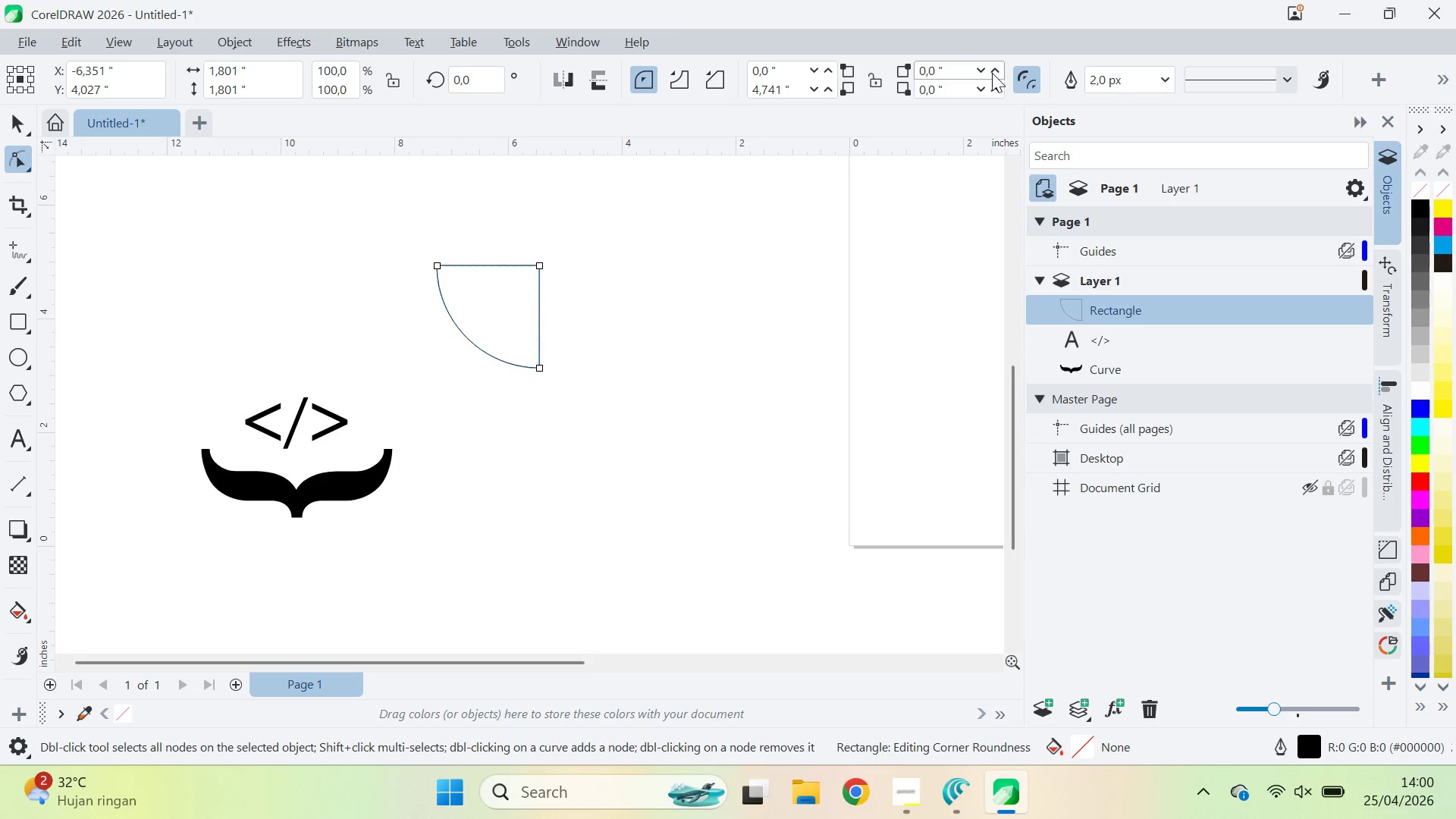 
left_click_drag(start_coordinate=[990, 78], to_coordinate=[1057, 459])
 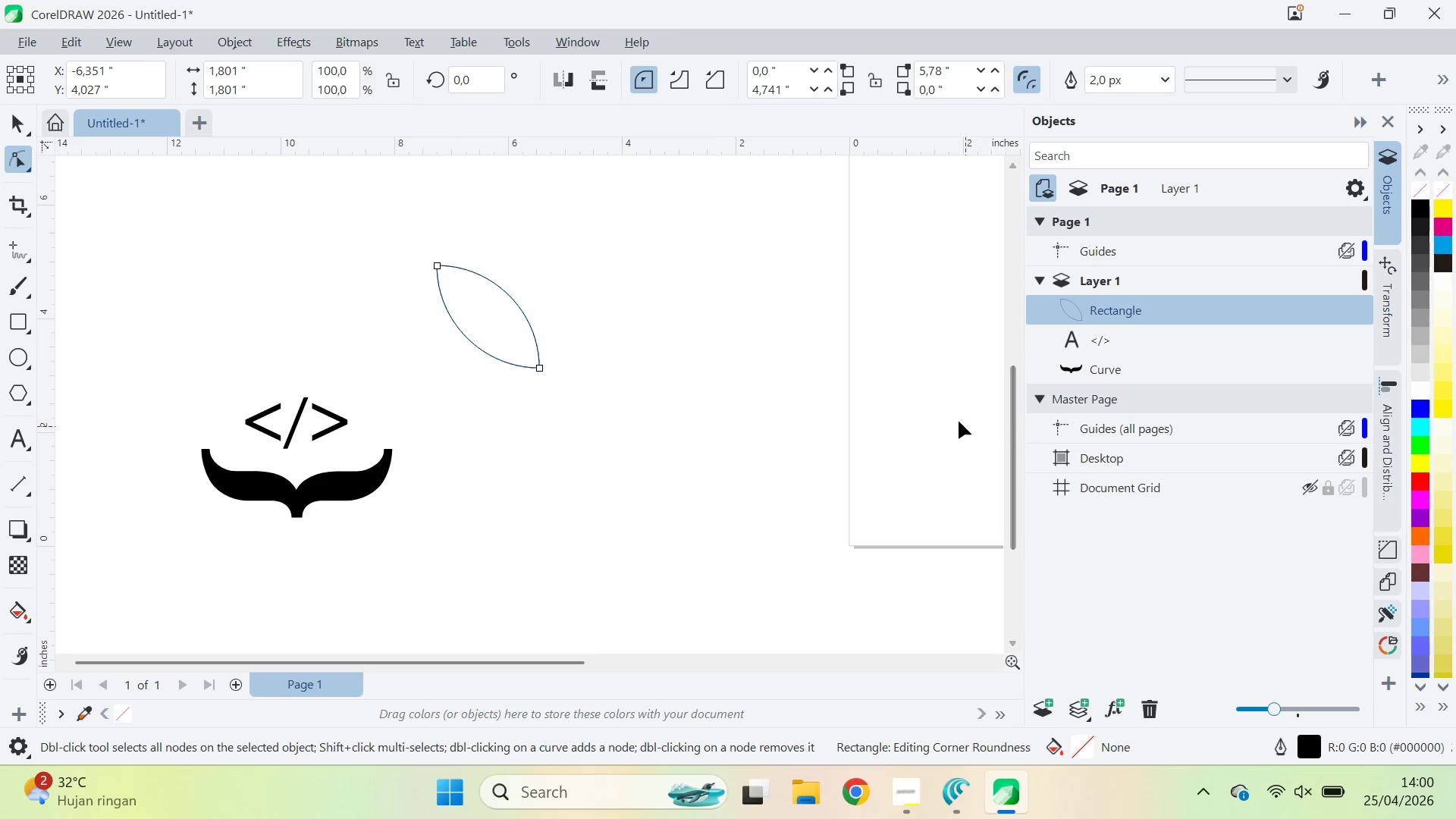 
key(V)
 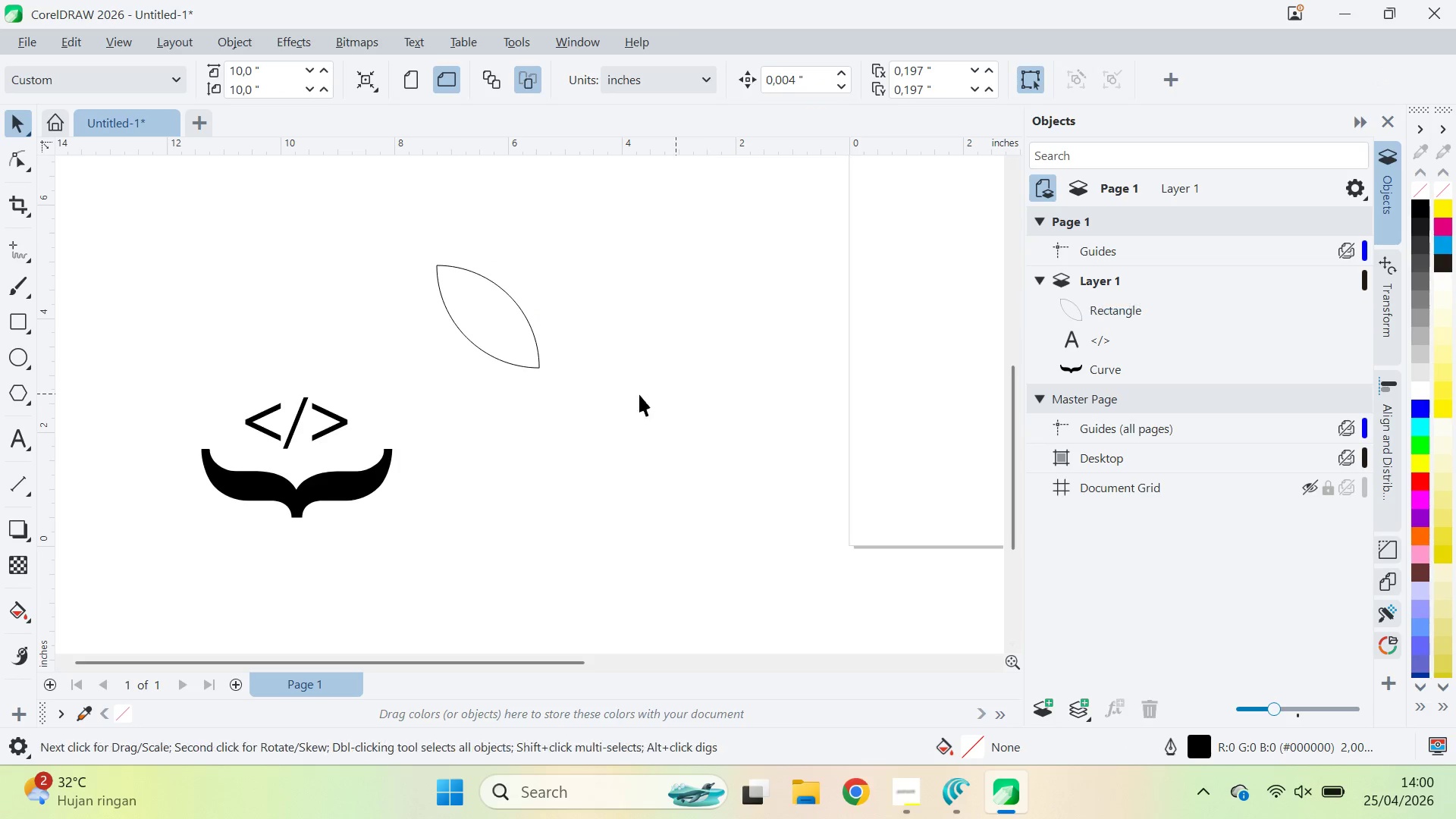 
left_click_drag(start_coordinate=[636, 397], to_coordinate=[597, 391])
 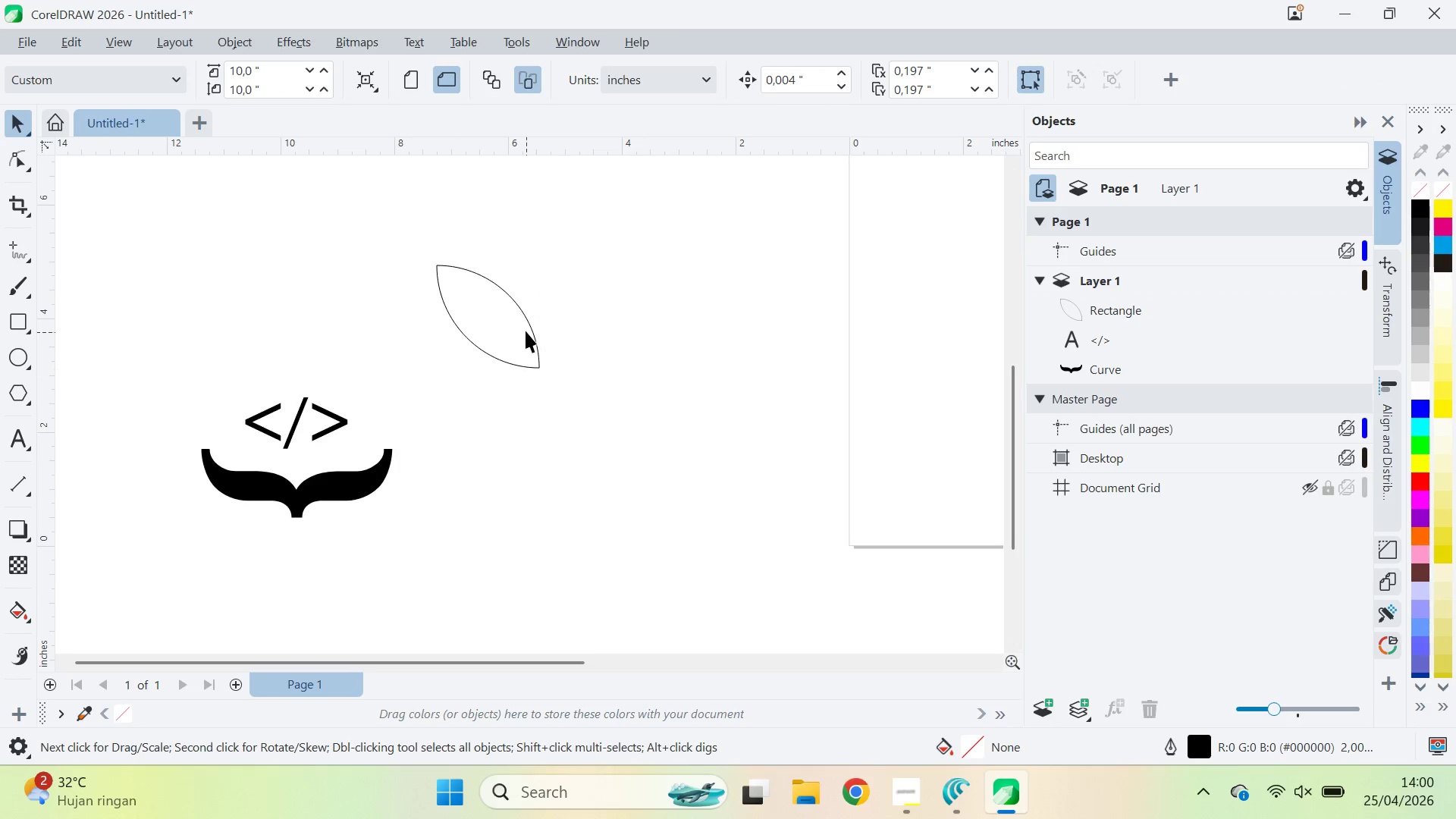 
triple_click([526, 331])
 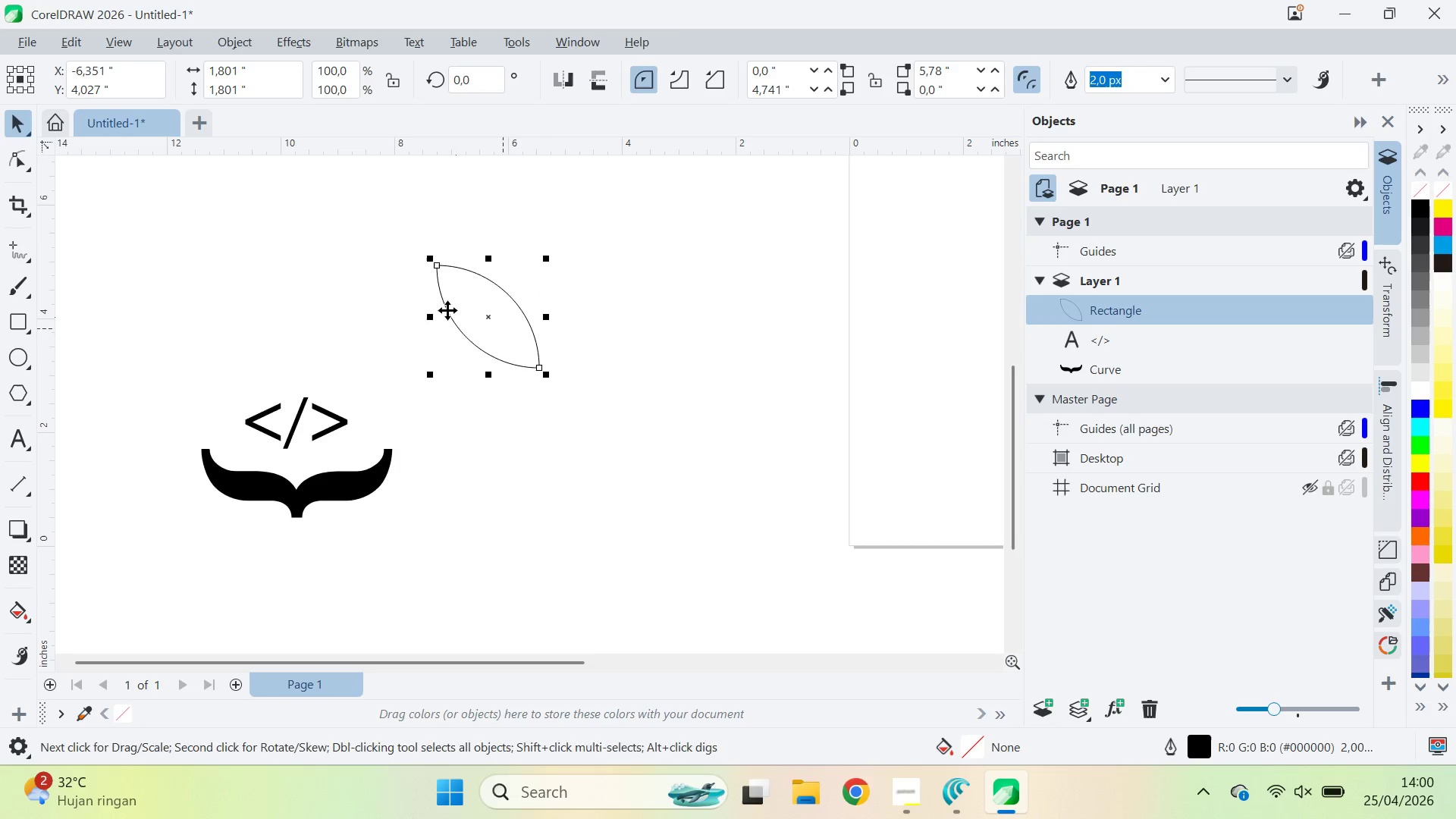 
hold_key(key=ControlLeft, duration=0.98)
left_click([434, 308])
 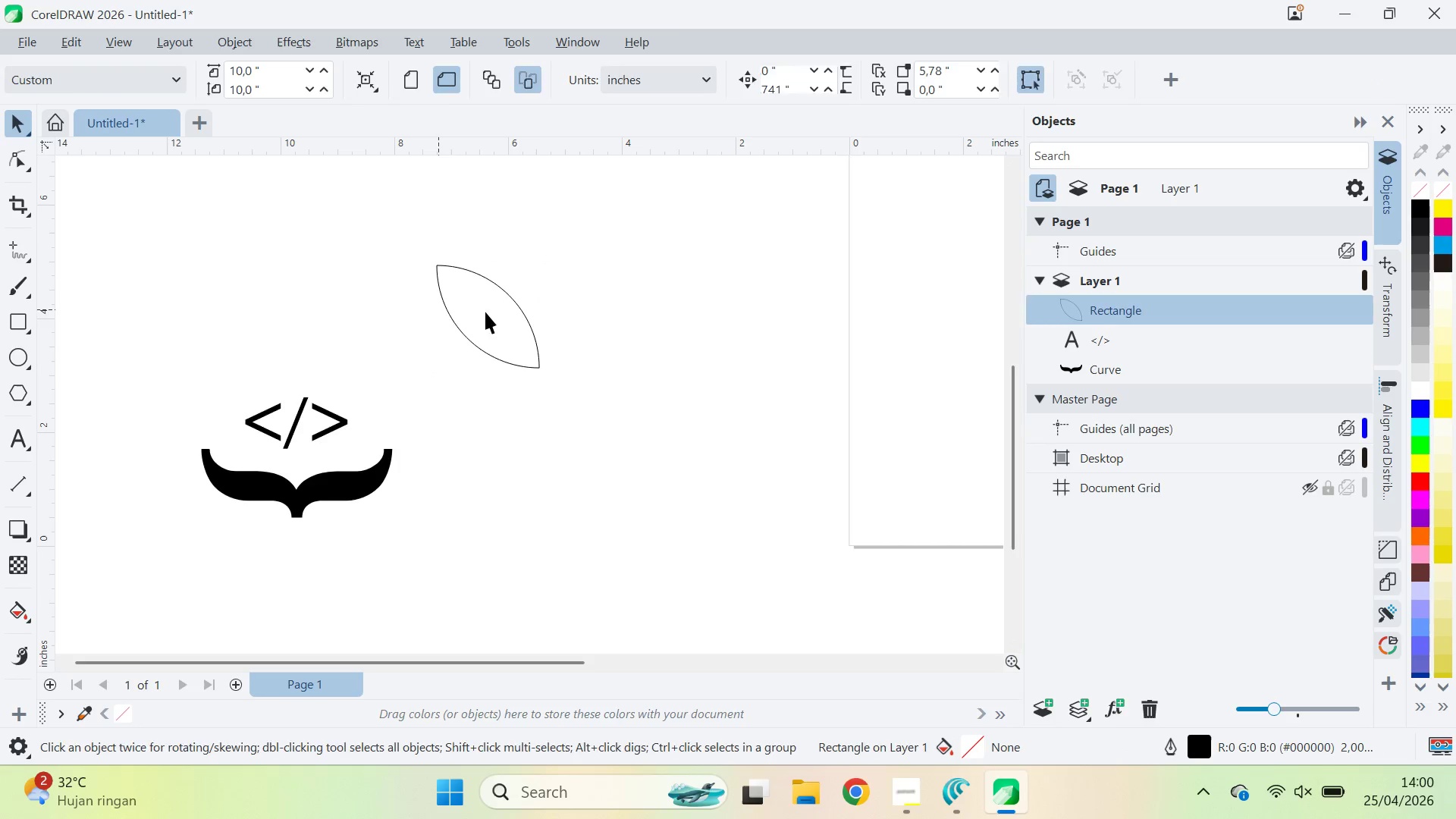 
double_click([490, 312])
 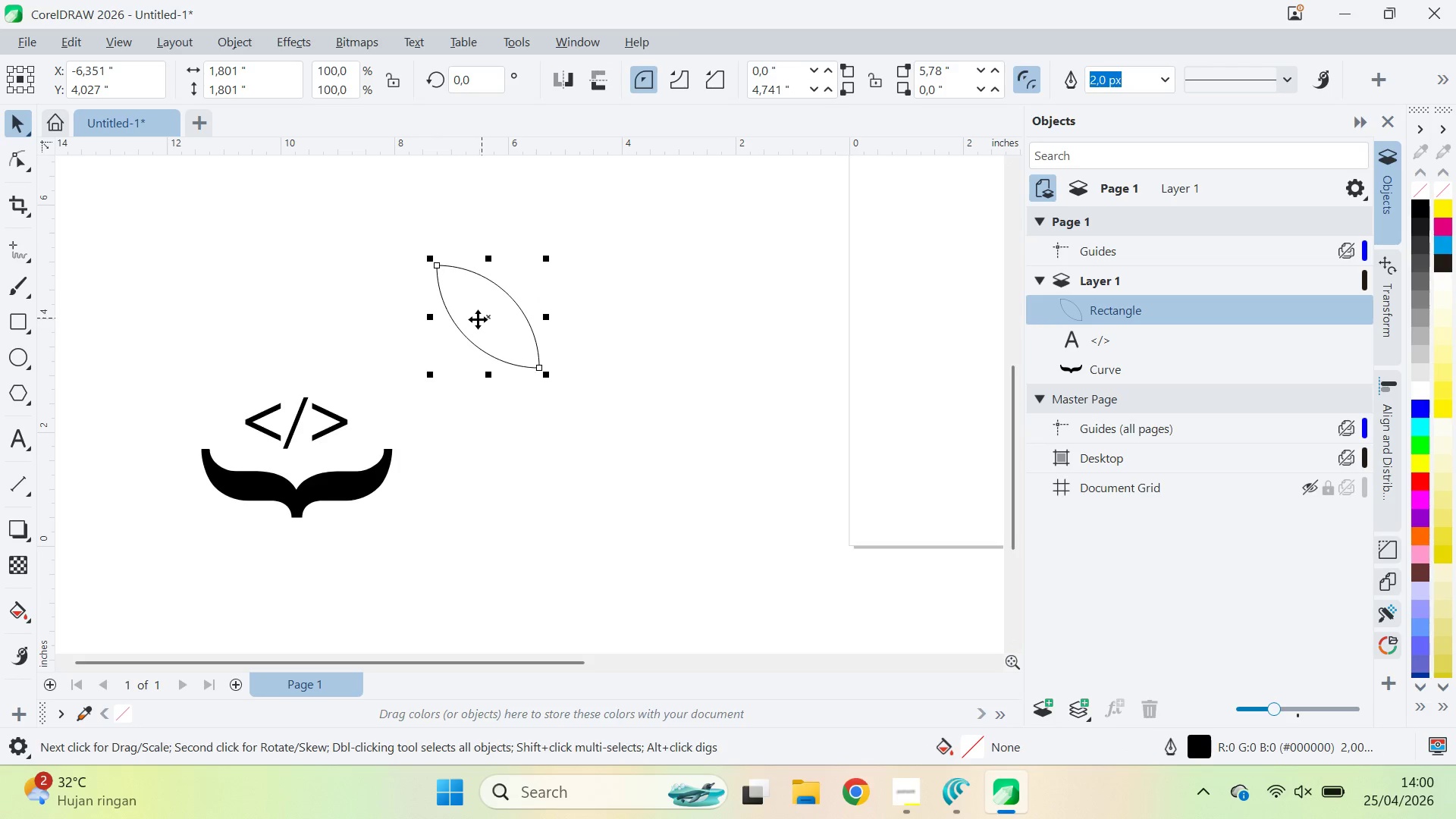 
hold_key(key=ControlLeft, duration=1.08)
left_click_drag(start_coordinate=[429, 317], to_coordinate=[581, 318])
 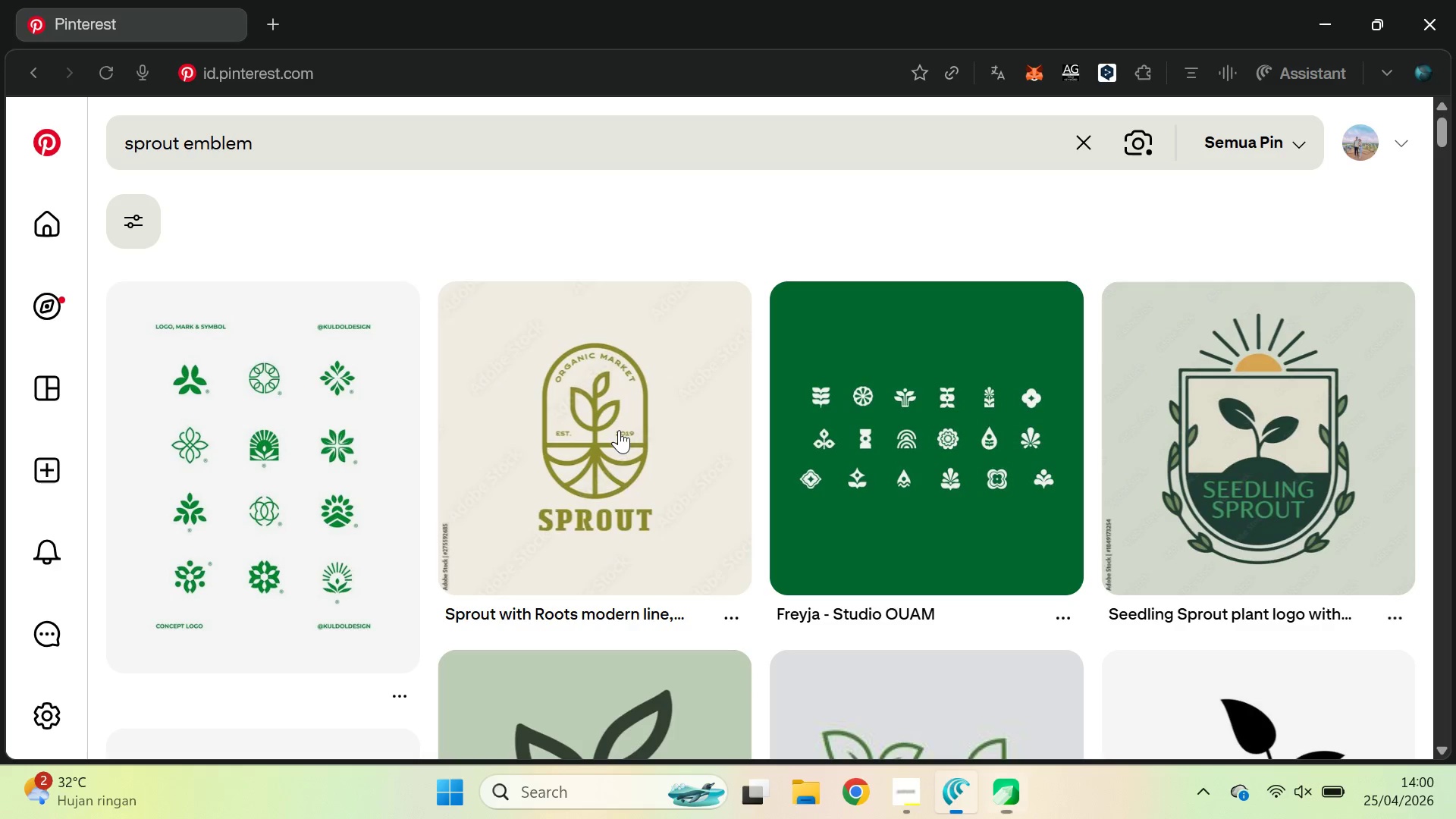 
right_click([581, 318])
 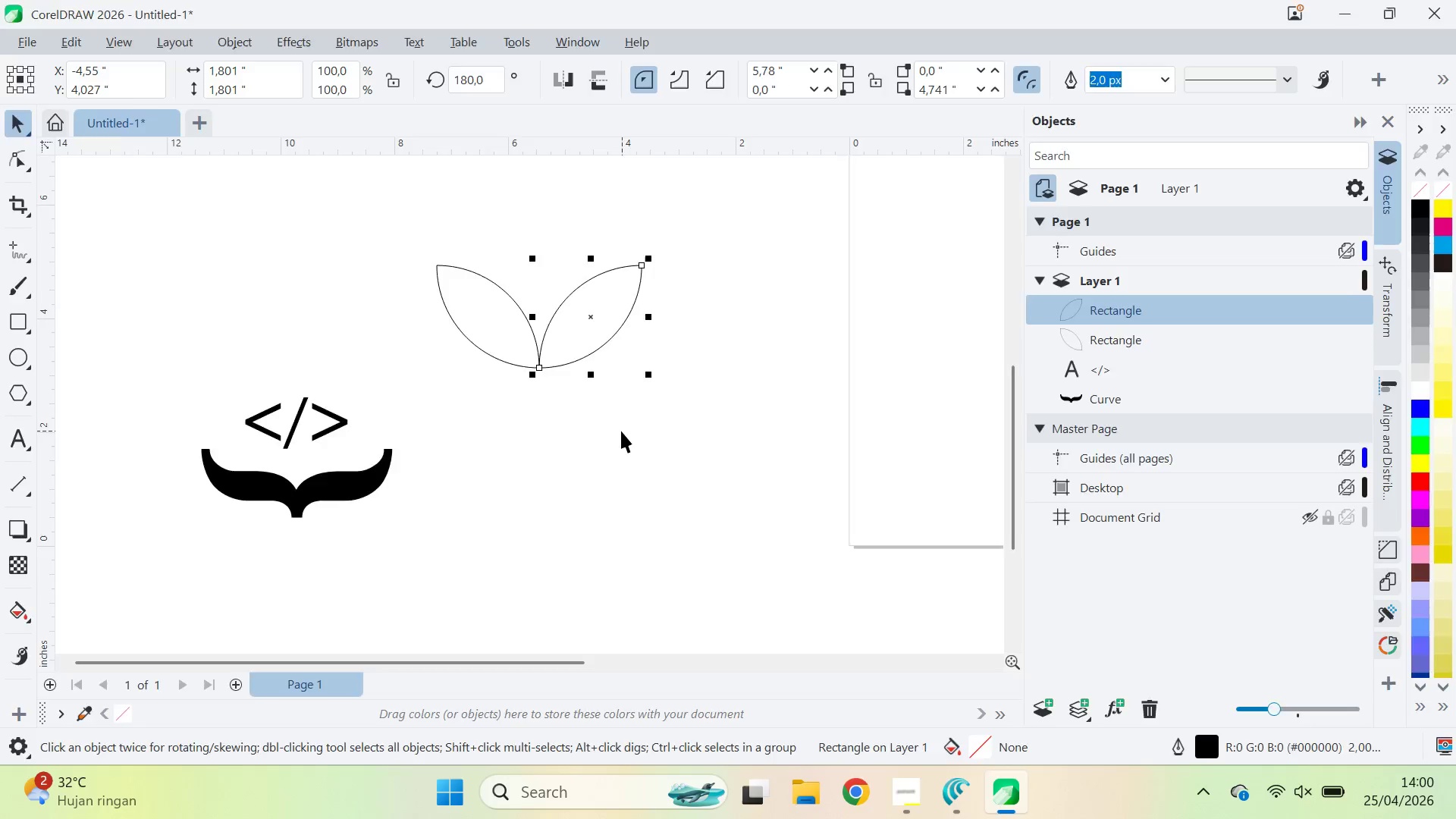 
left_click([581, 318])
 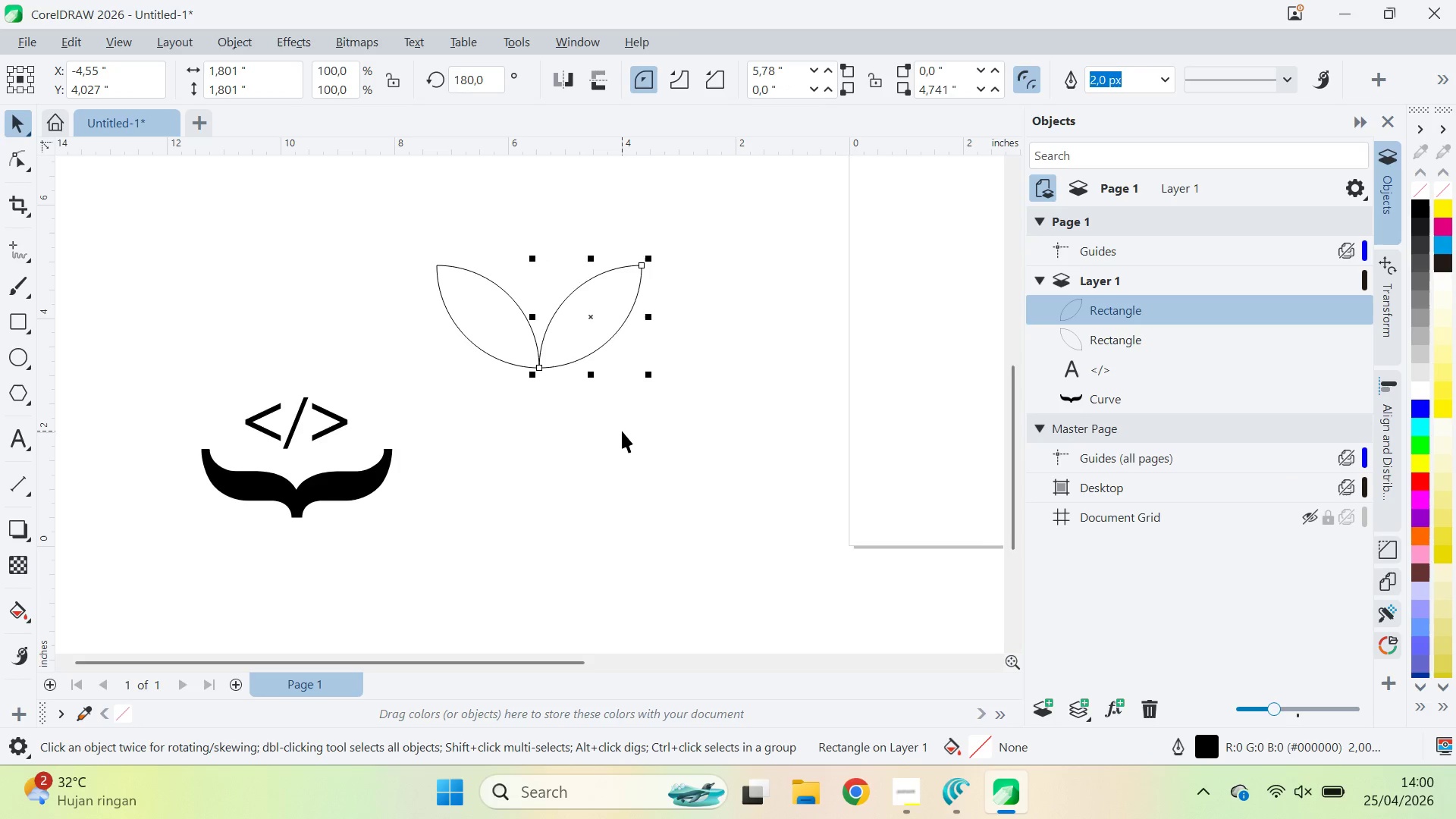 
key(Alt+AltLeft)
 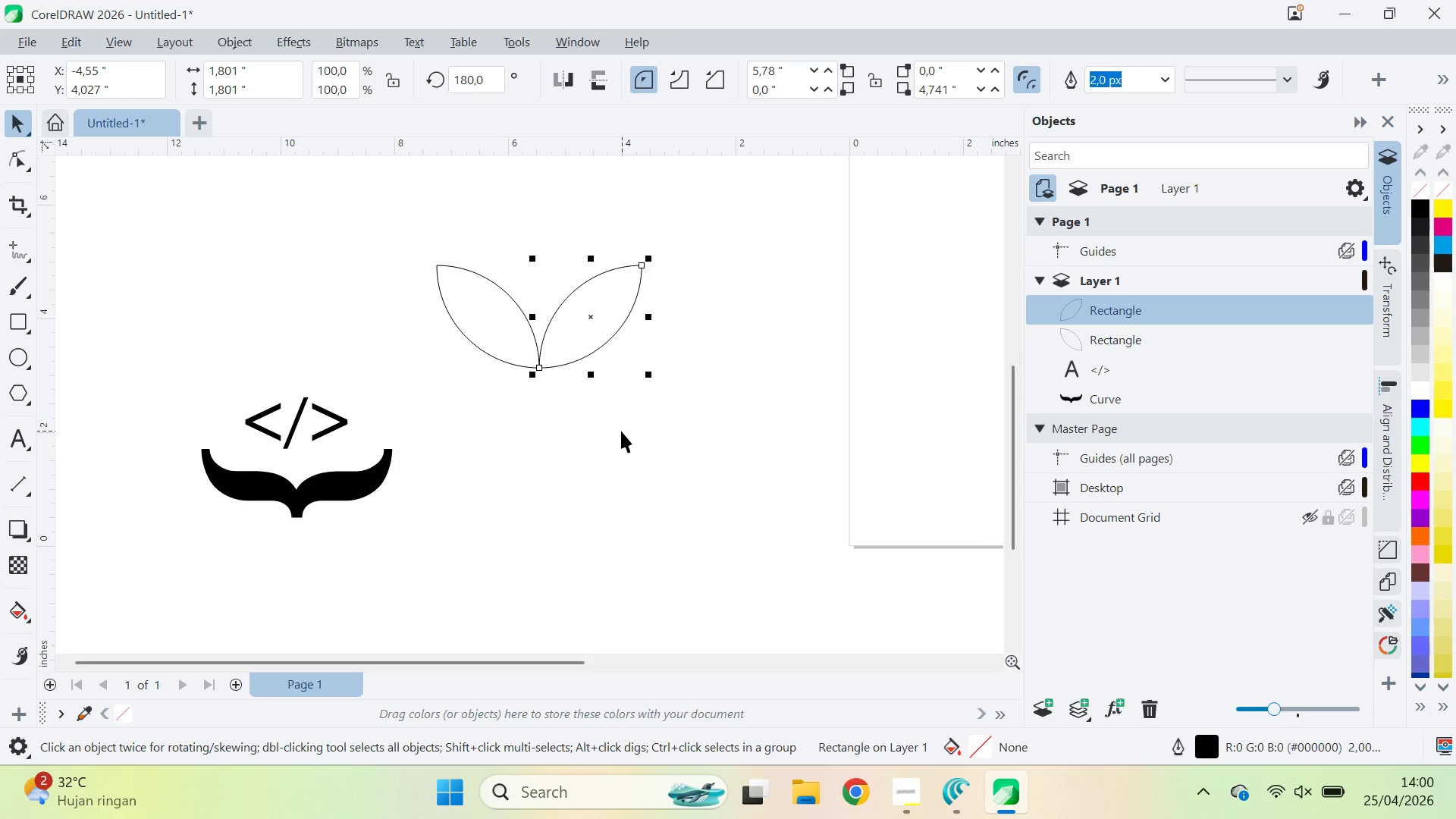 
key(Alt+Tab)
 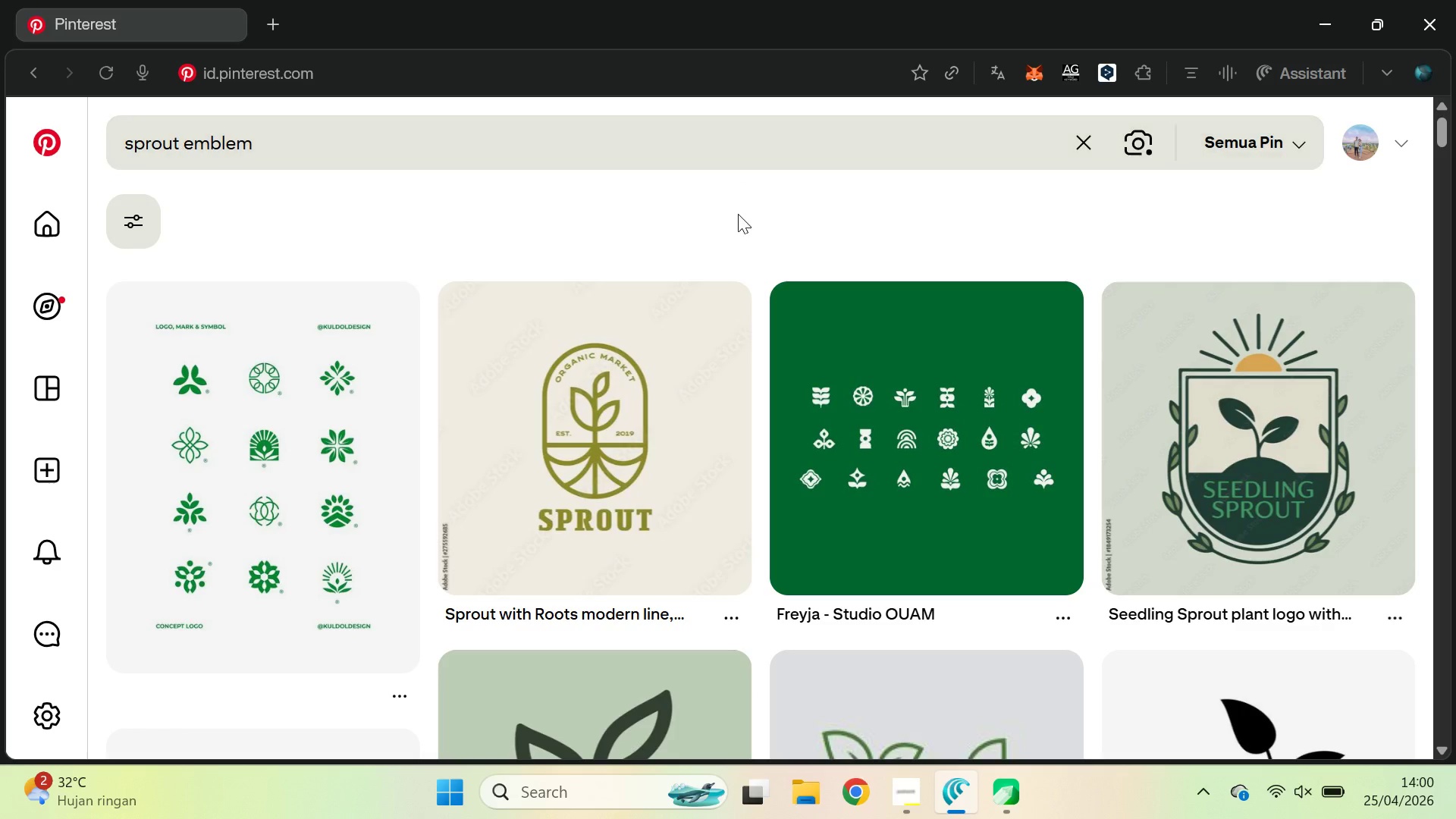 
key(Alt+AltLeft)
 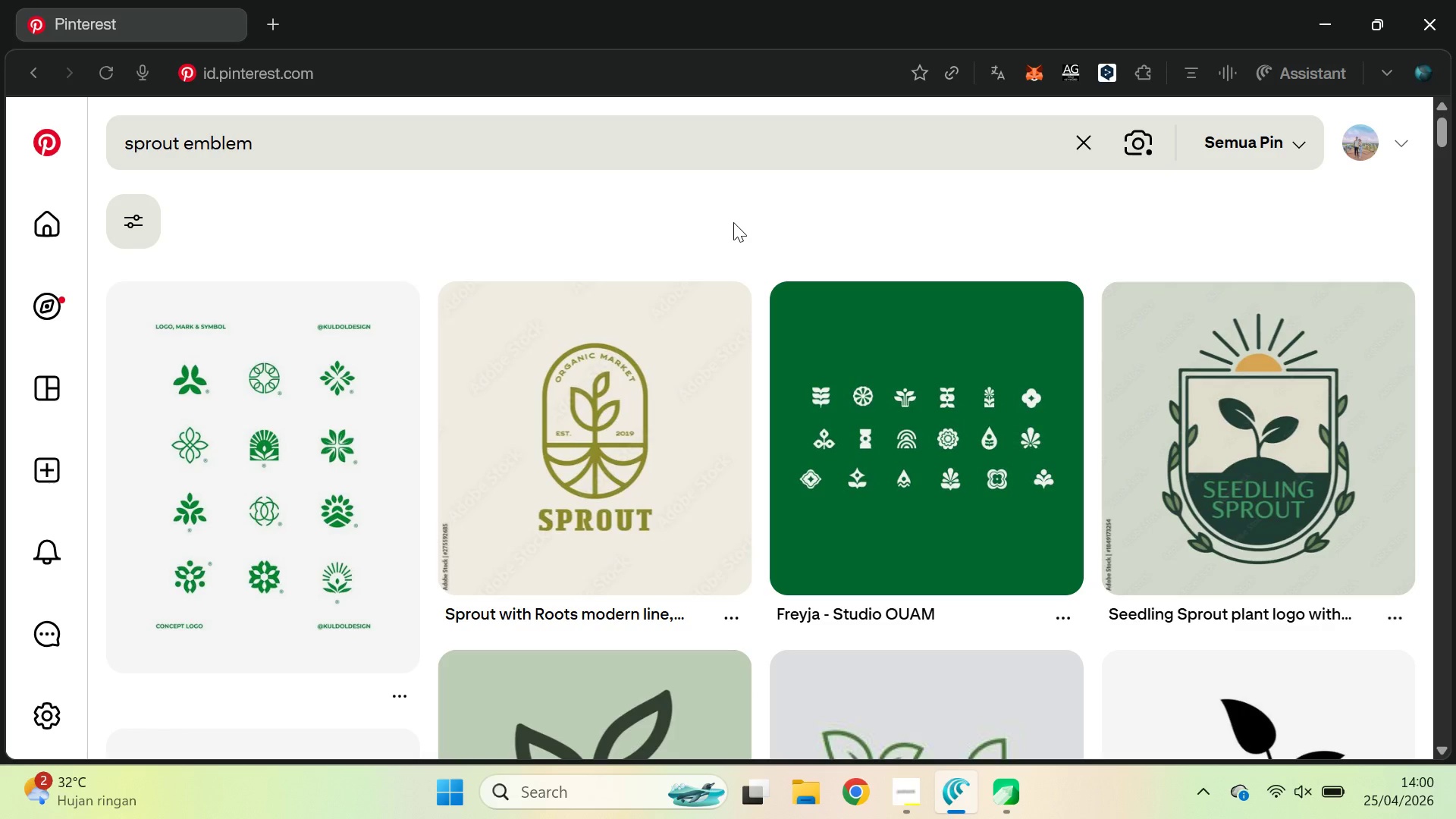 
key(Alt+Tab)
 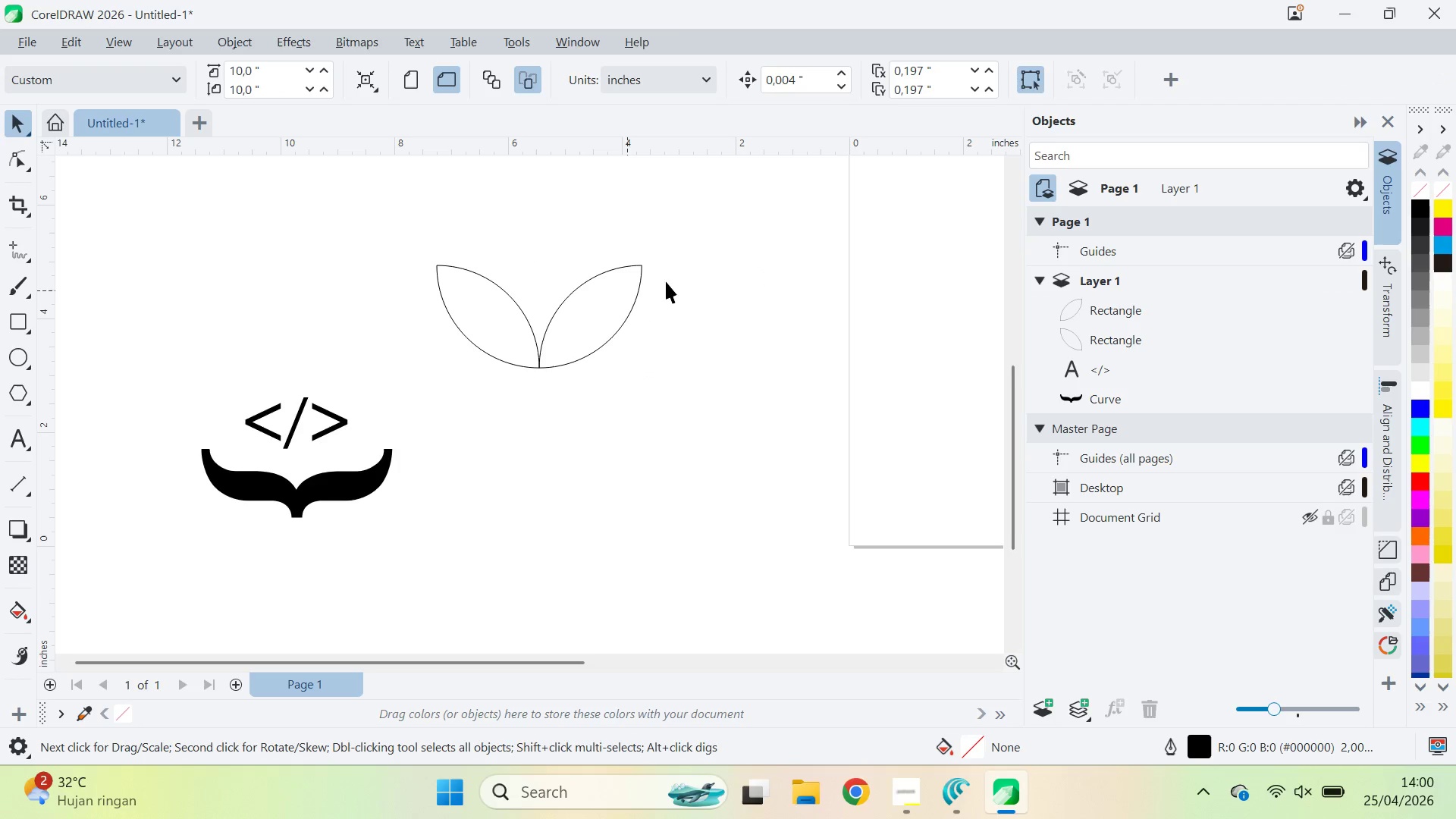 
double_click([613, 296])
 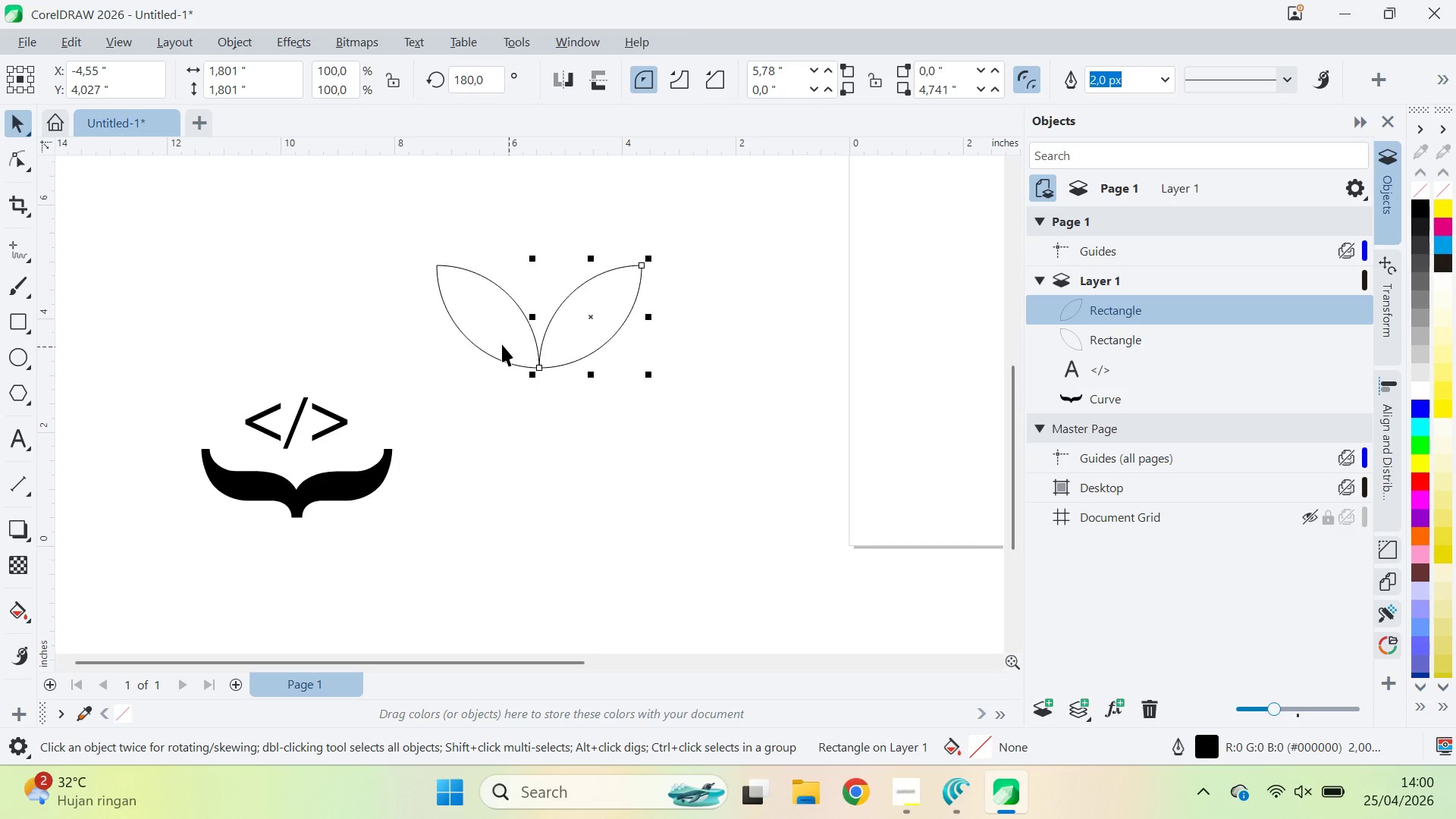 
hold_key(key=ShiftLeft, duration=0.47)
triple_click([501, 337])
 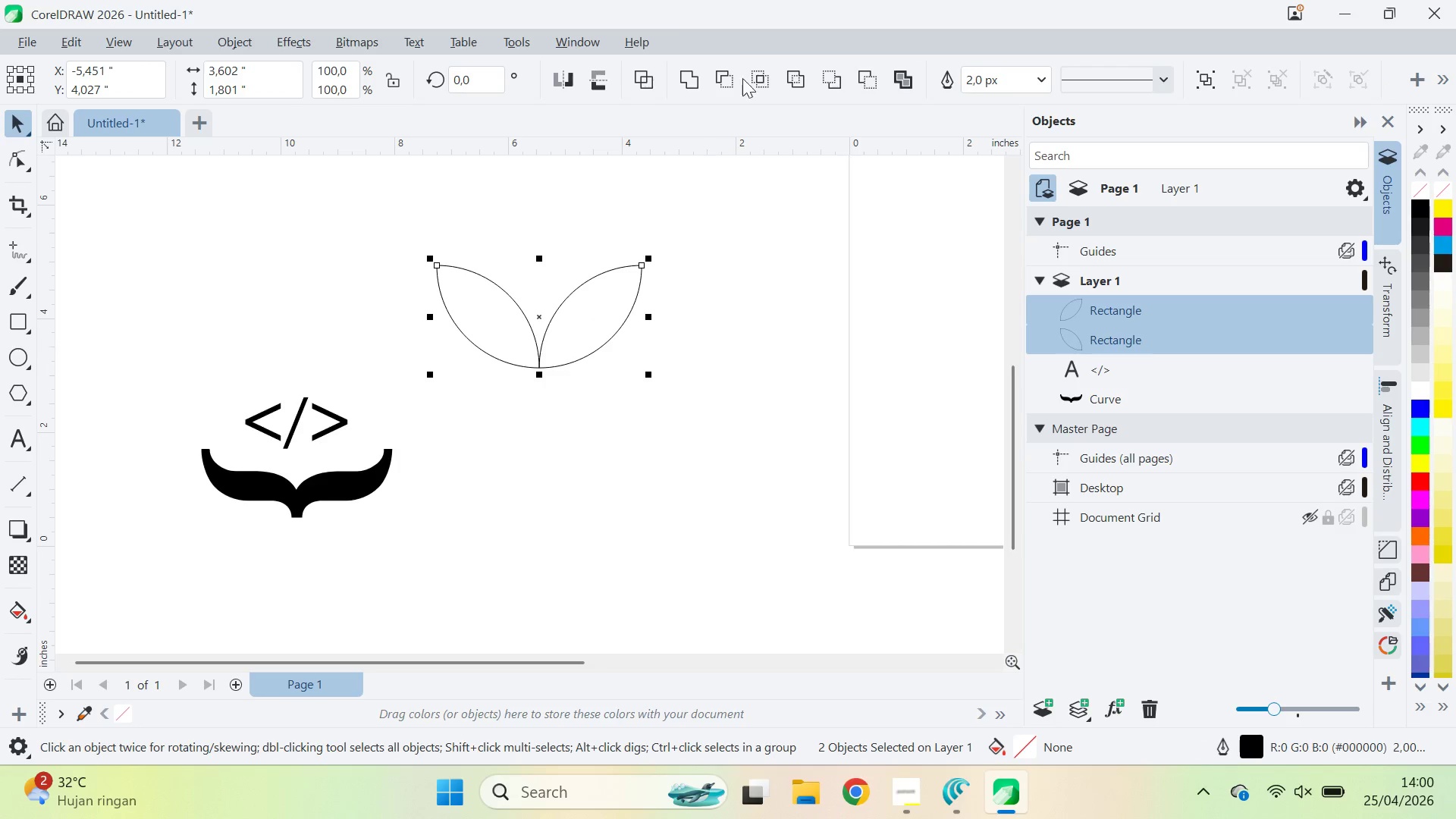 
left_click([686, 77])
 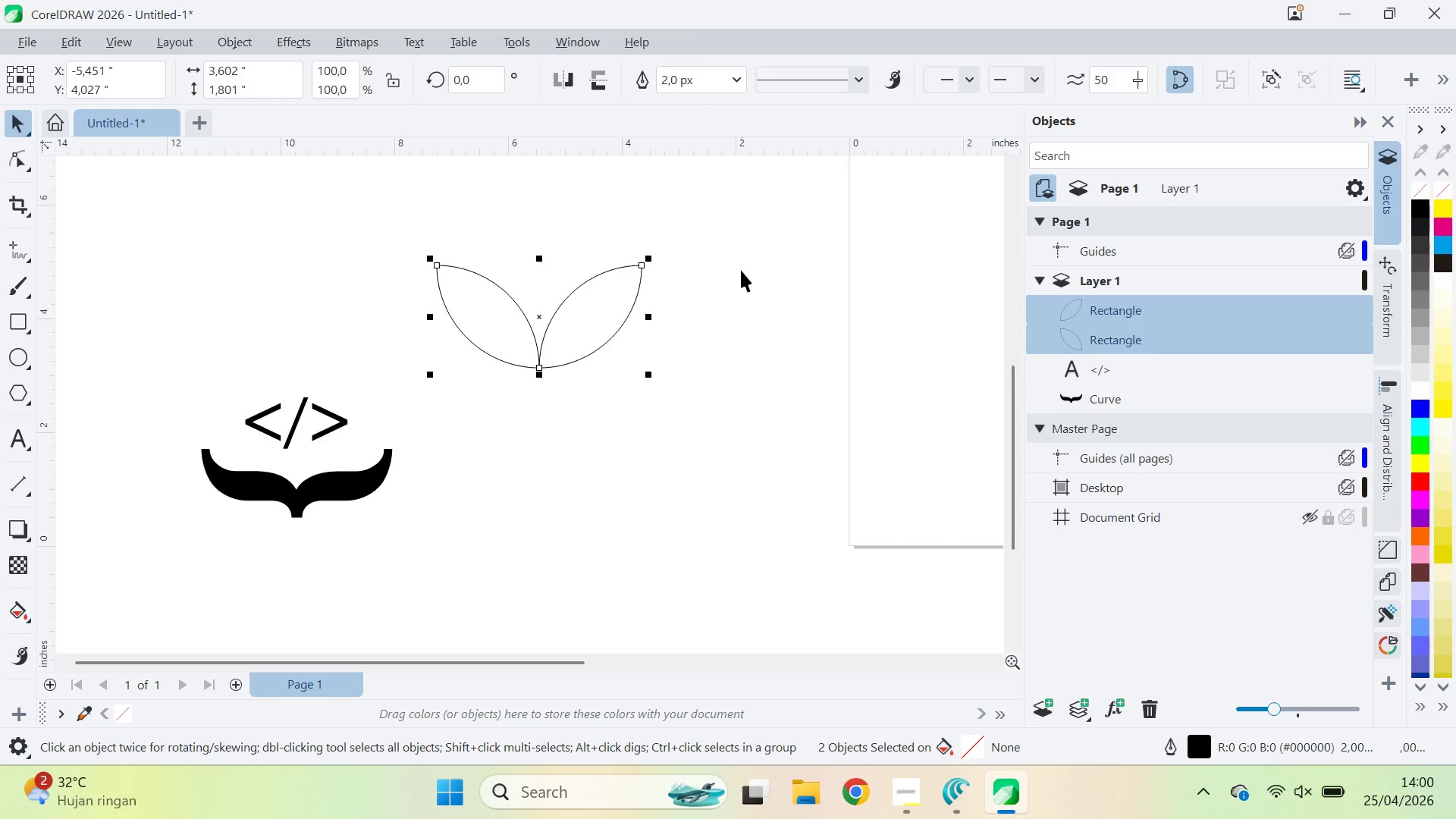 
left_click([741, 270])
 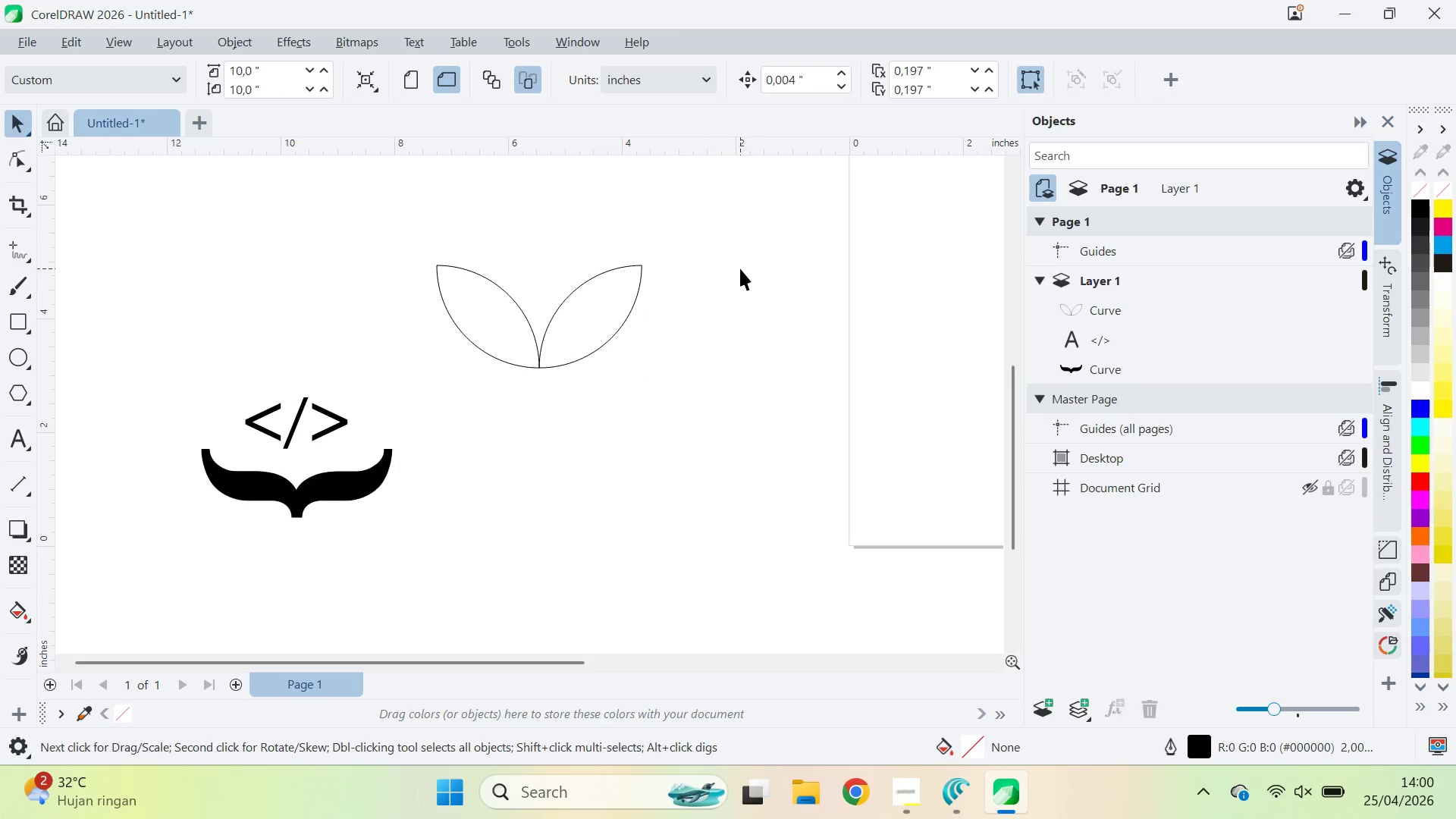 
key(Control+Z)
 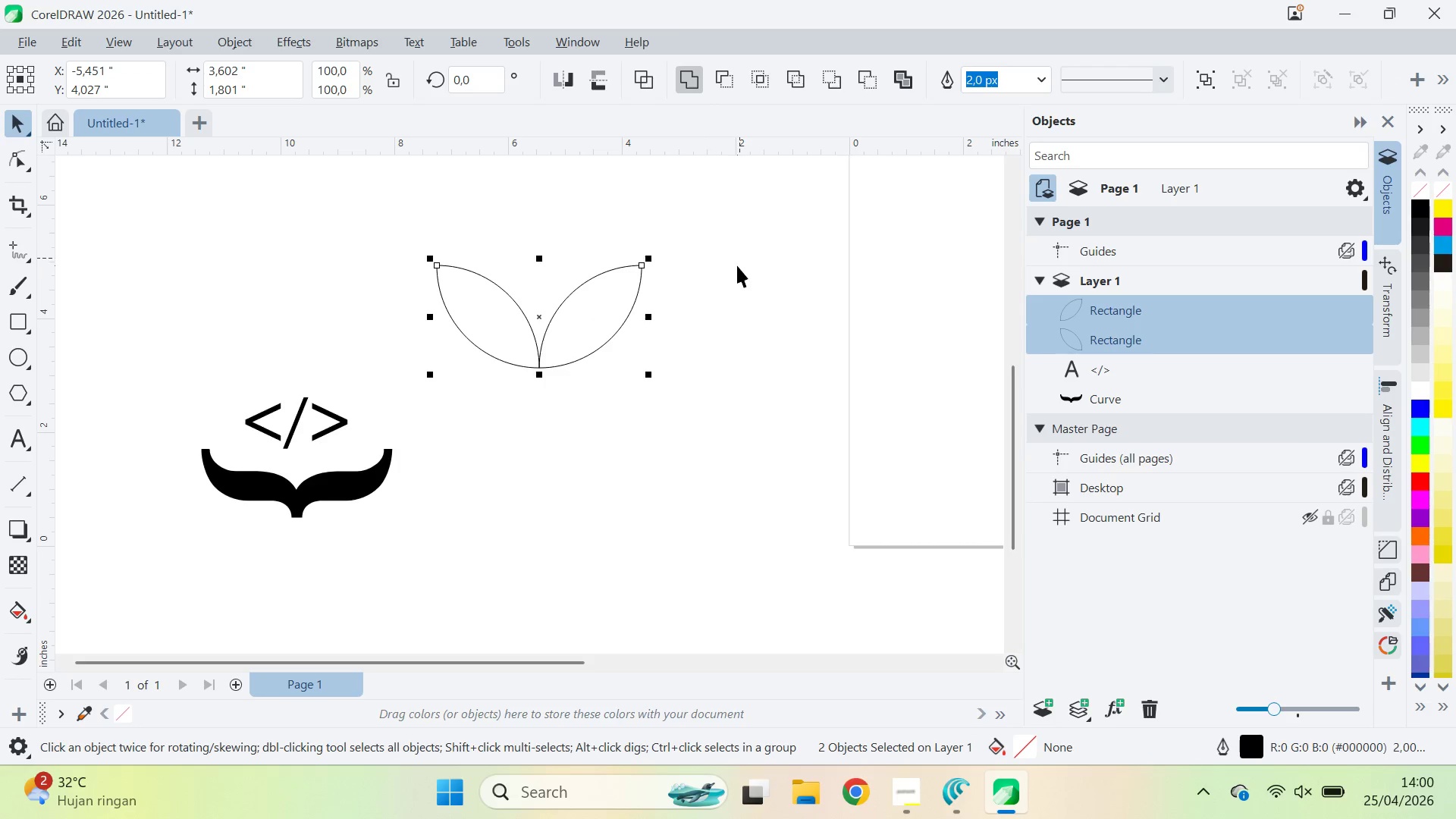 
key(Control+Z)
 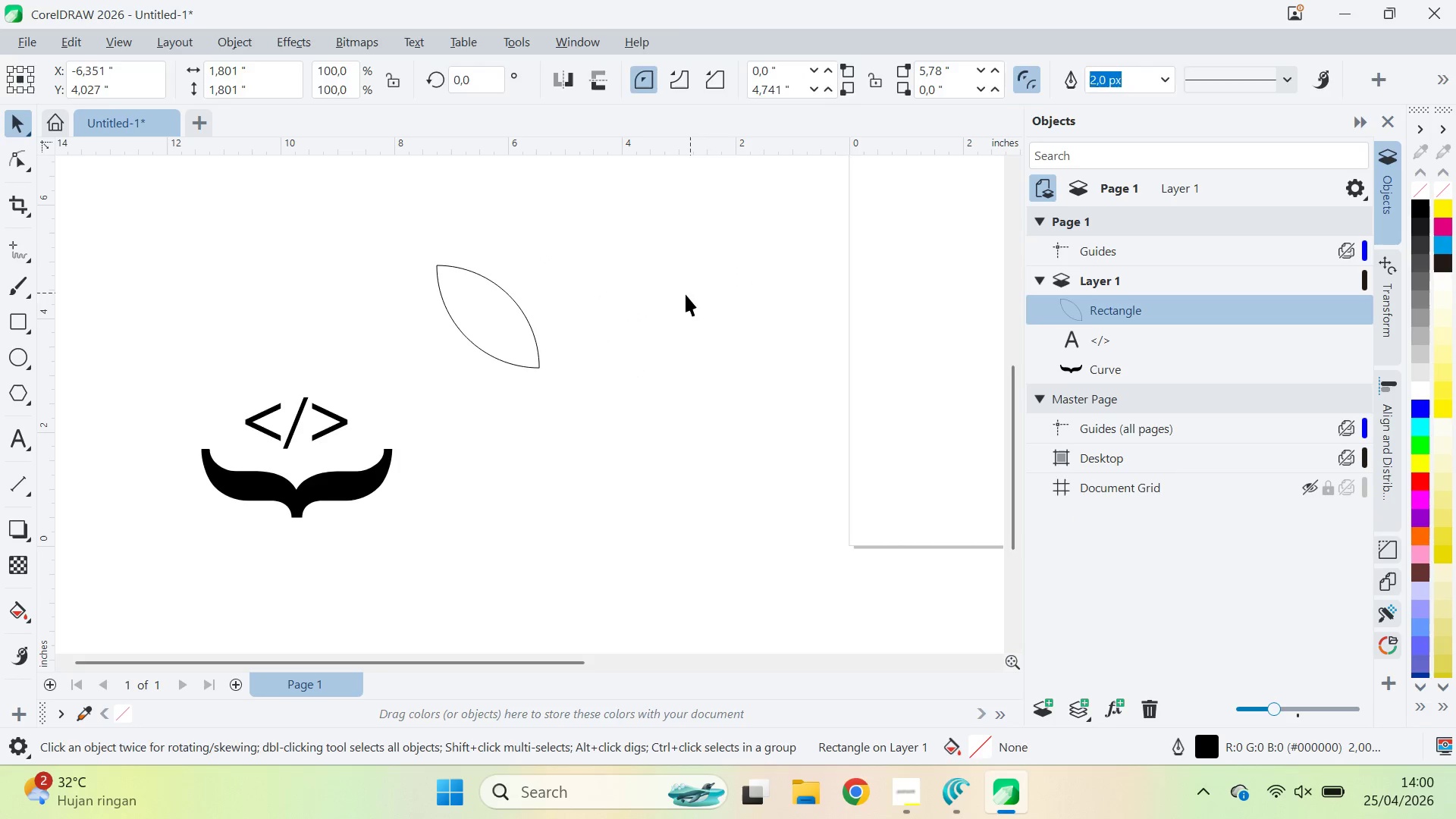 
double_click([498, 334])
 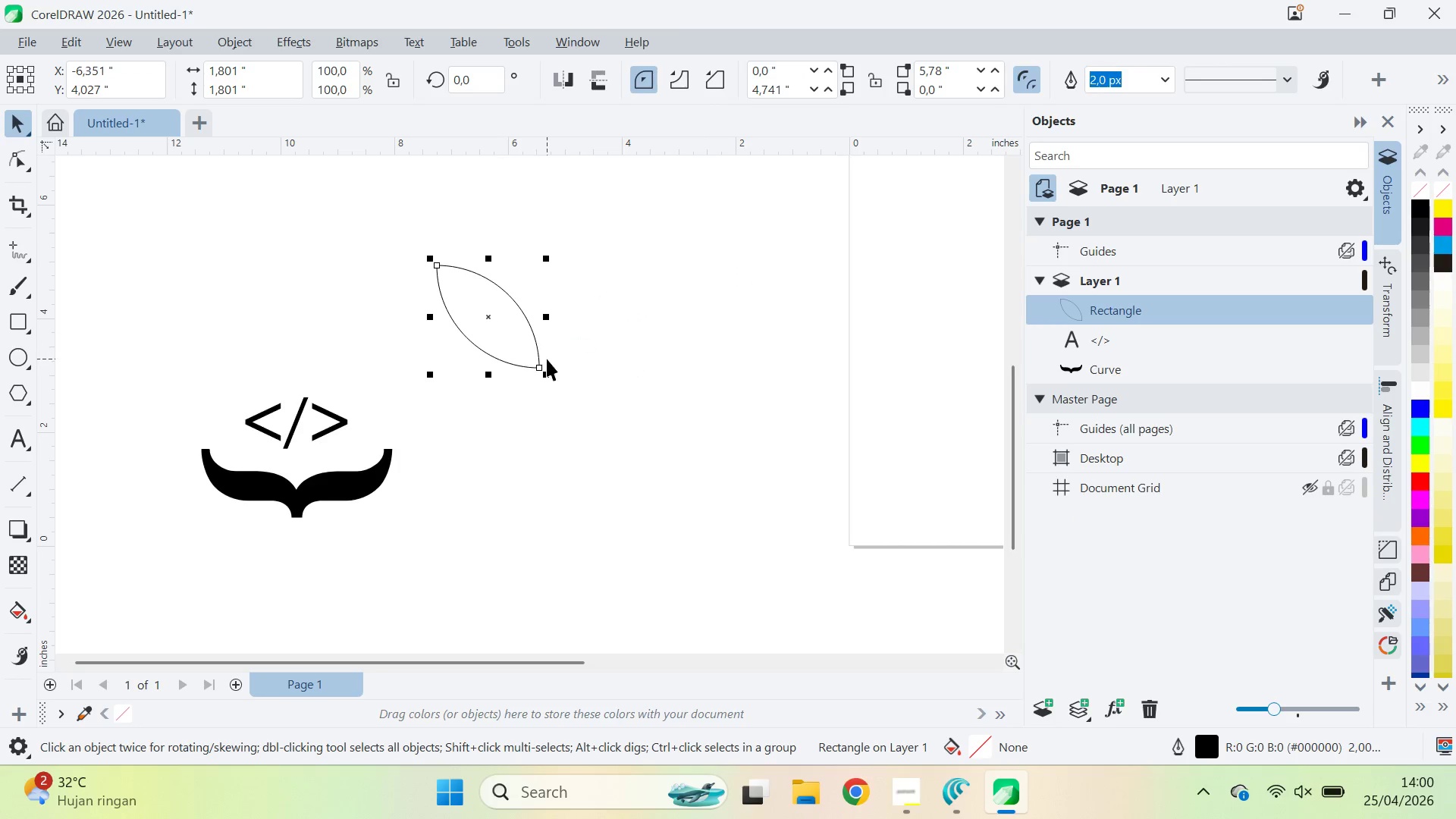 
key(A)
 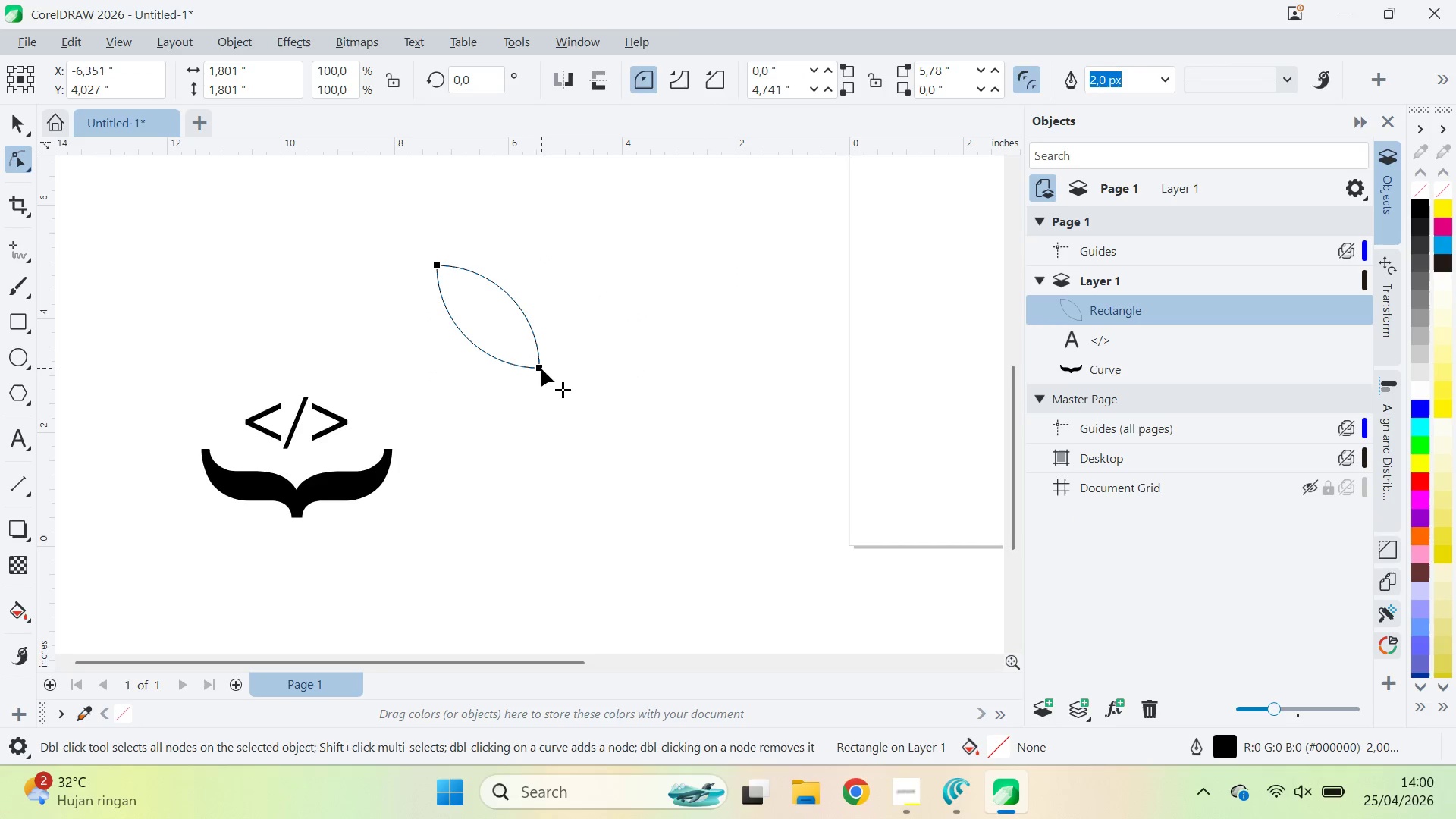 
left_click_drag(start_coordinate=[541, 369], to_coordinate=[545, 352])
 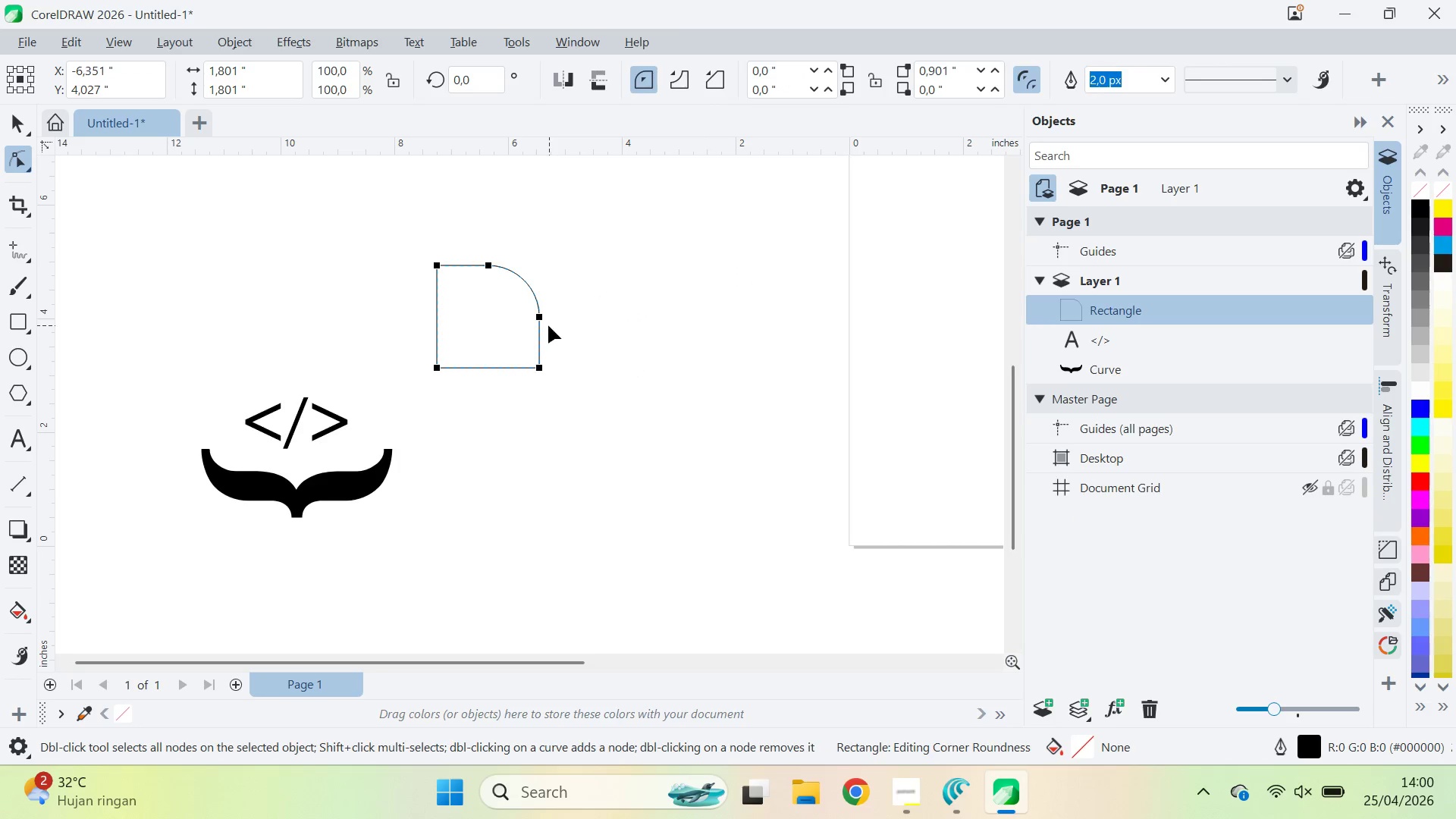 
key(Control+Z)
 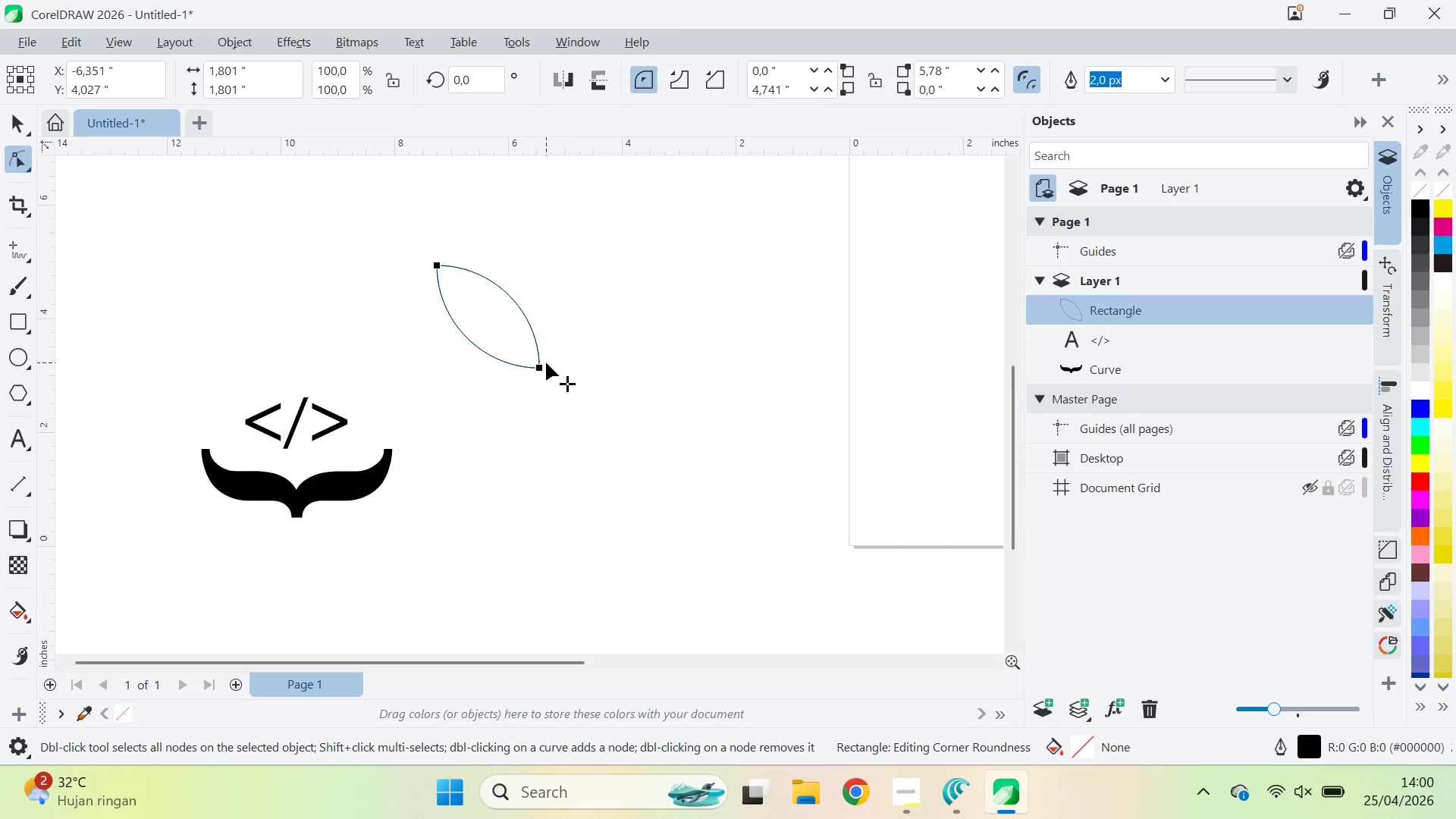 
left_click([540, 370])
 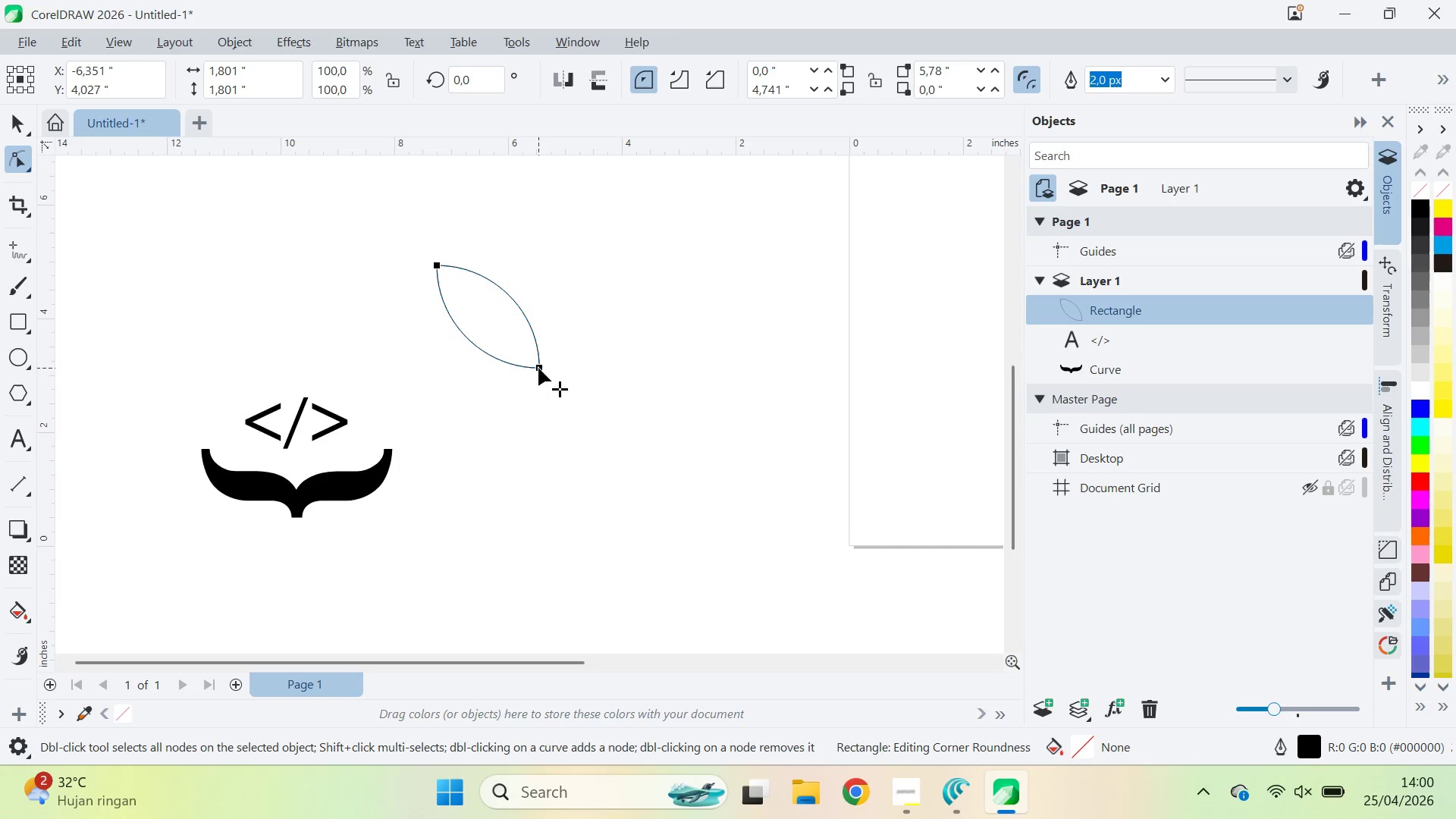 
double_click([538, 368])
 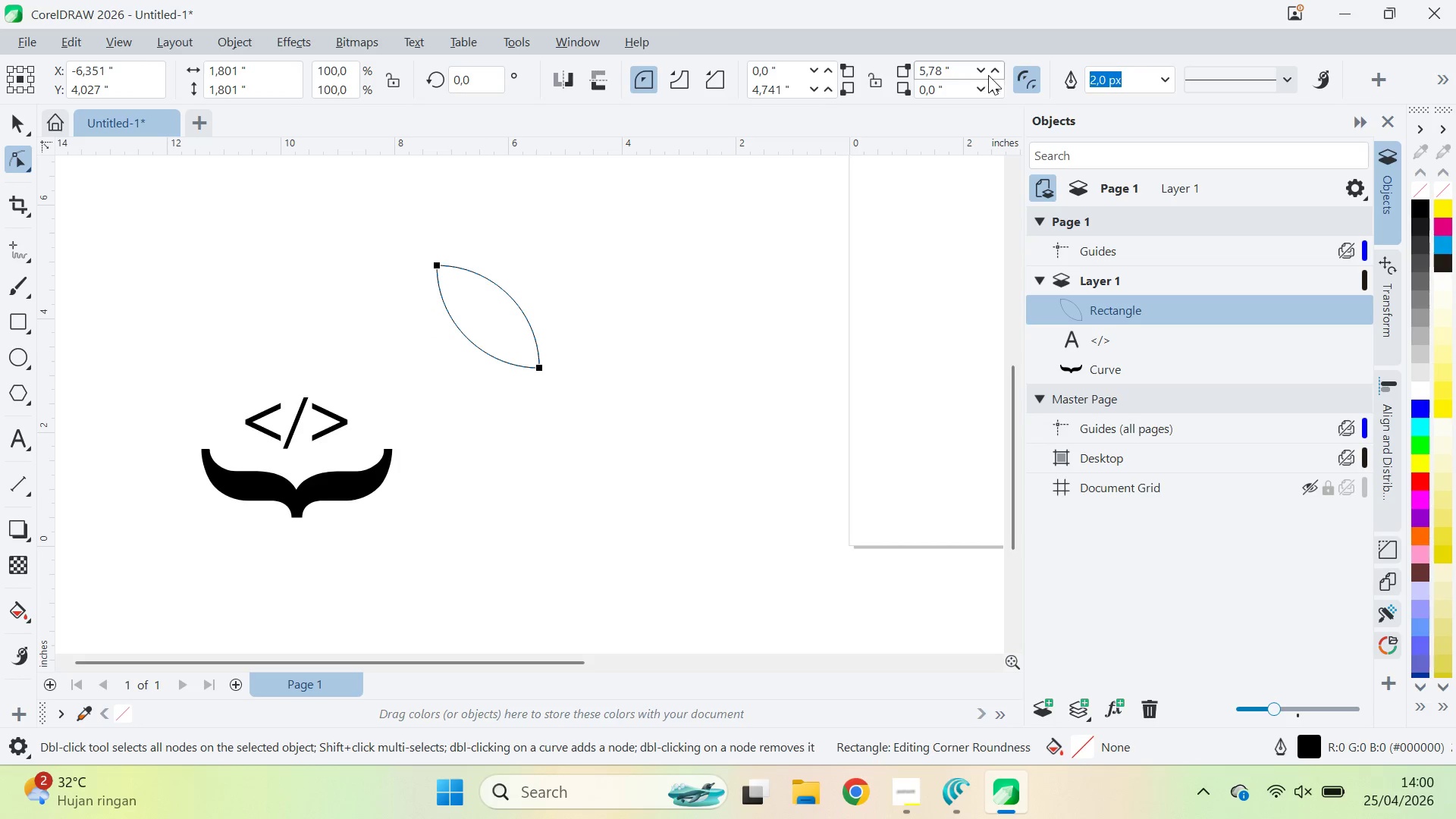 
left_click_drag(start_coordinate=[991, 77], to_coordinate=[965, 393])
 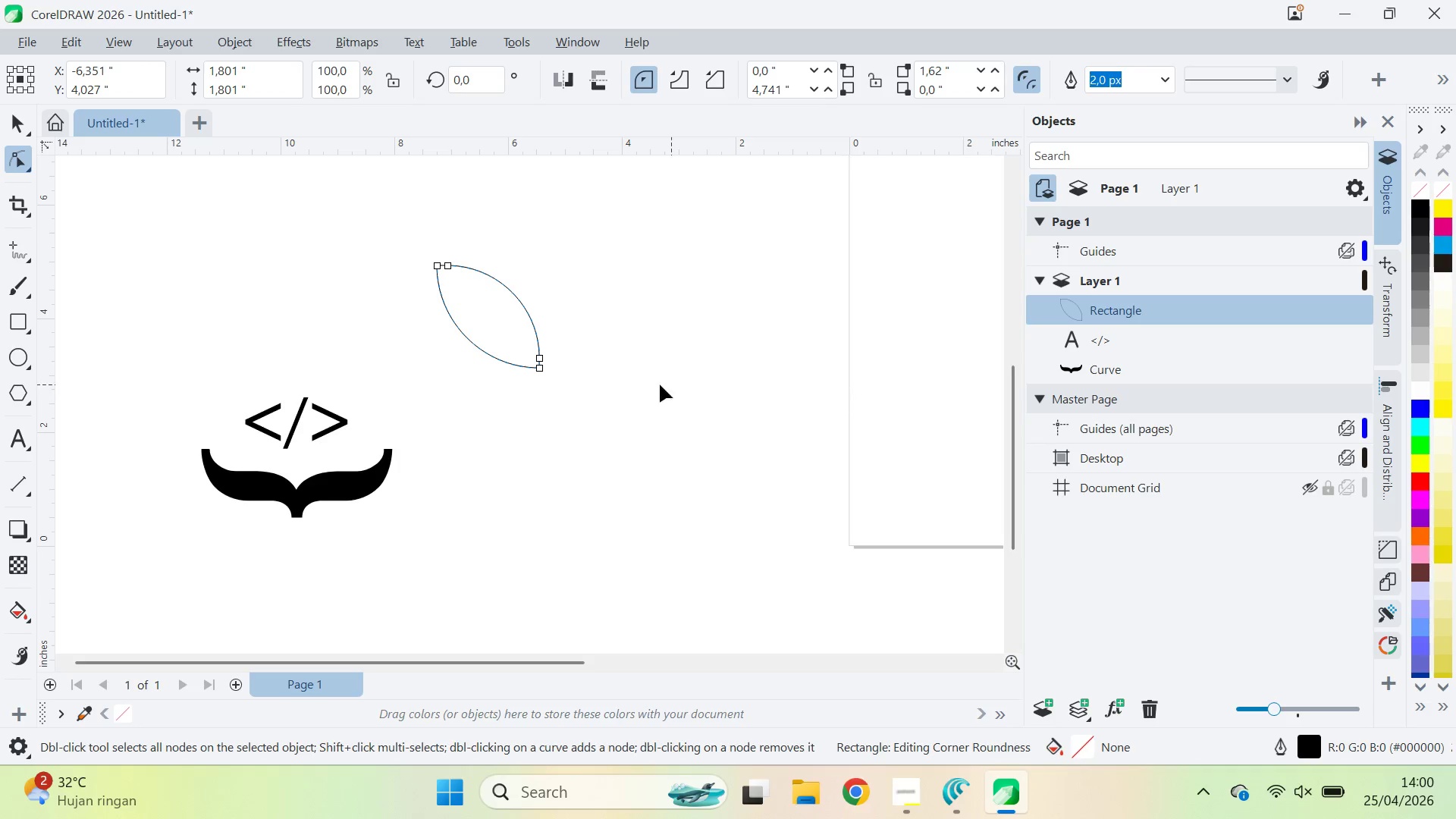 
key(V)
 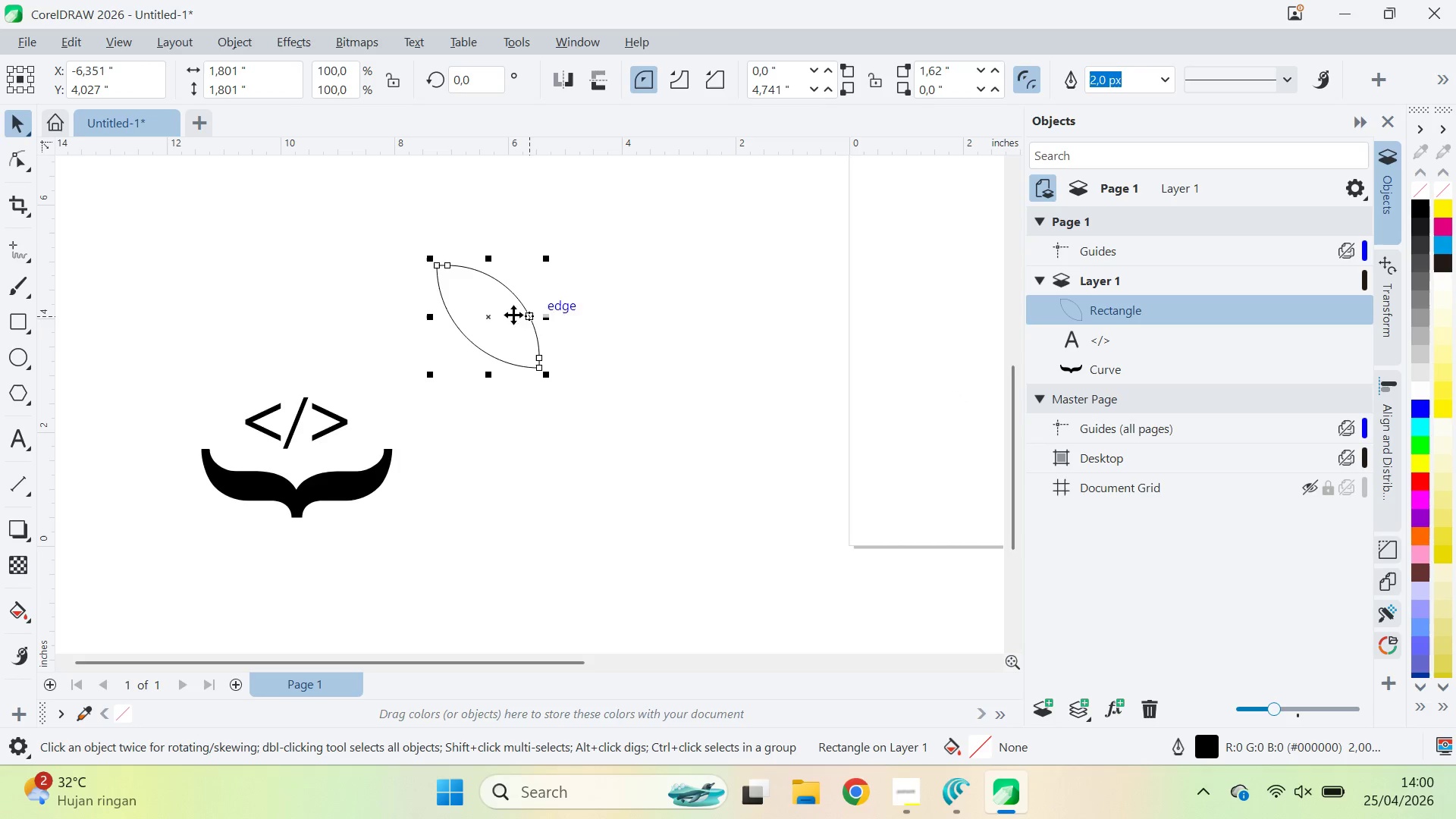 
hold_key(key=ControlLeft, duration=1.22)
left_click_drag(start_coordinate=[427, 316], to_coordinate=[557, 338])
 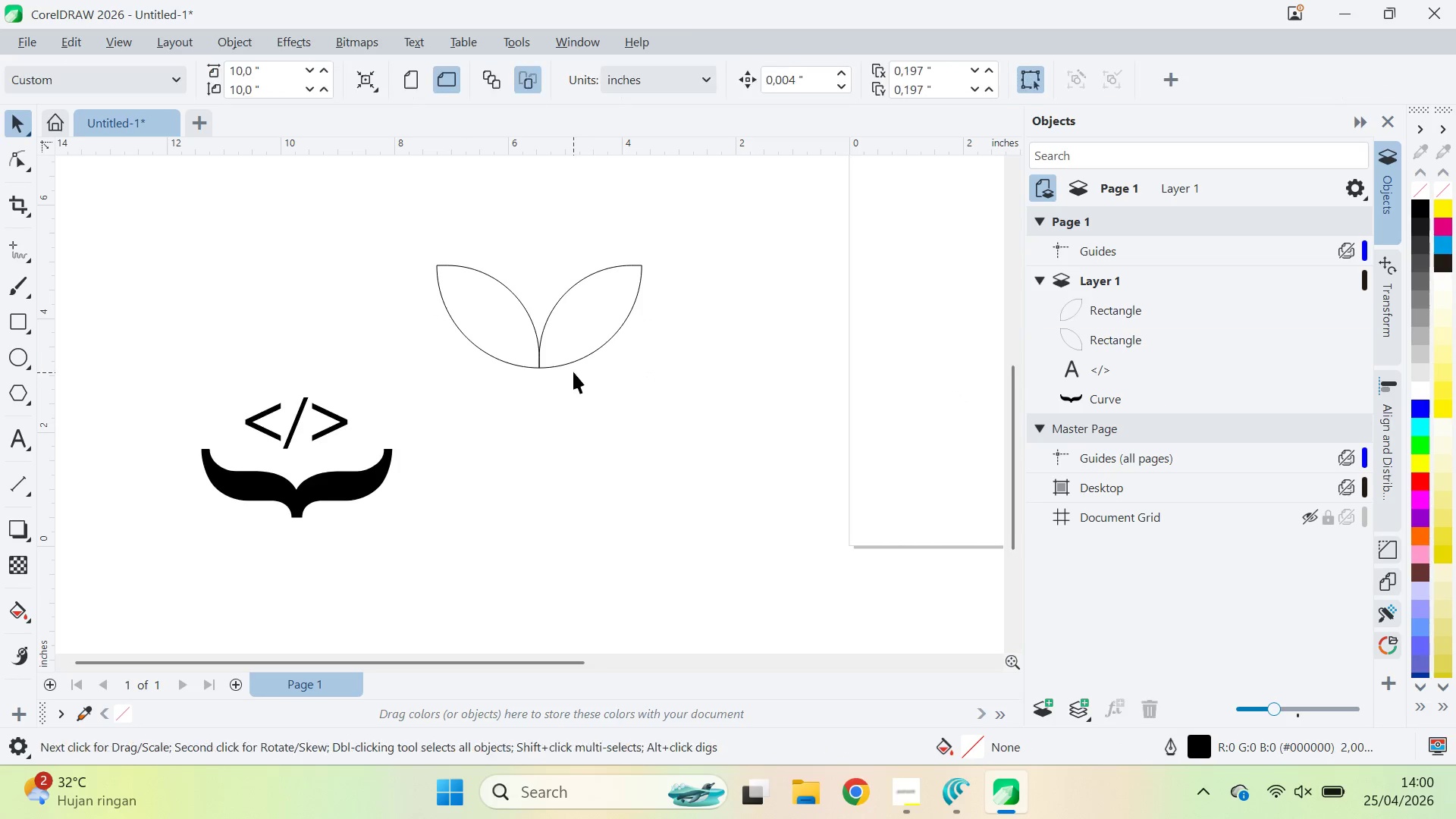 
right_click([557, 339])
 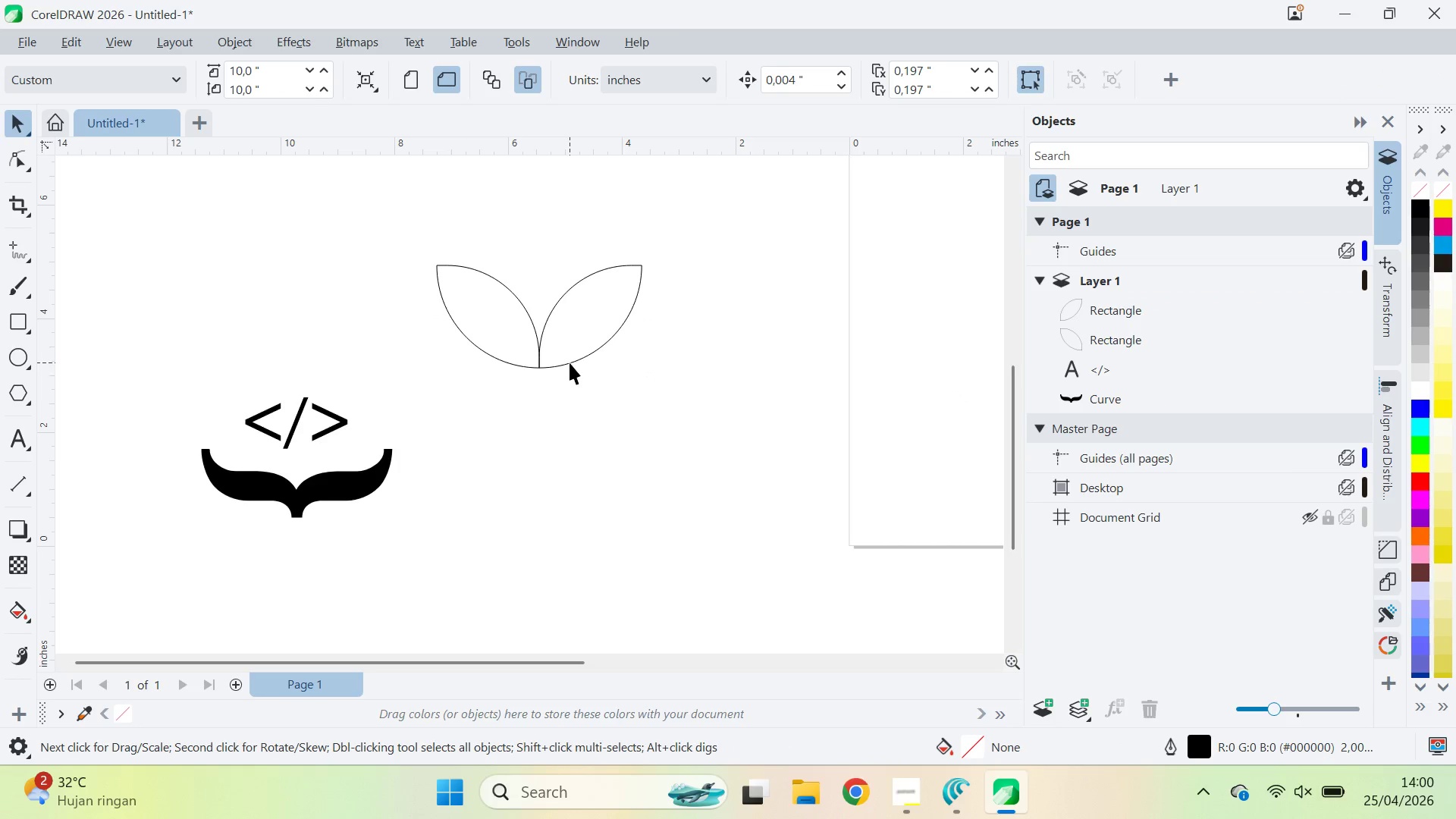 
left_click([568, 361])
 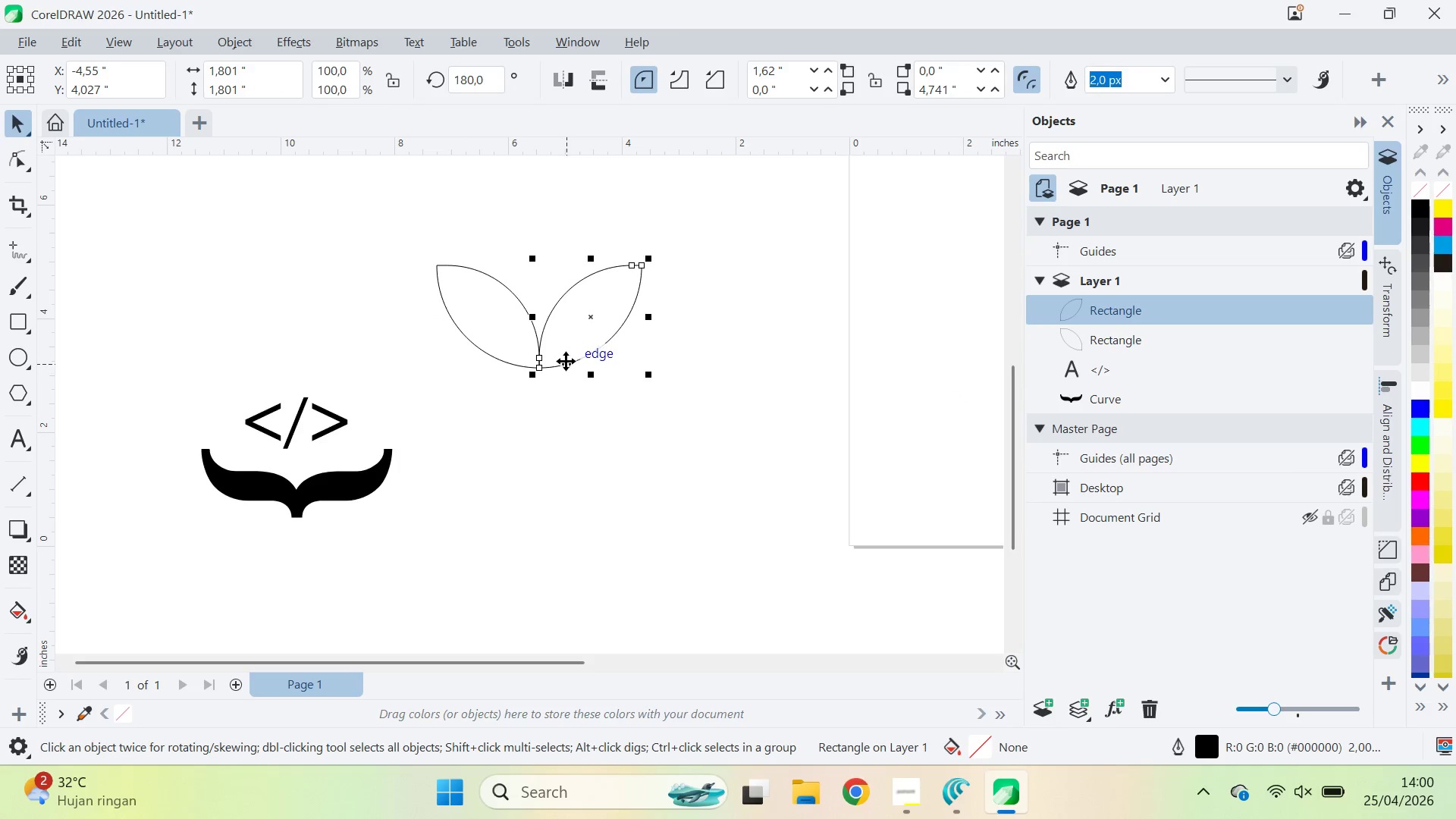 
key(Shift+ShiftLeft)
 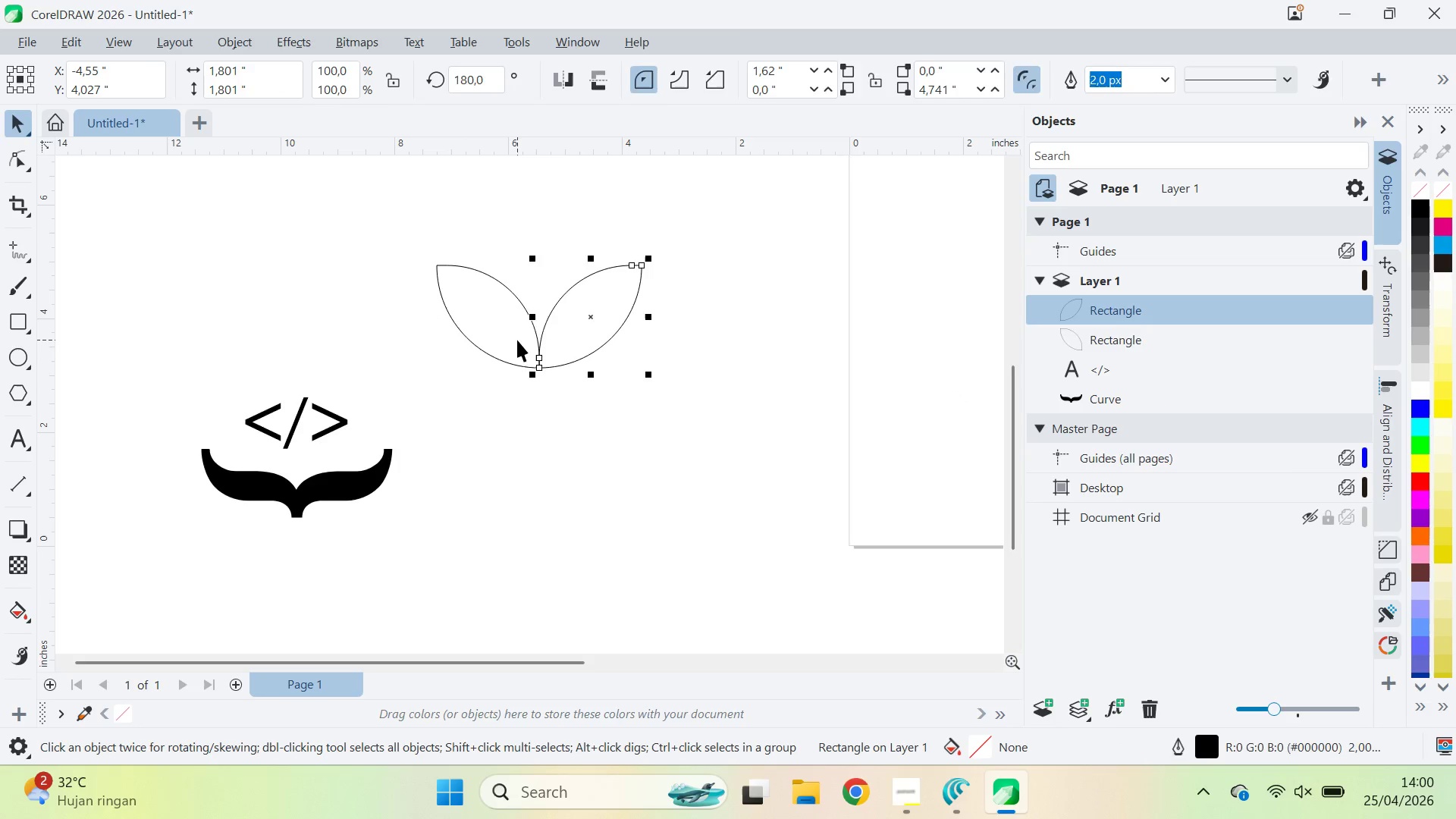 
left_click([517, 340])
 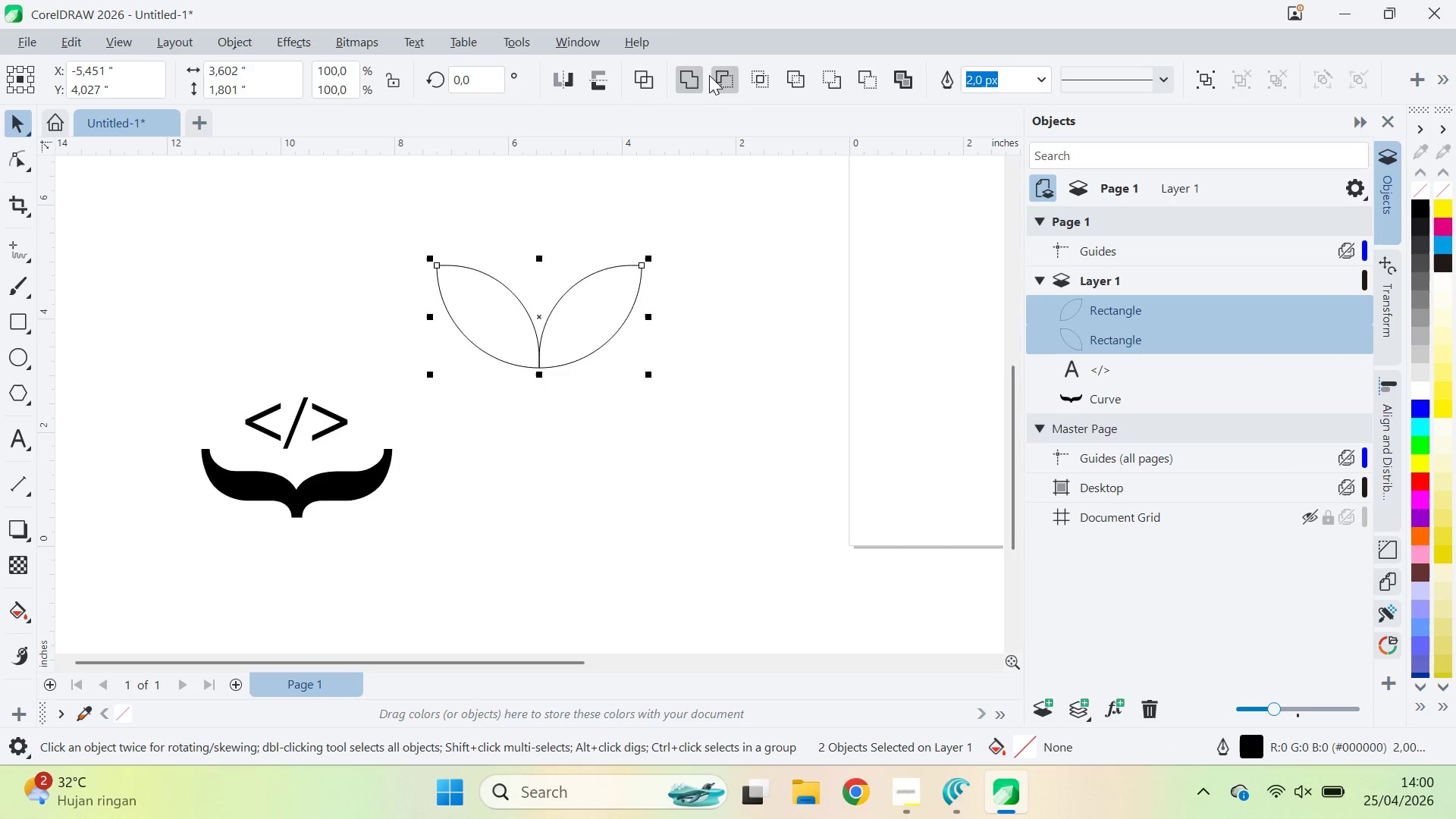 
left_click([696, 67])
 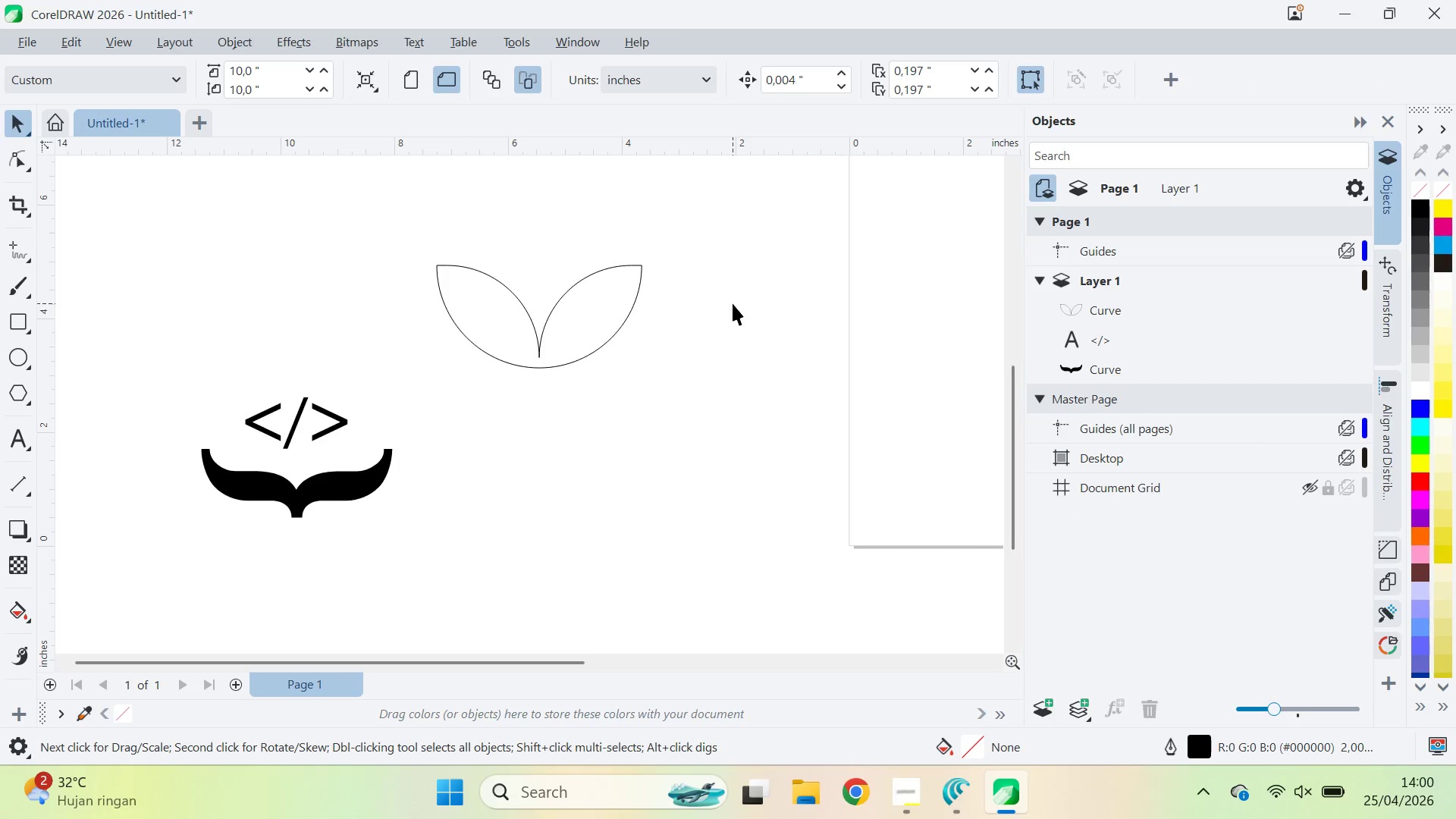 
left_click([582, 330])
 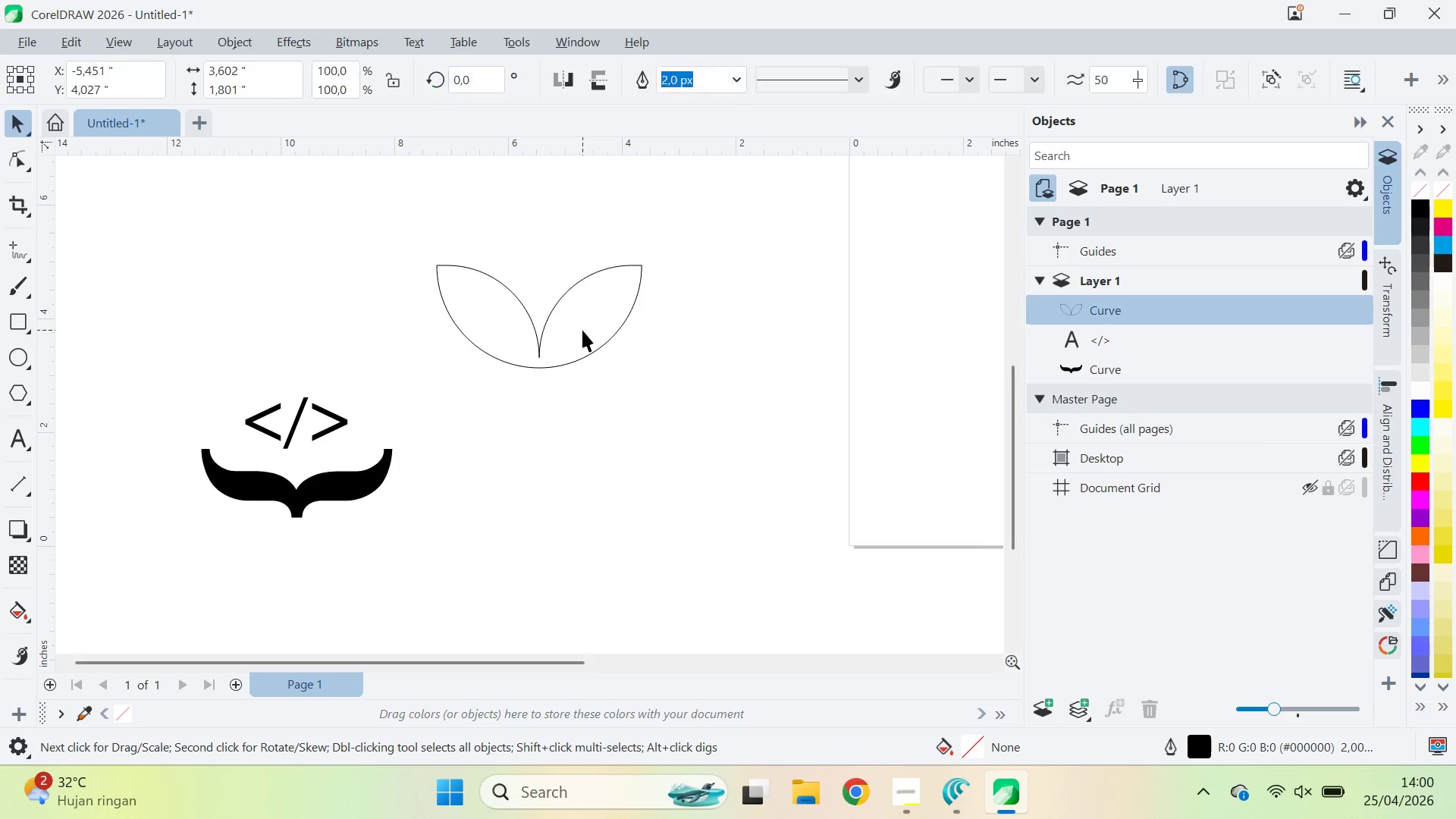 
key(A)
 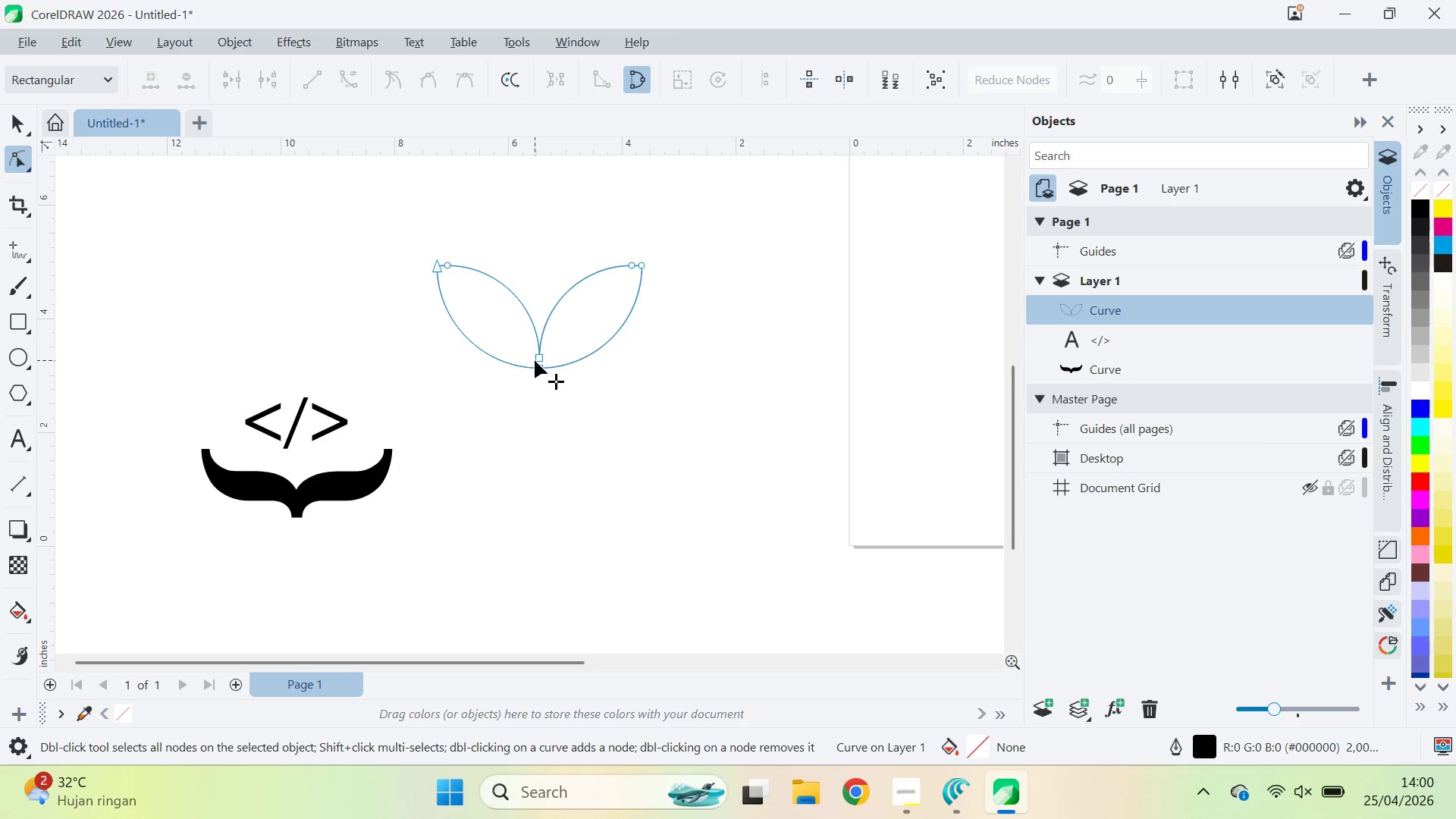 
left_click_drag(start_coordinate=[535, 360], to_coordinate=[540, 337])
 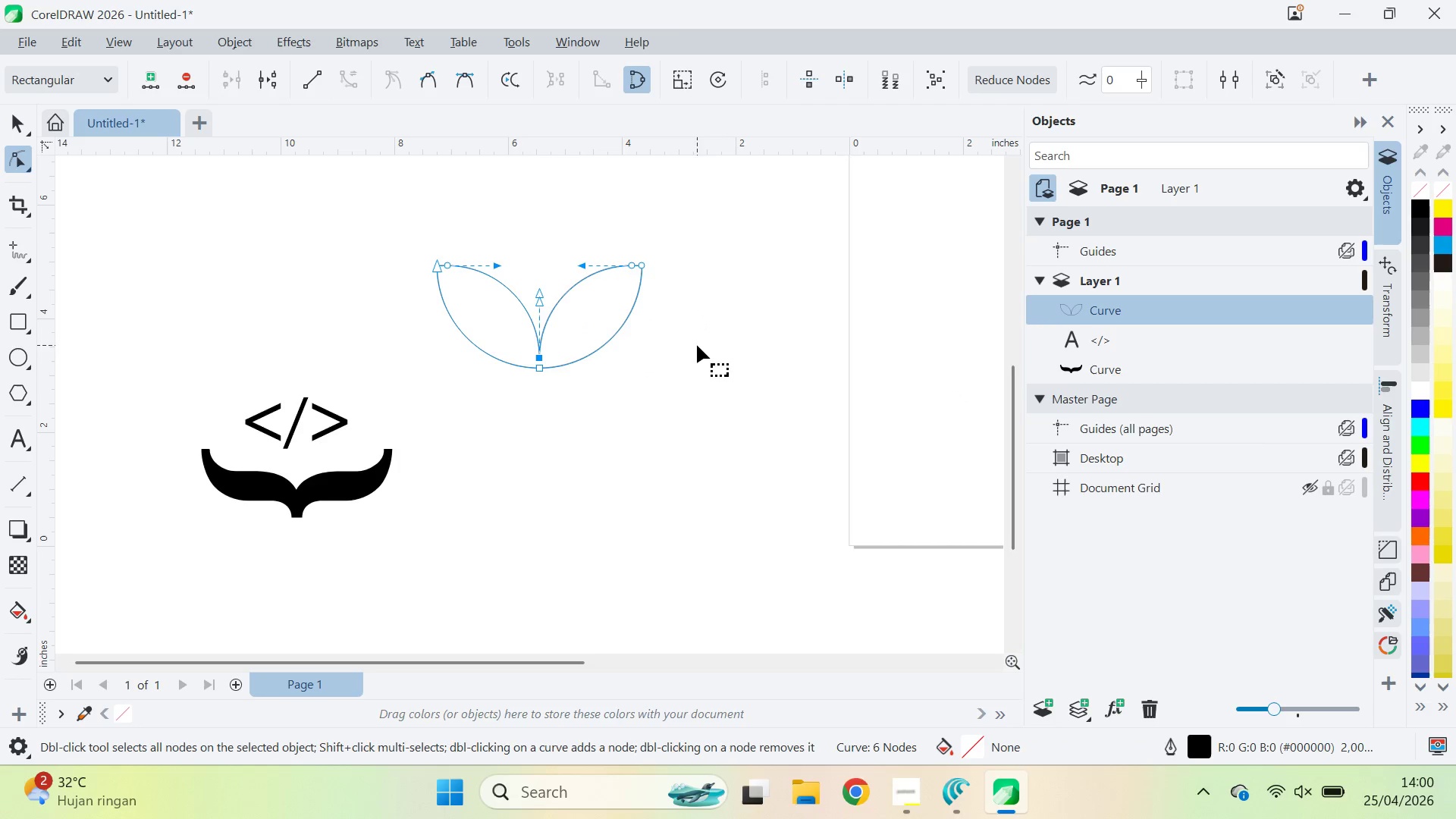 
hold_key(key=ShiftLeft, duration=0.58)
 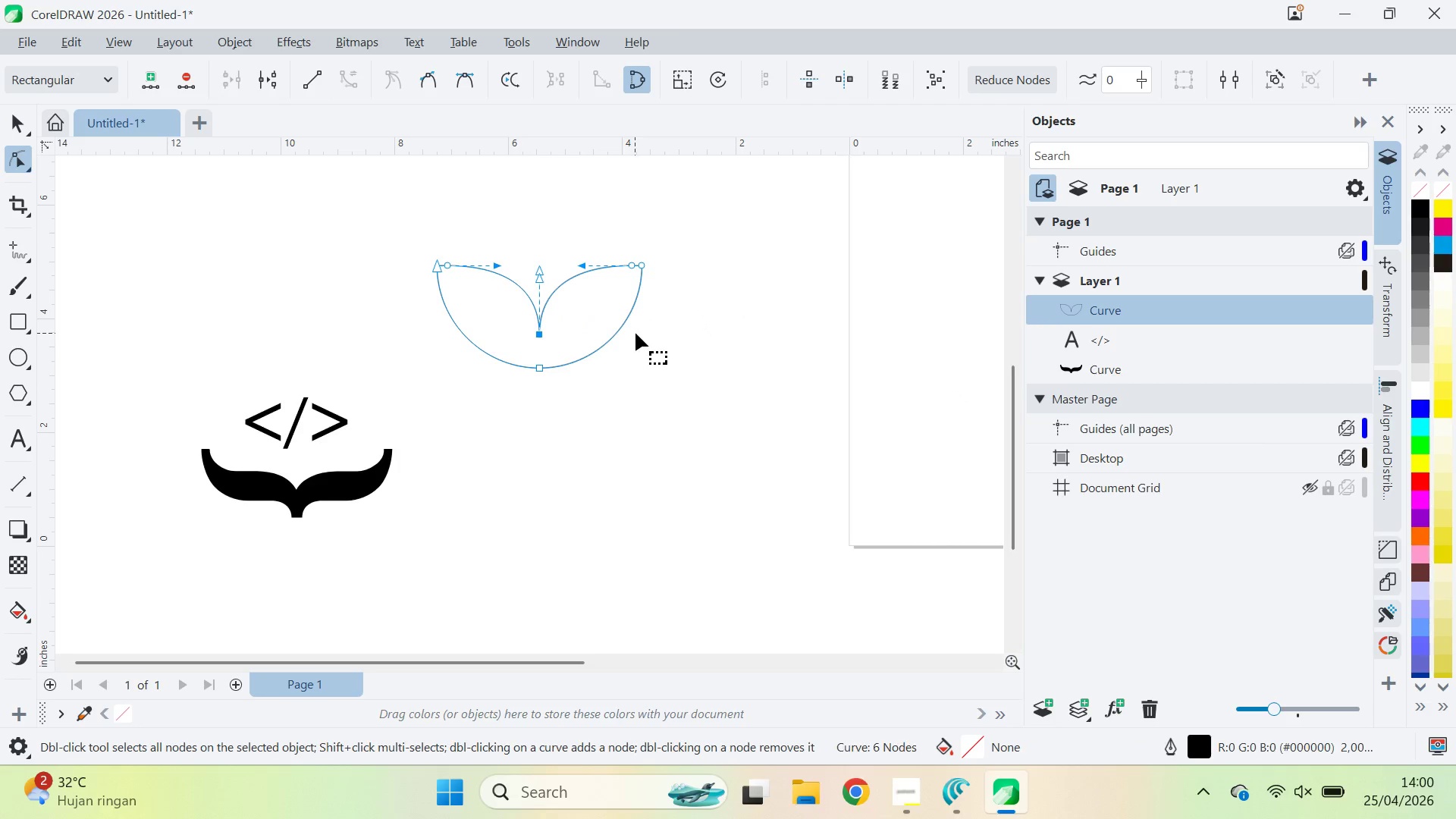 
key(Control+ControlLeft)
 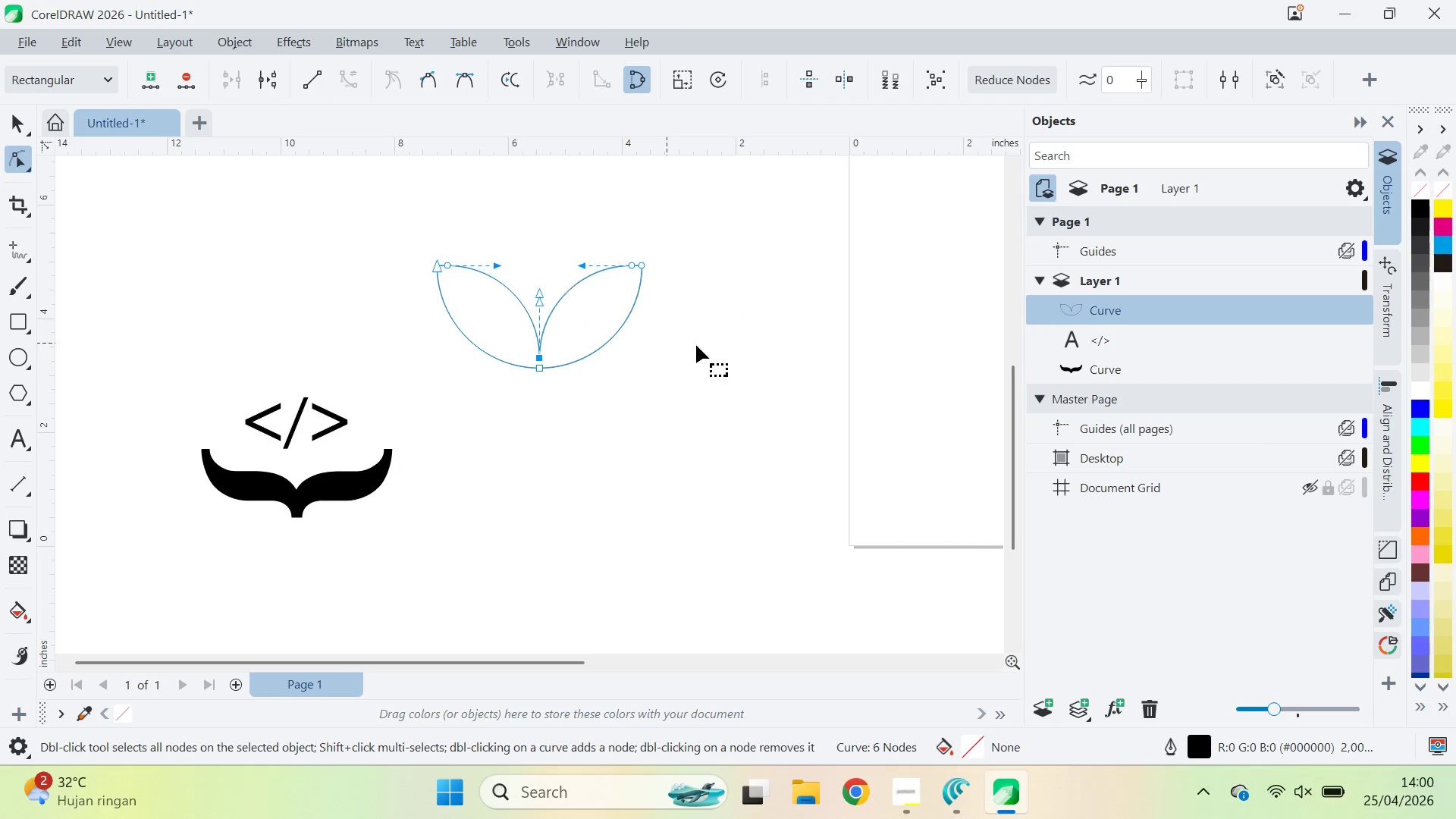 
key(Control+Z)
 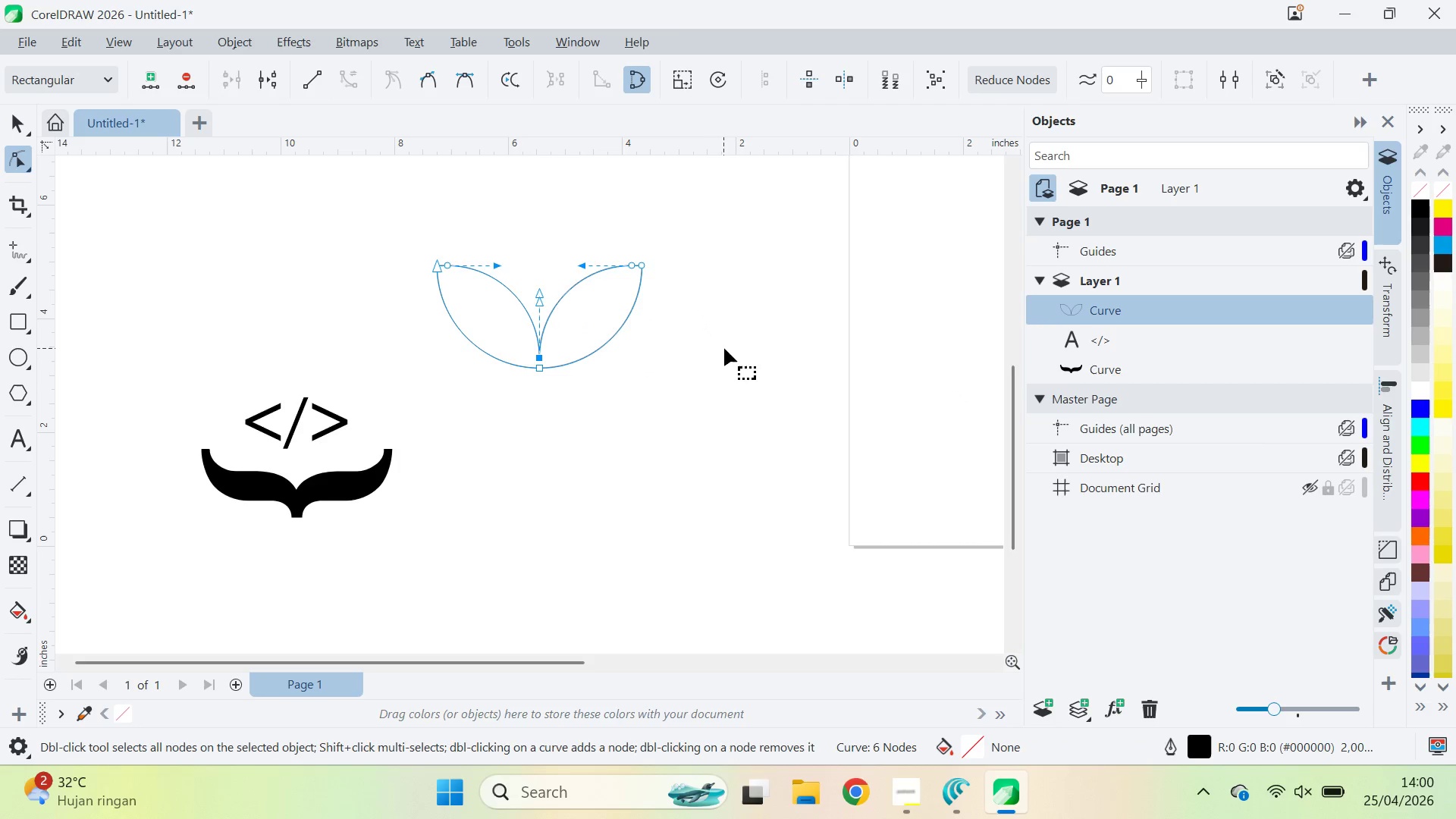 
left_click([725, 348])
 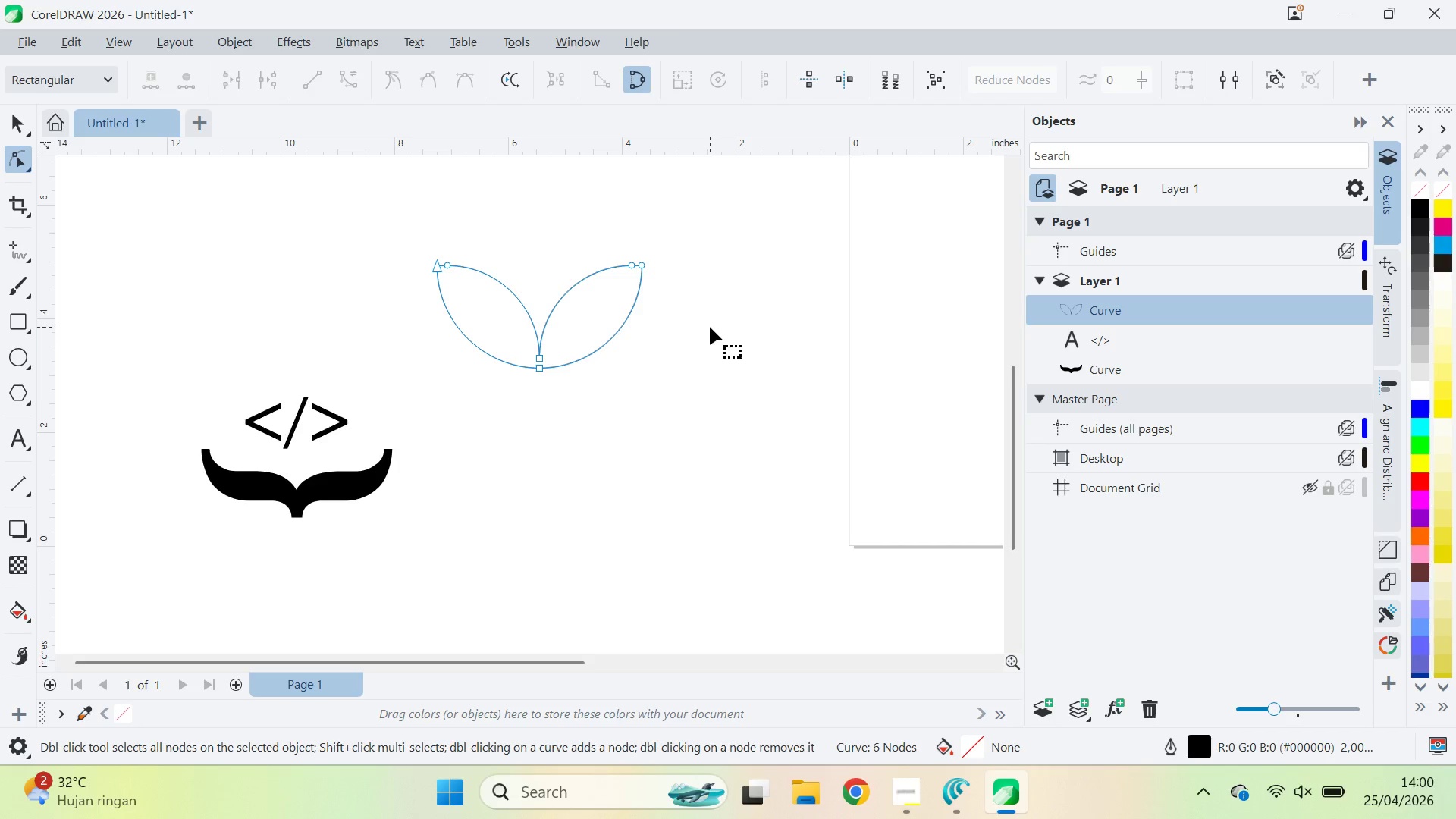 
key(Q)
 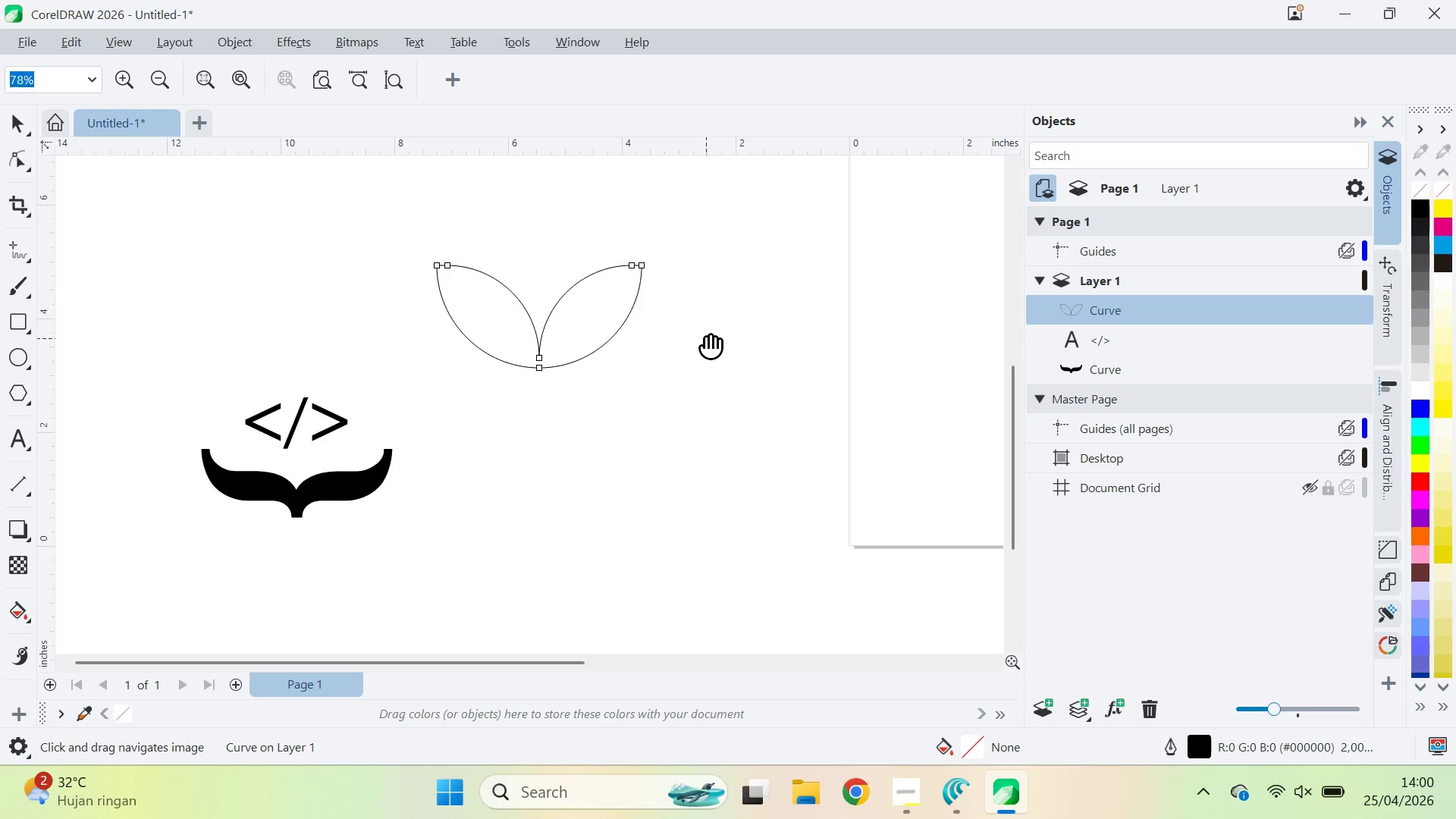 
left_click_drag(start_coordinate=[706, 338], to_coordinate=[676, 391])
 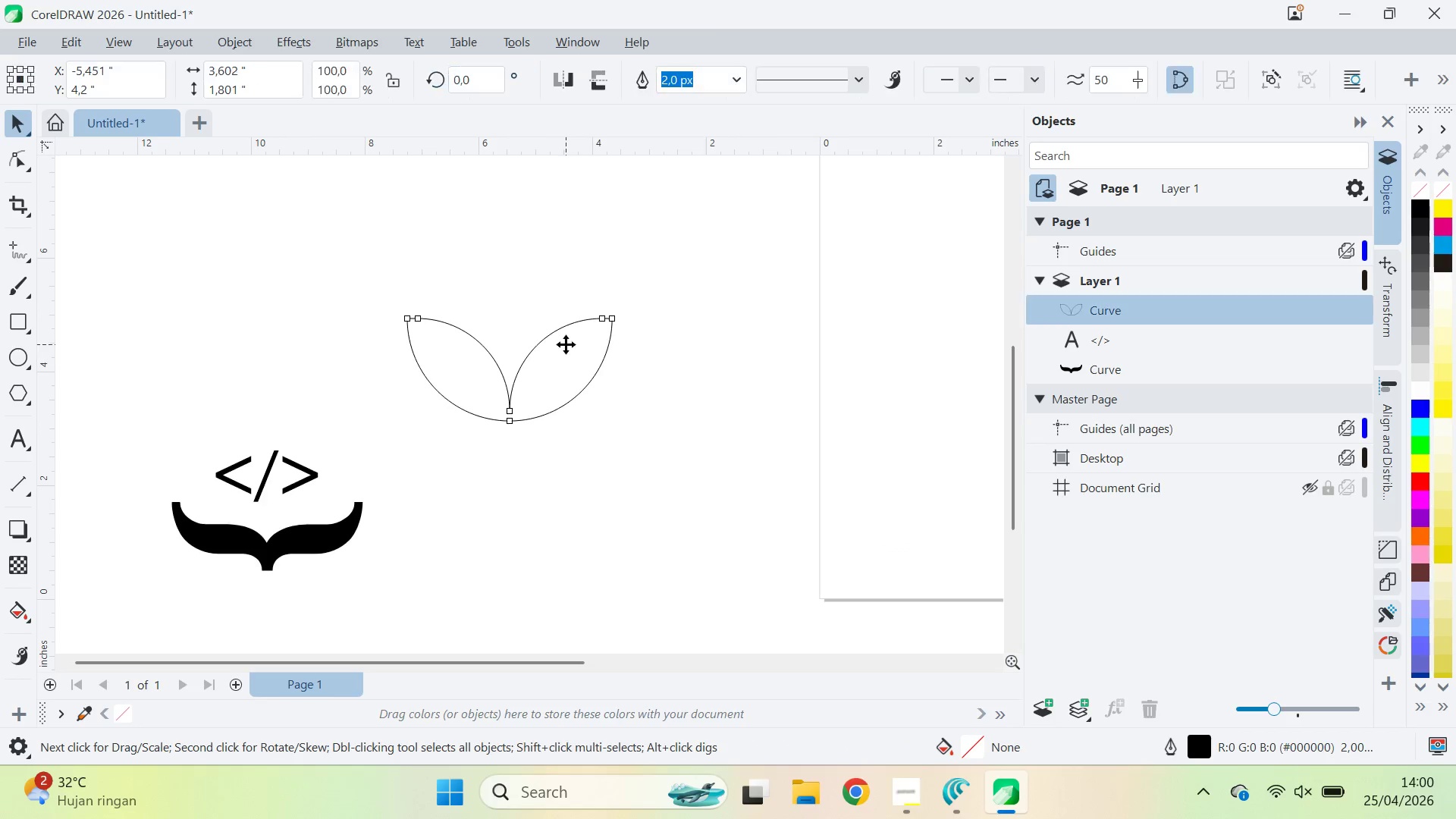 
type(va)
 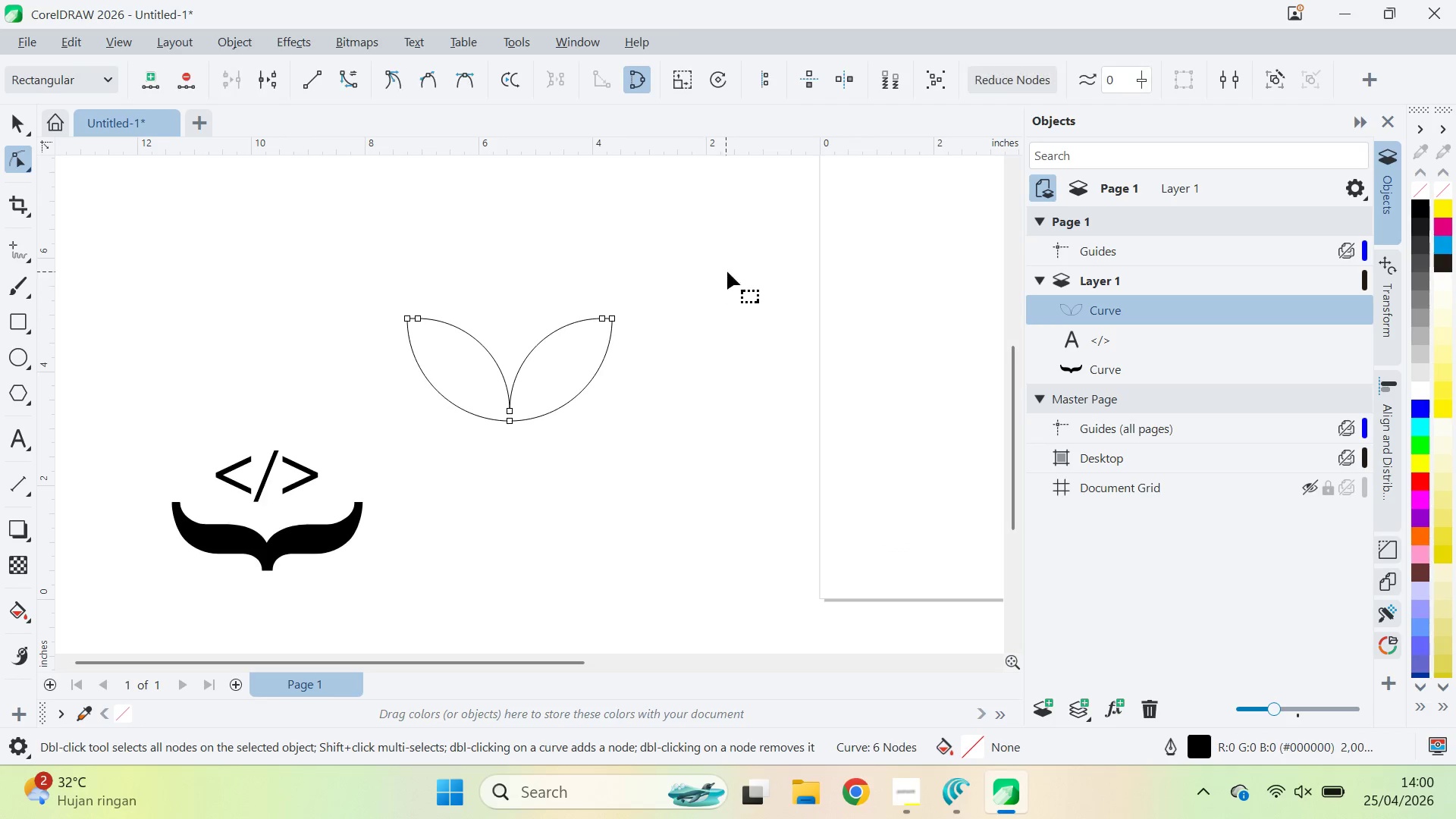 
left_click_drag(start_coordinate=[564, 354], to_coordinate=[566, 344])
 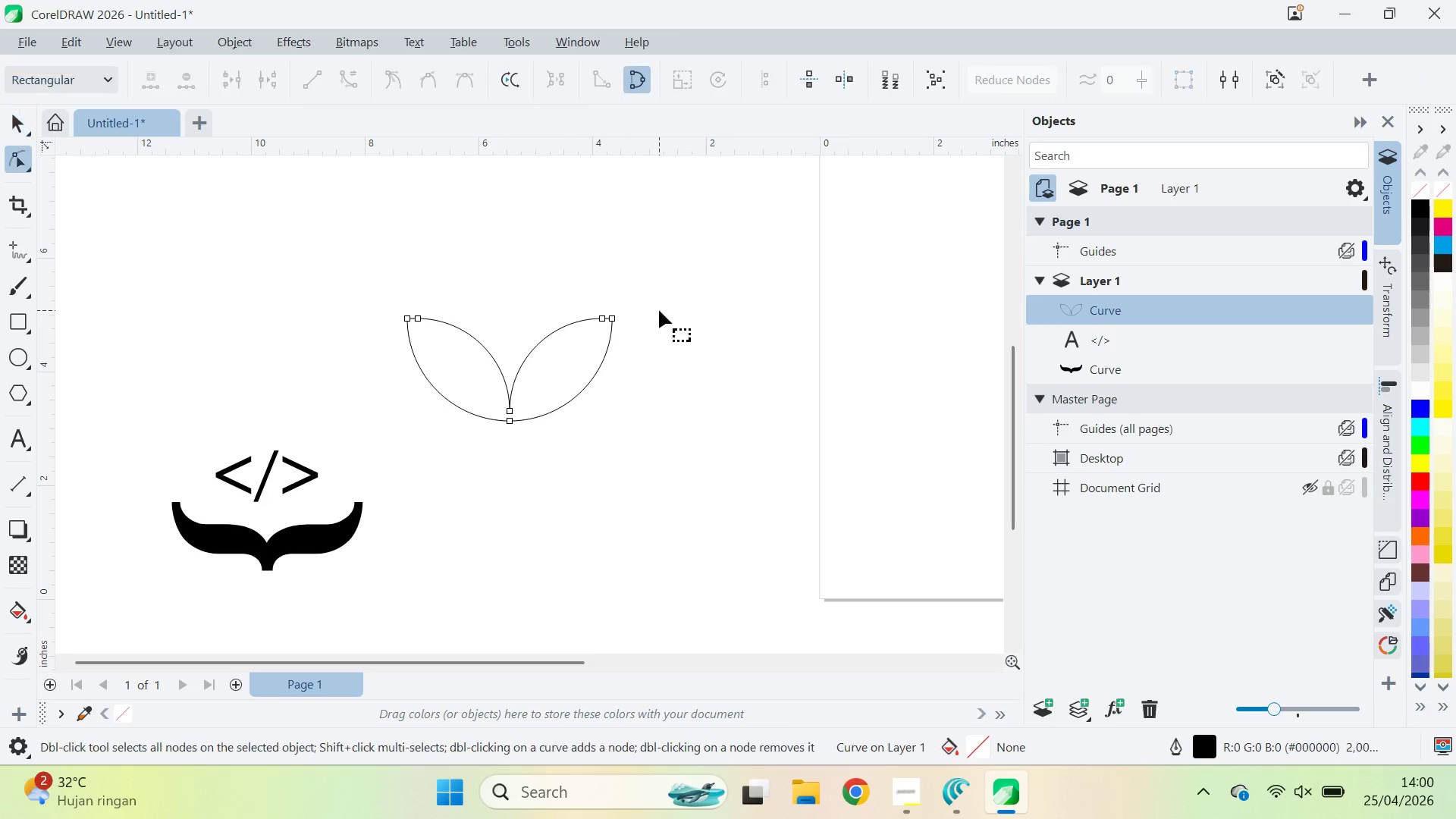 
key(Control+ControlLeft)
 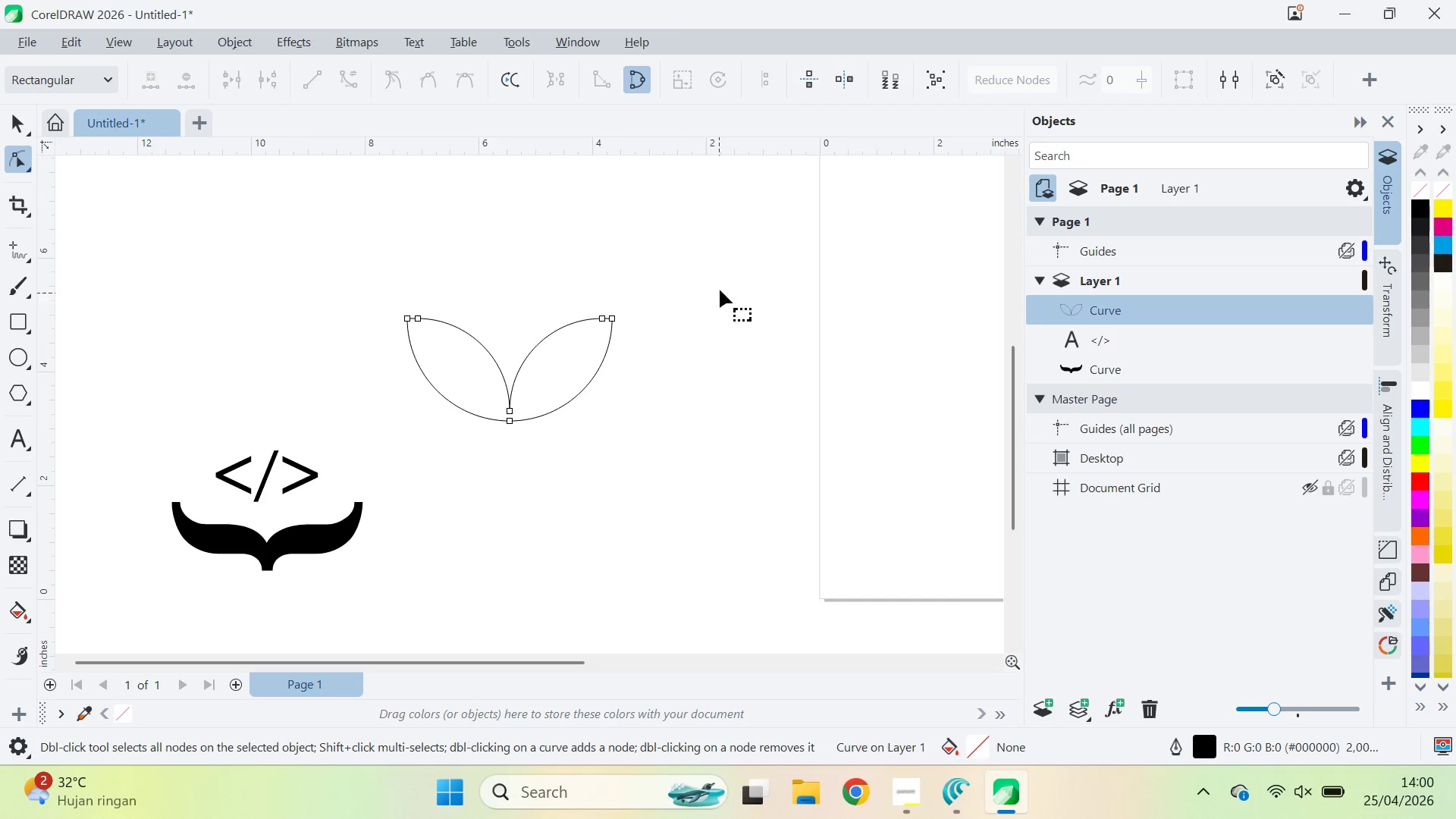 
key(Control+A)
 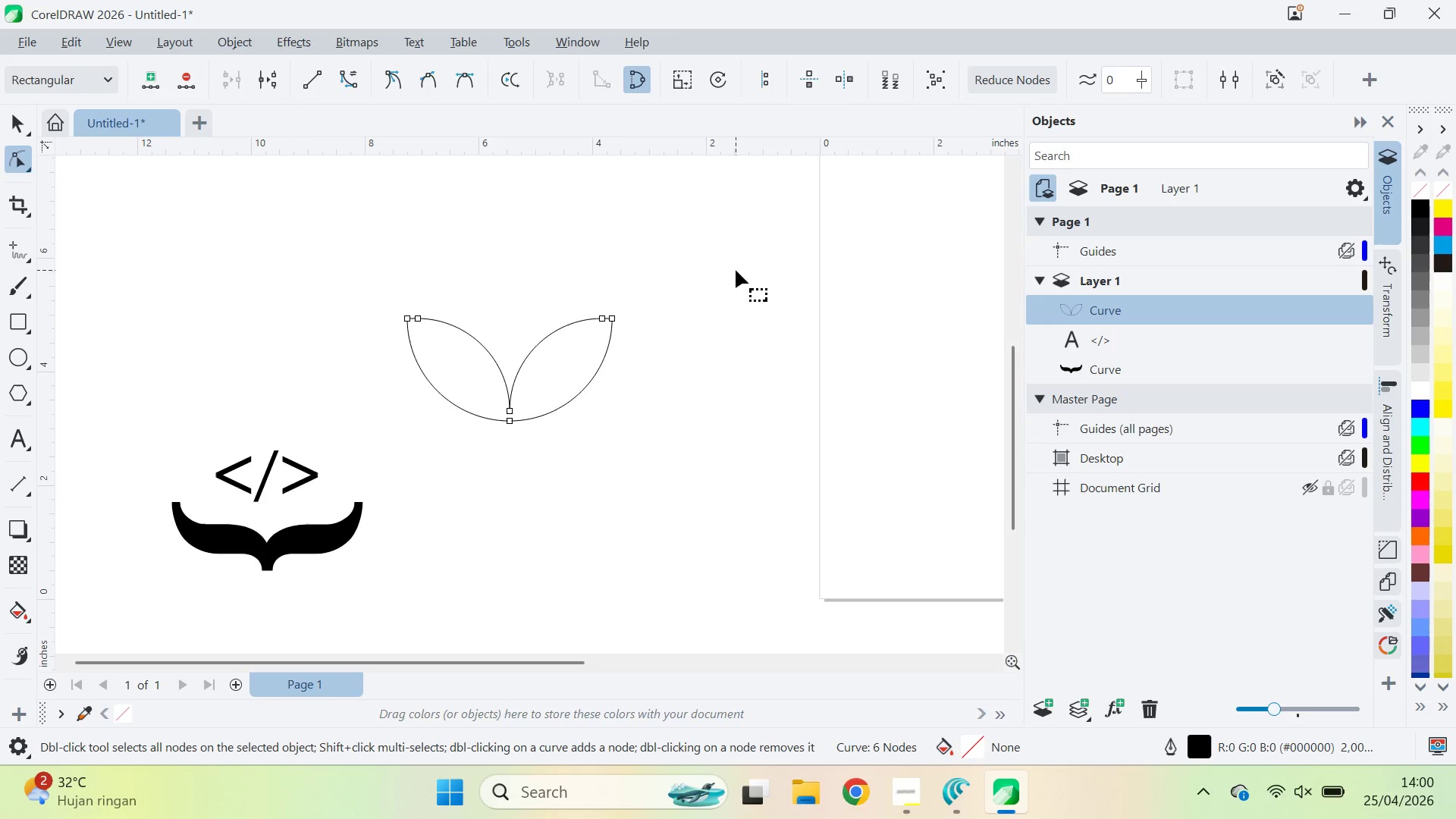 
type(vq)
 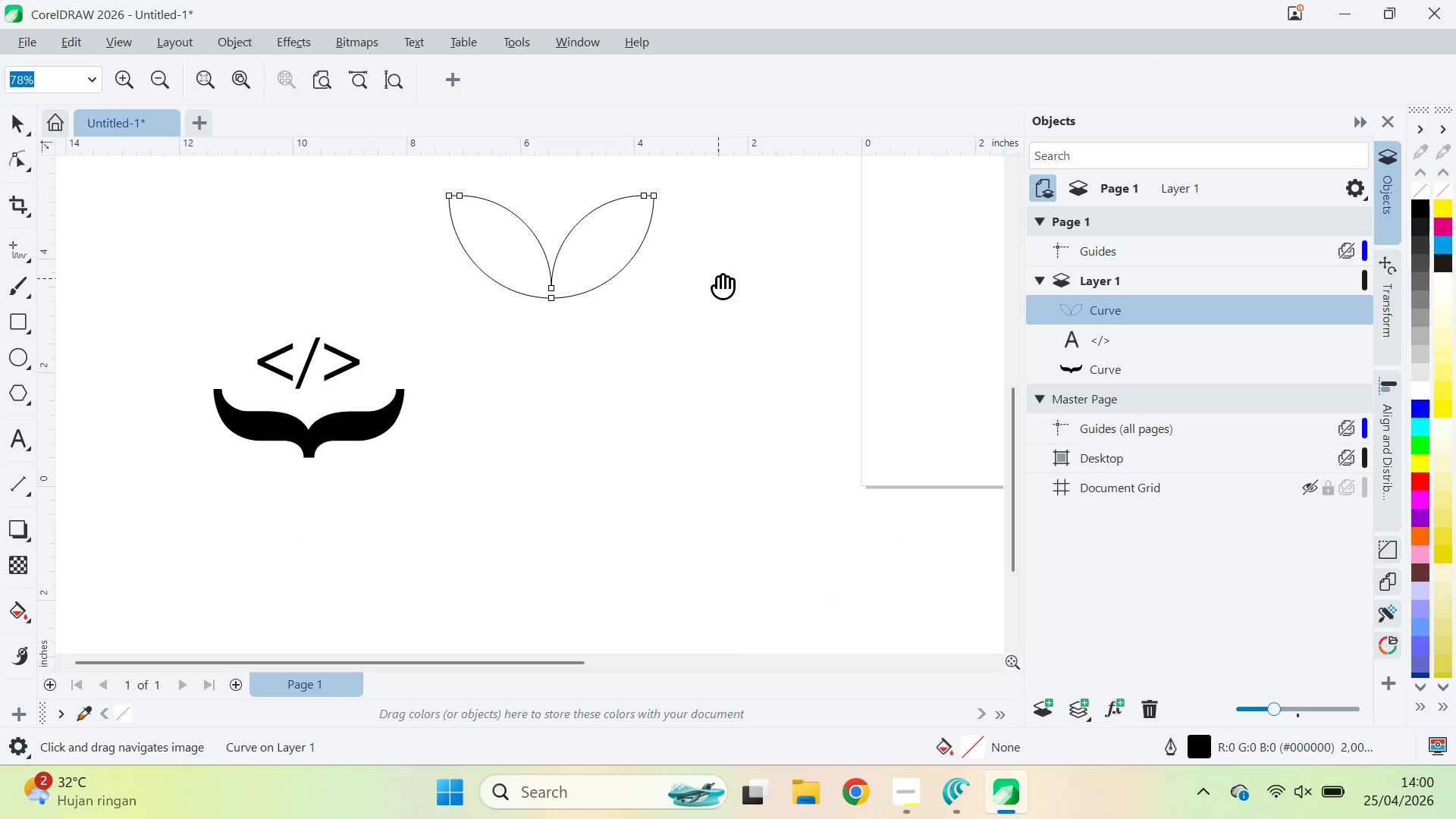 
left_click_drag(start_coordinate=[718, 278], to_coordinate=[694, 408])
 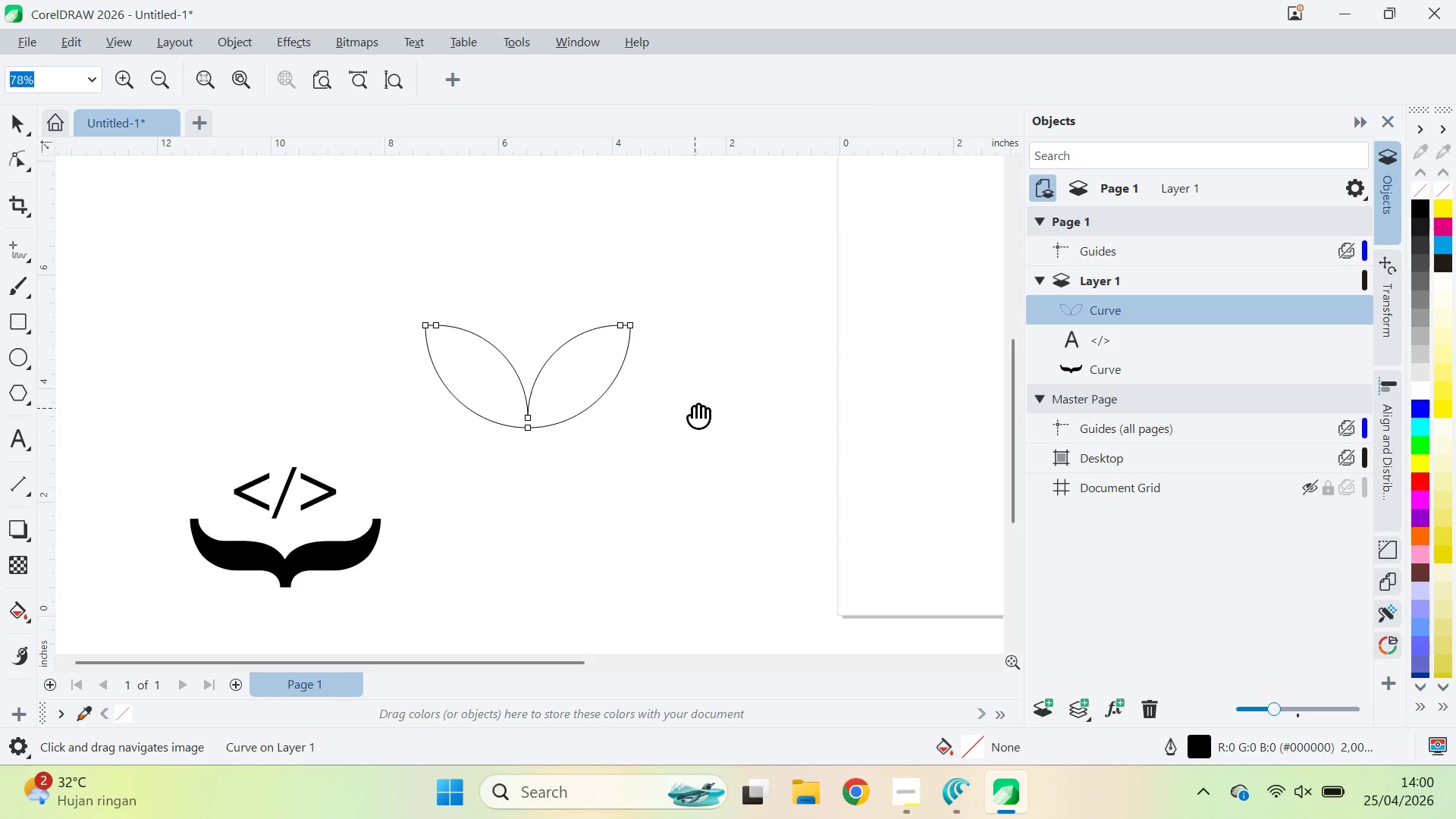 
key(V)
 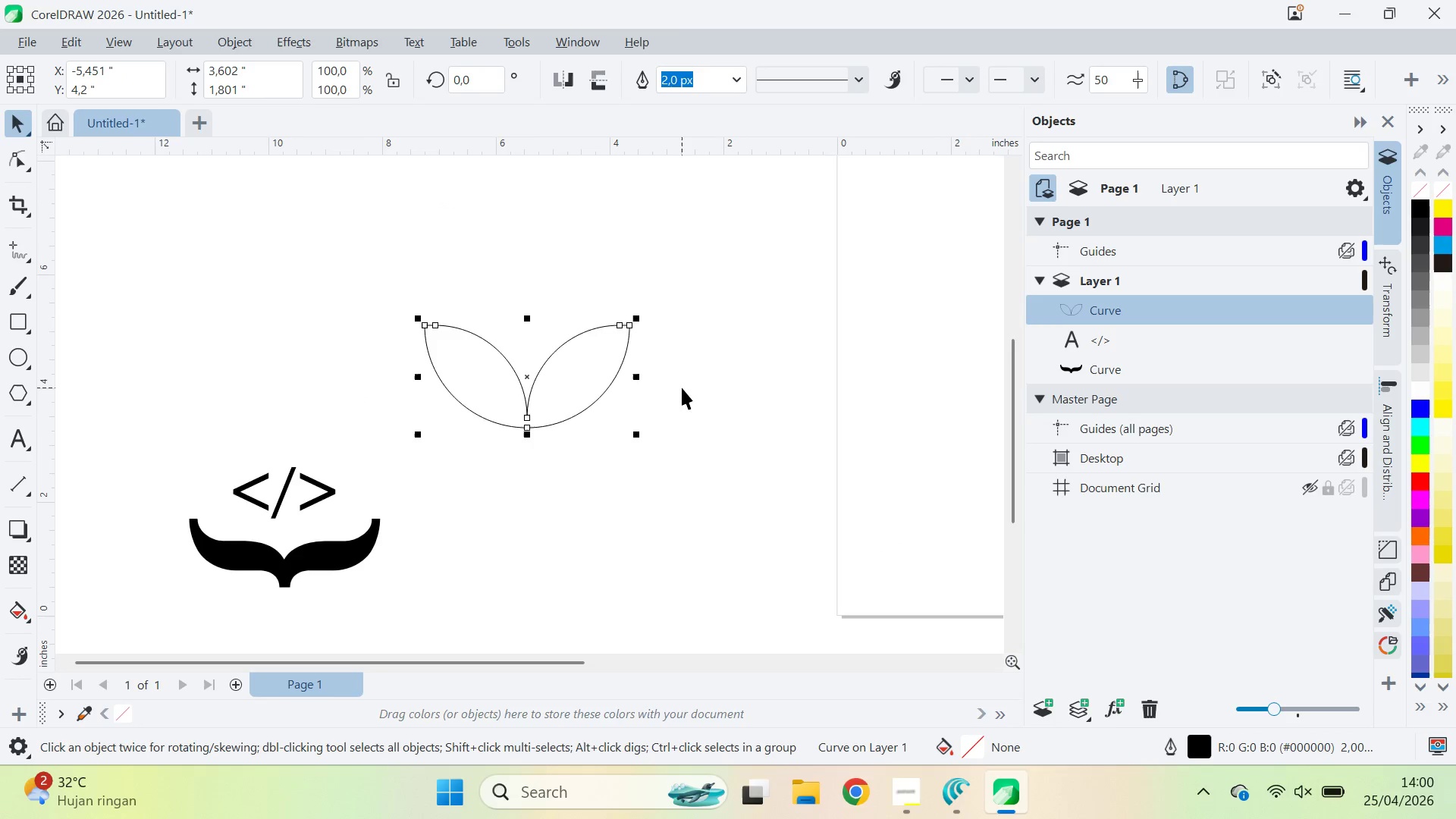 
key(Control+ControlLeft)
 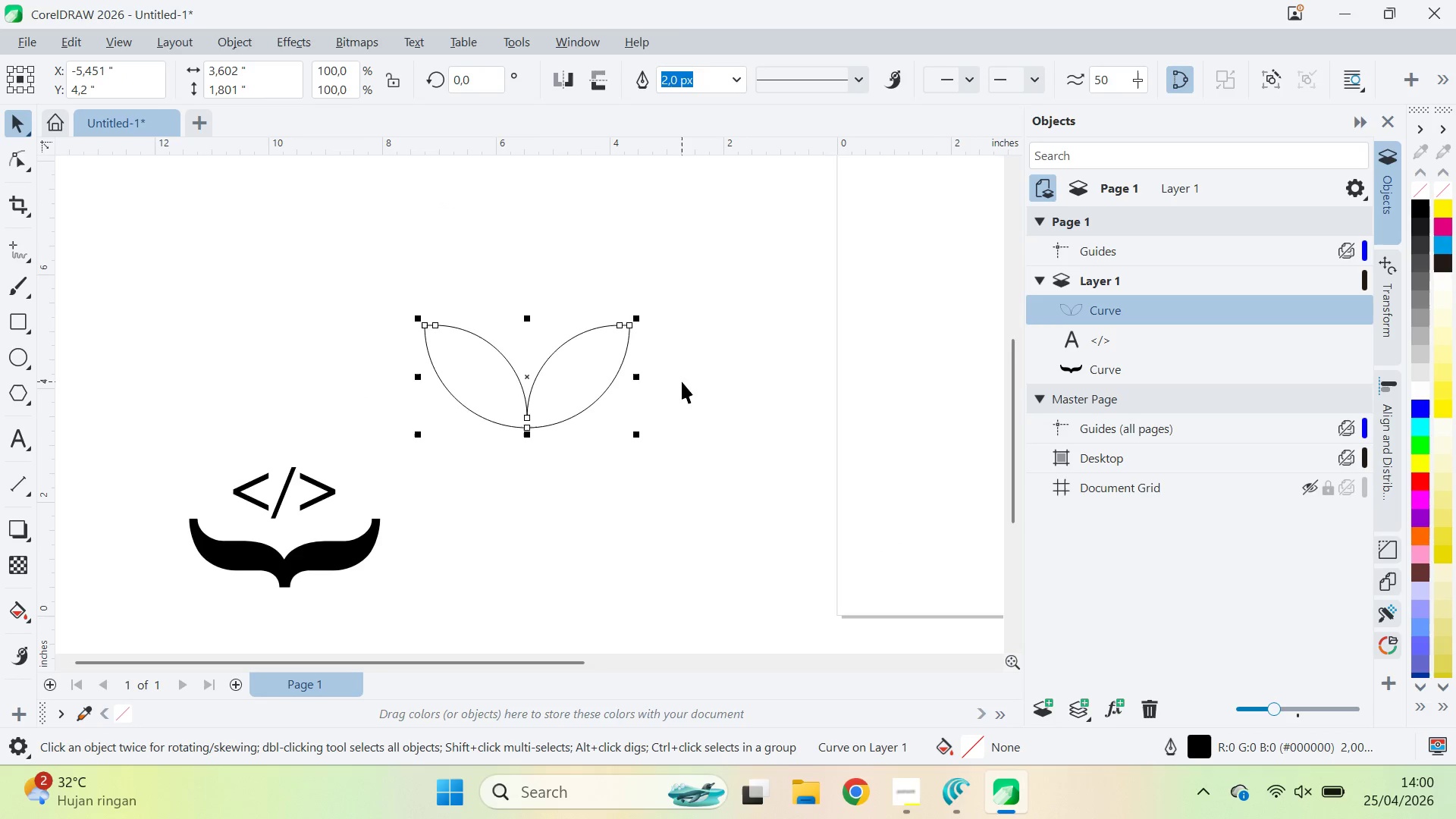 
key(A)
 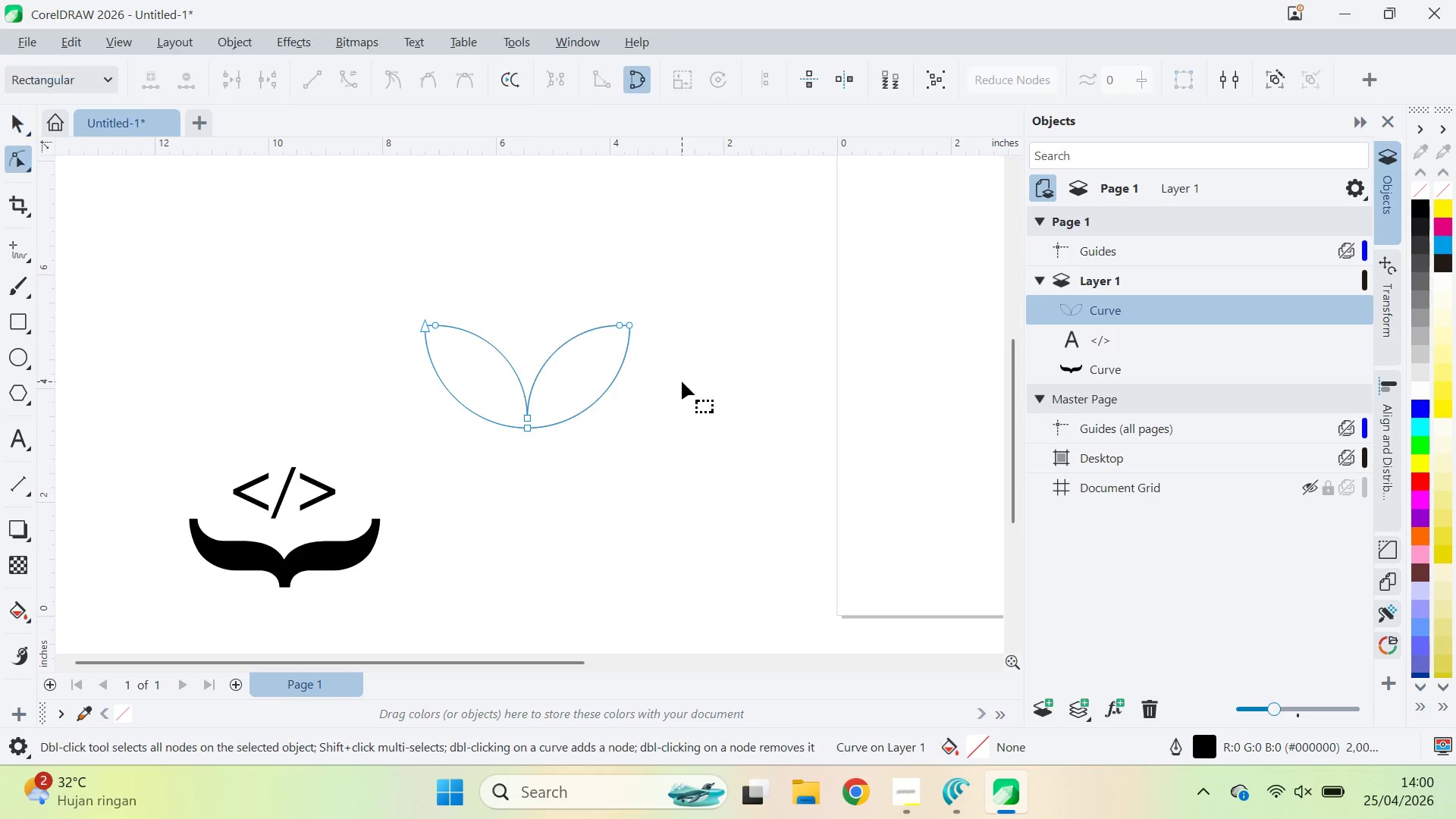 
key(Control+A)
 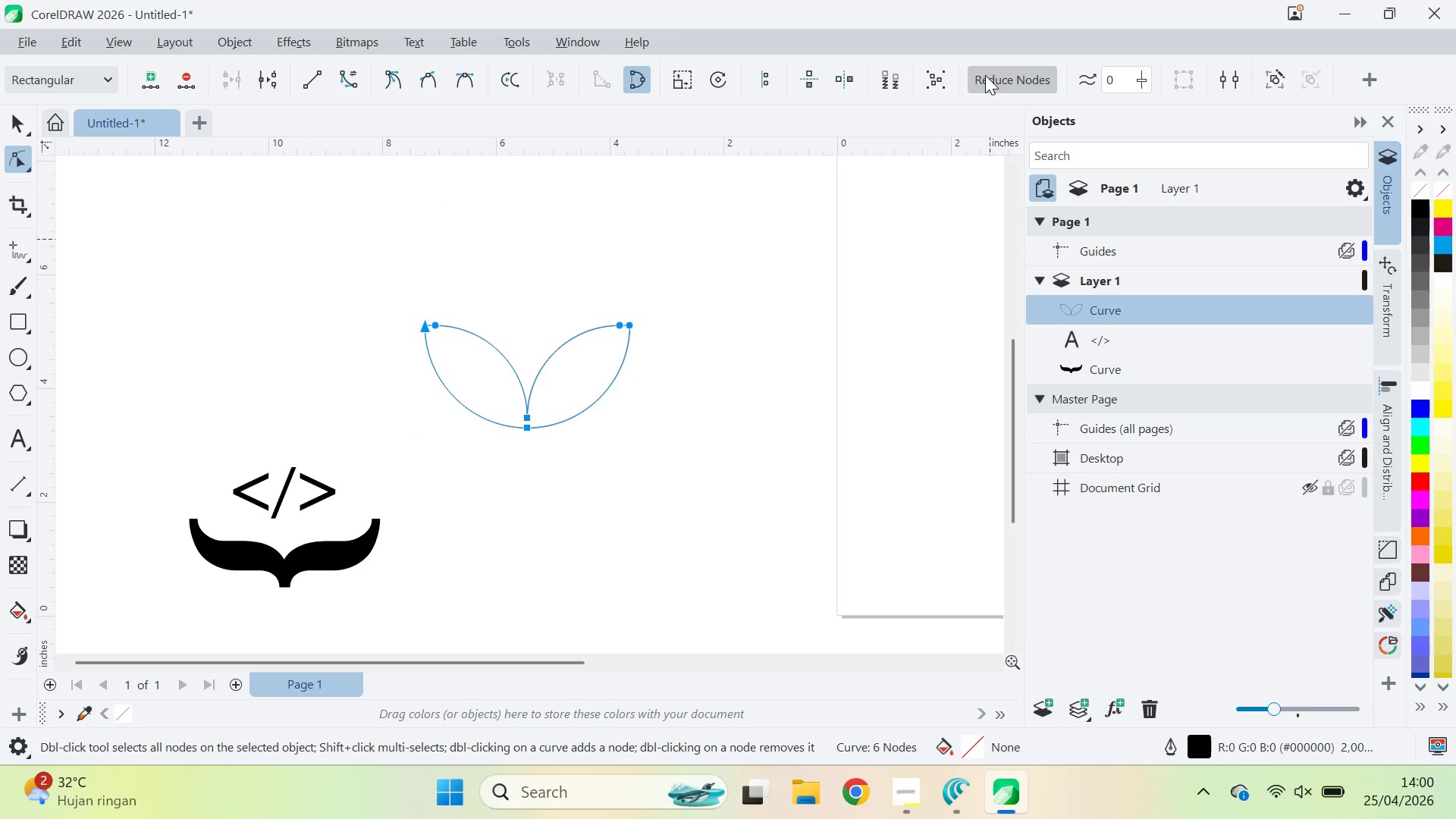 
double_click([985, 75])
 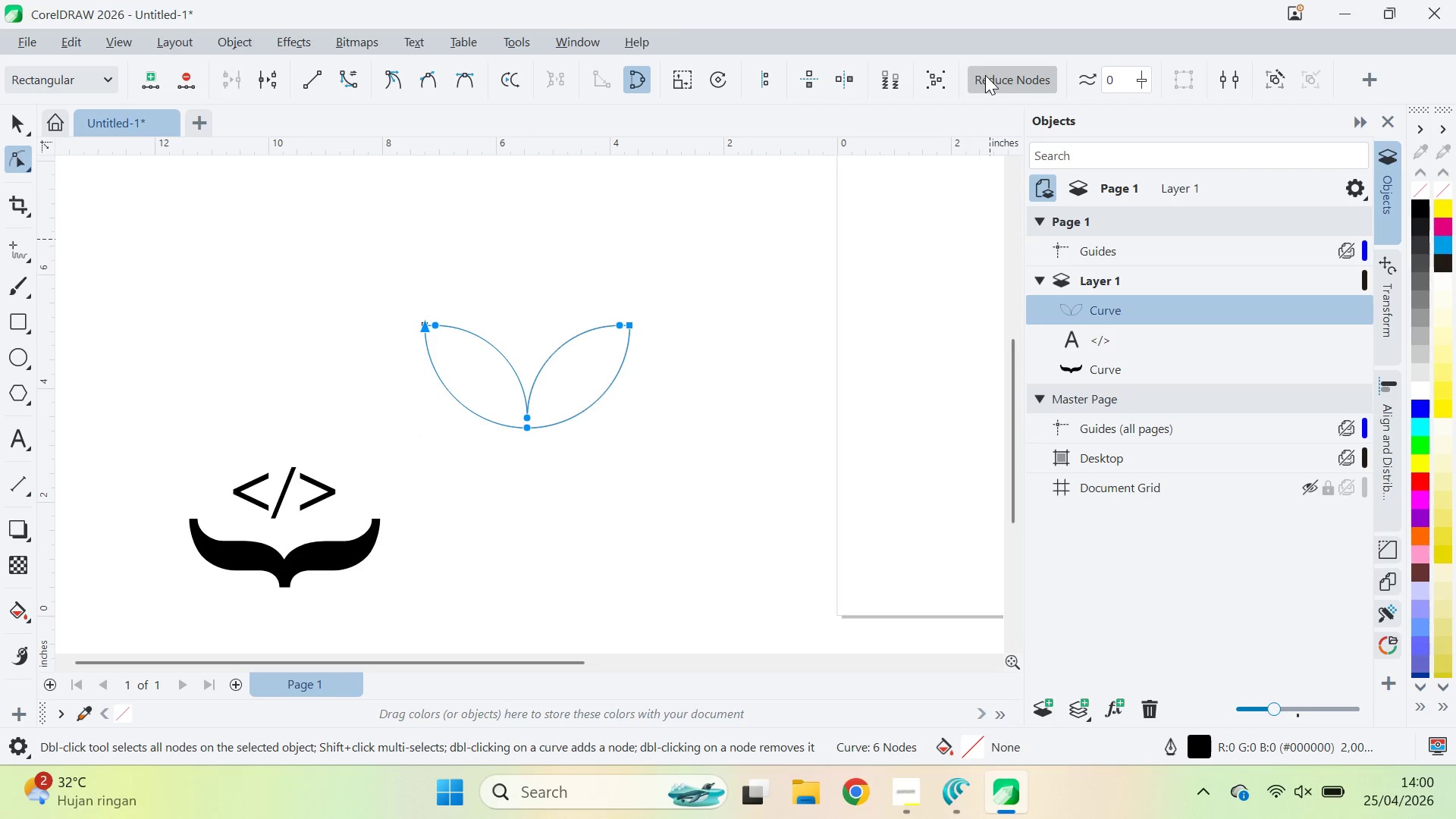 
triple_click([985, 75])
 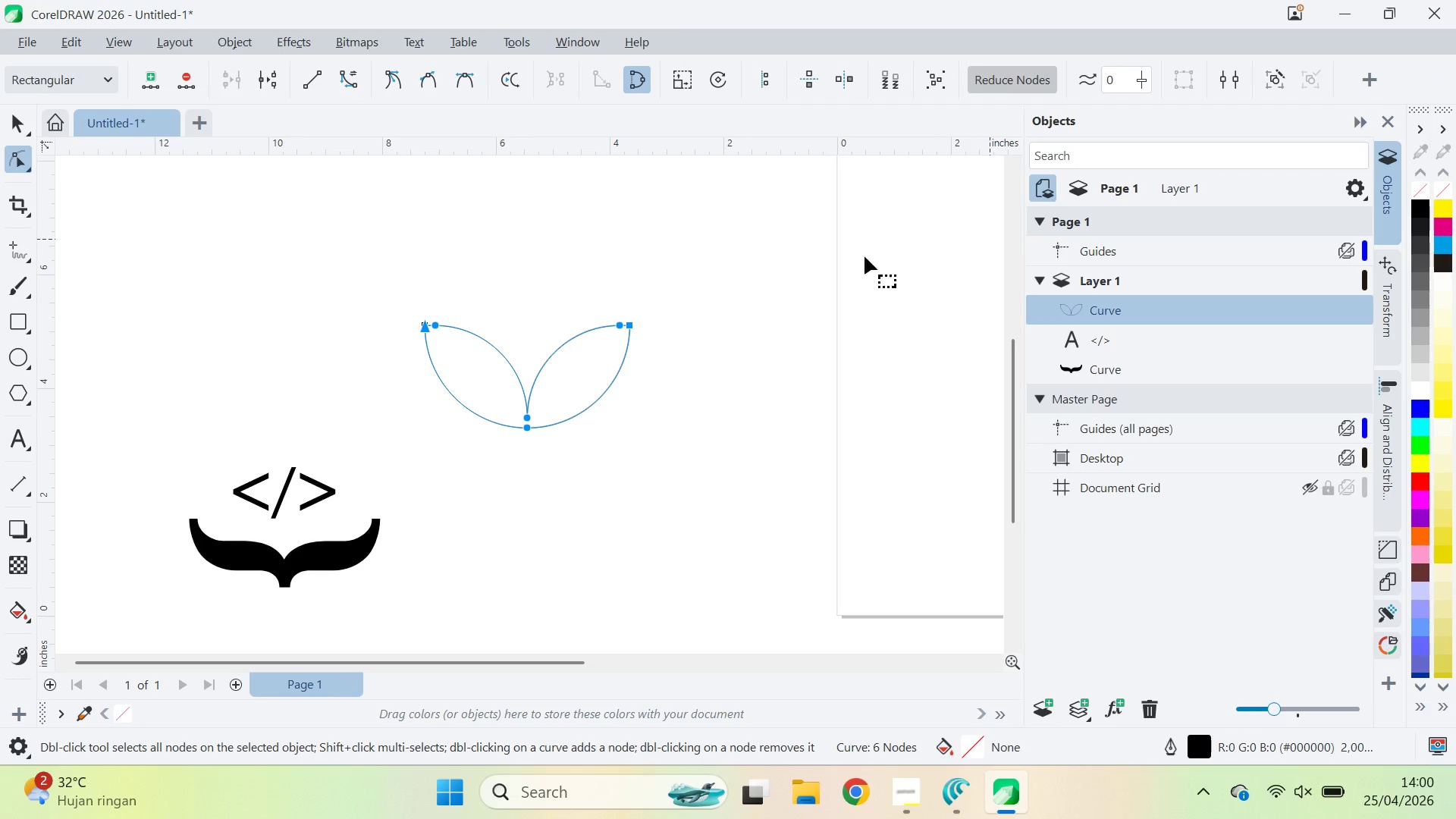 
key(V)
 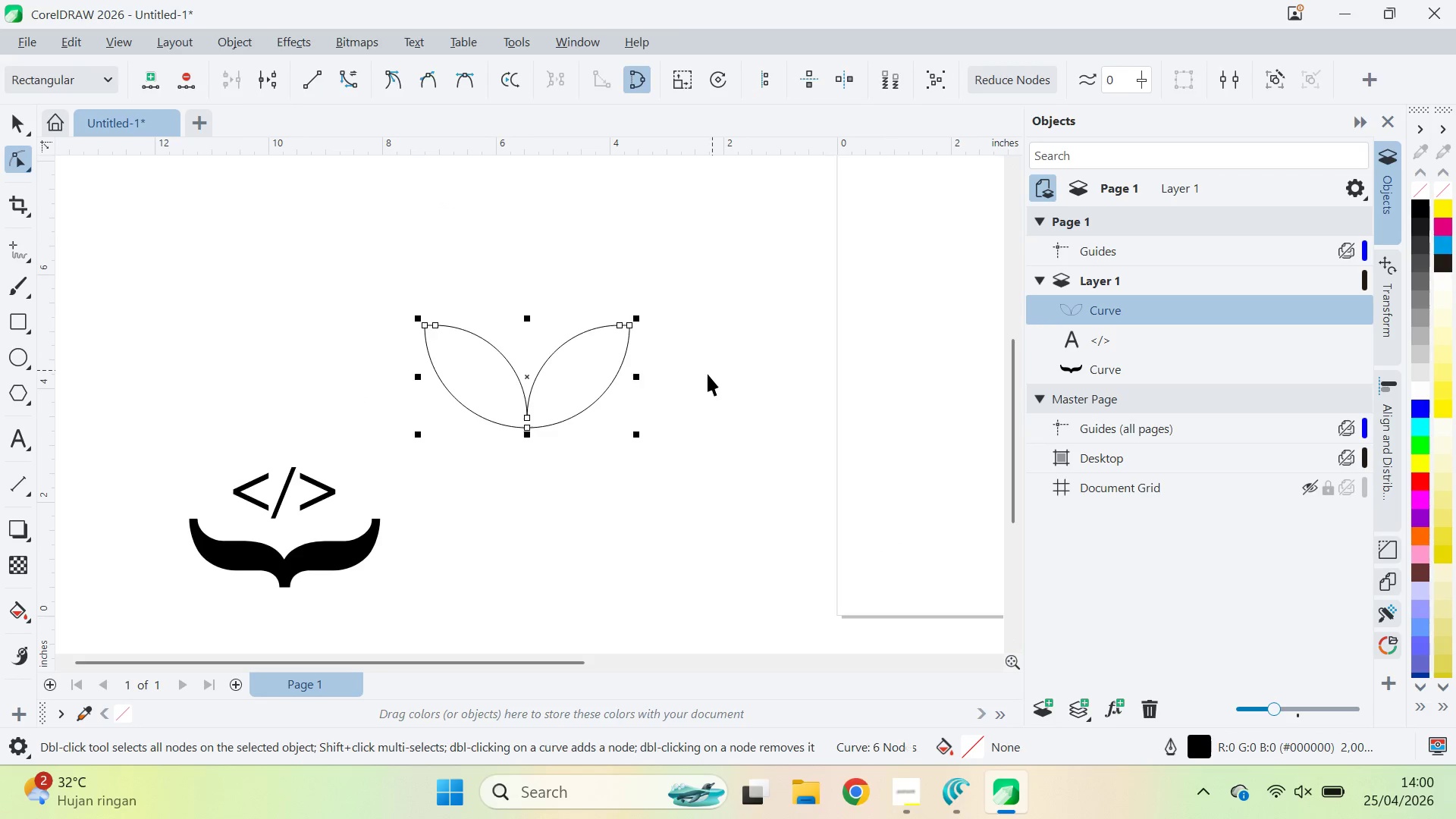 
triple_click([708, 374])
 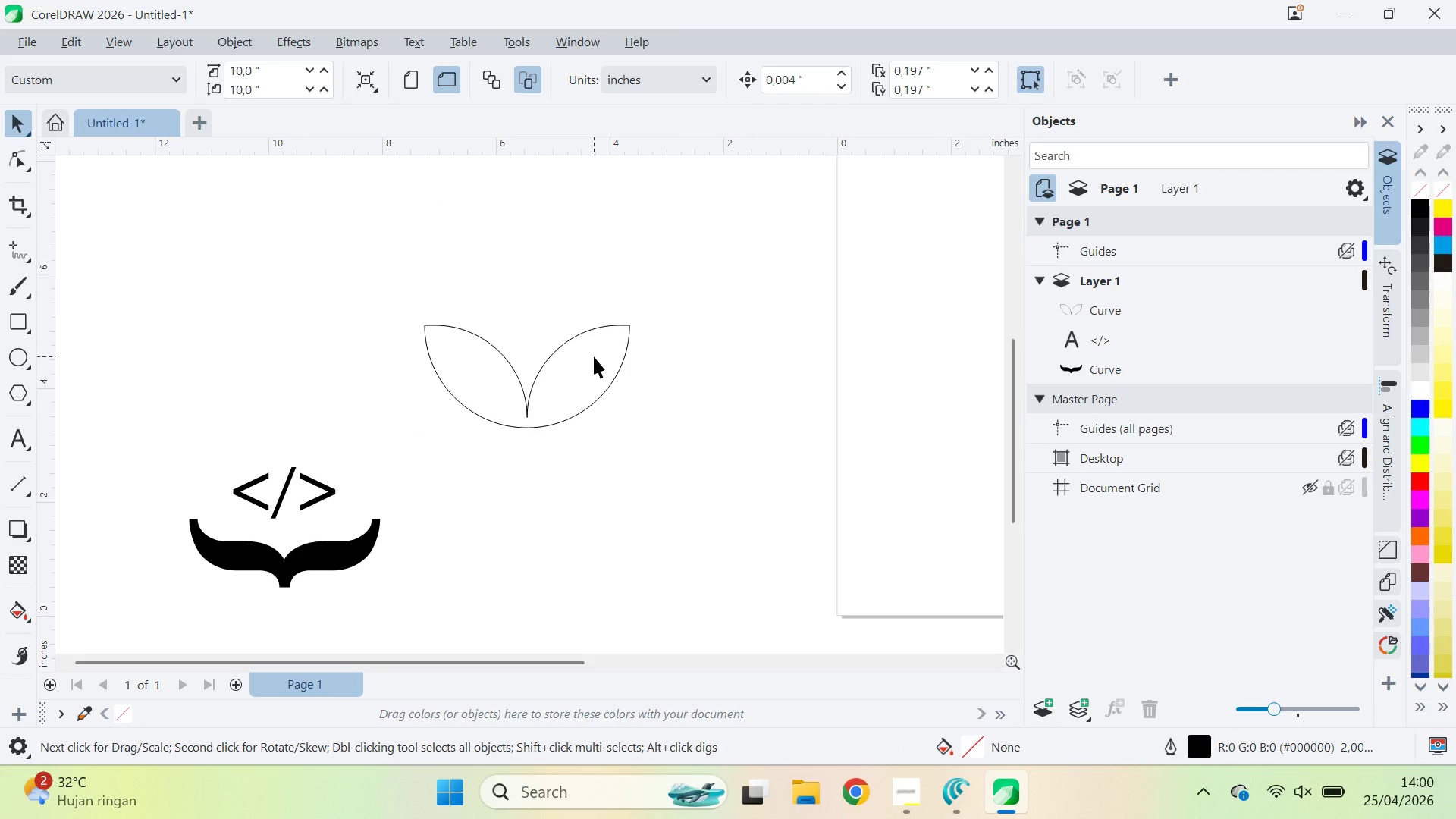 
triple_click([594, 356])
 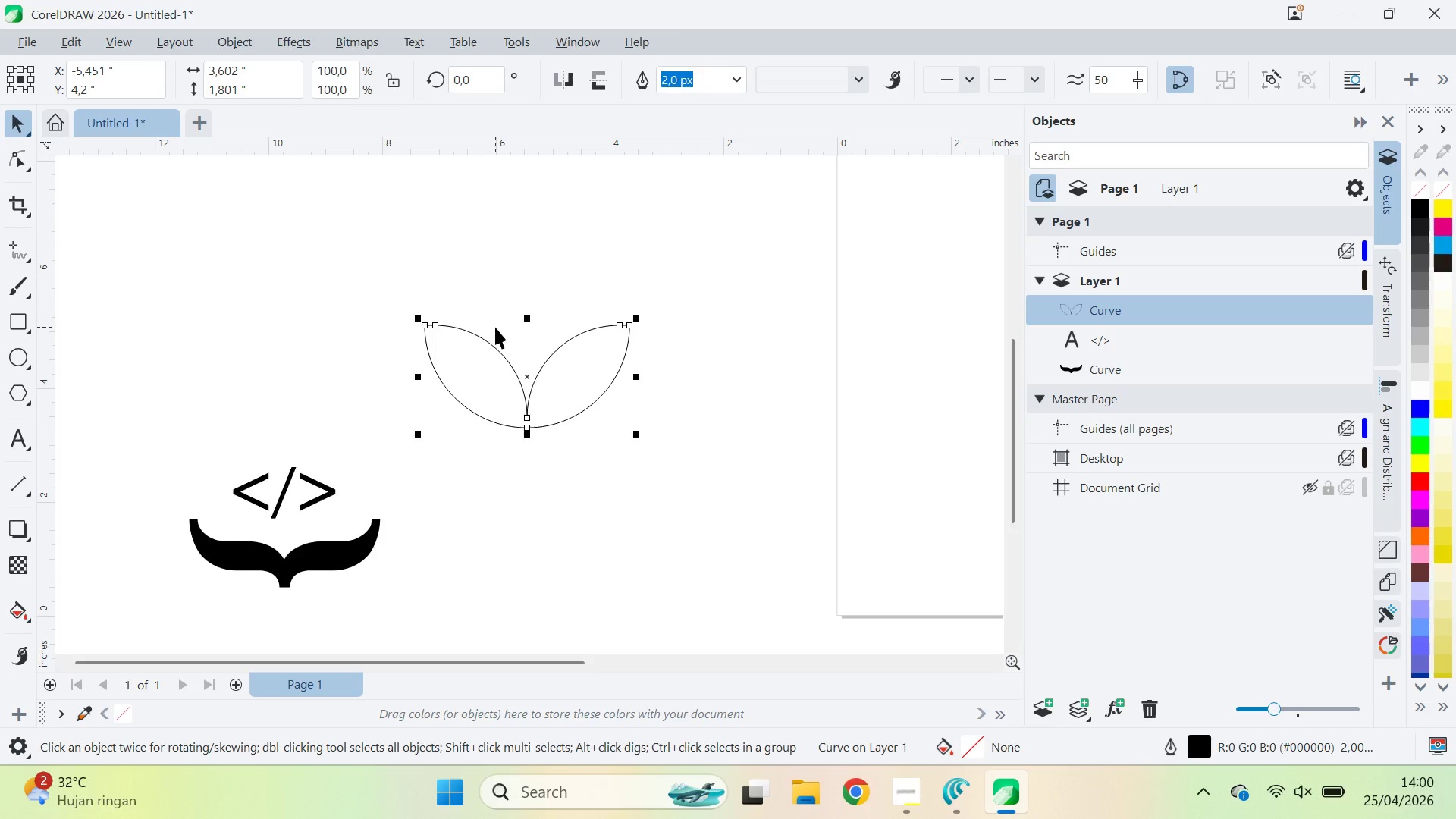 
wait(6.86)
 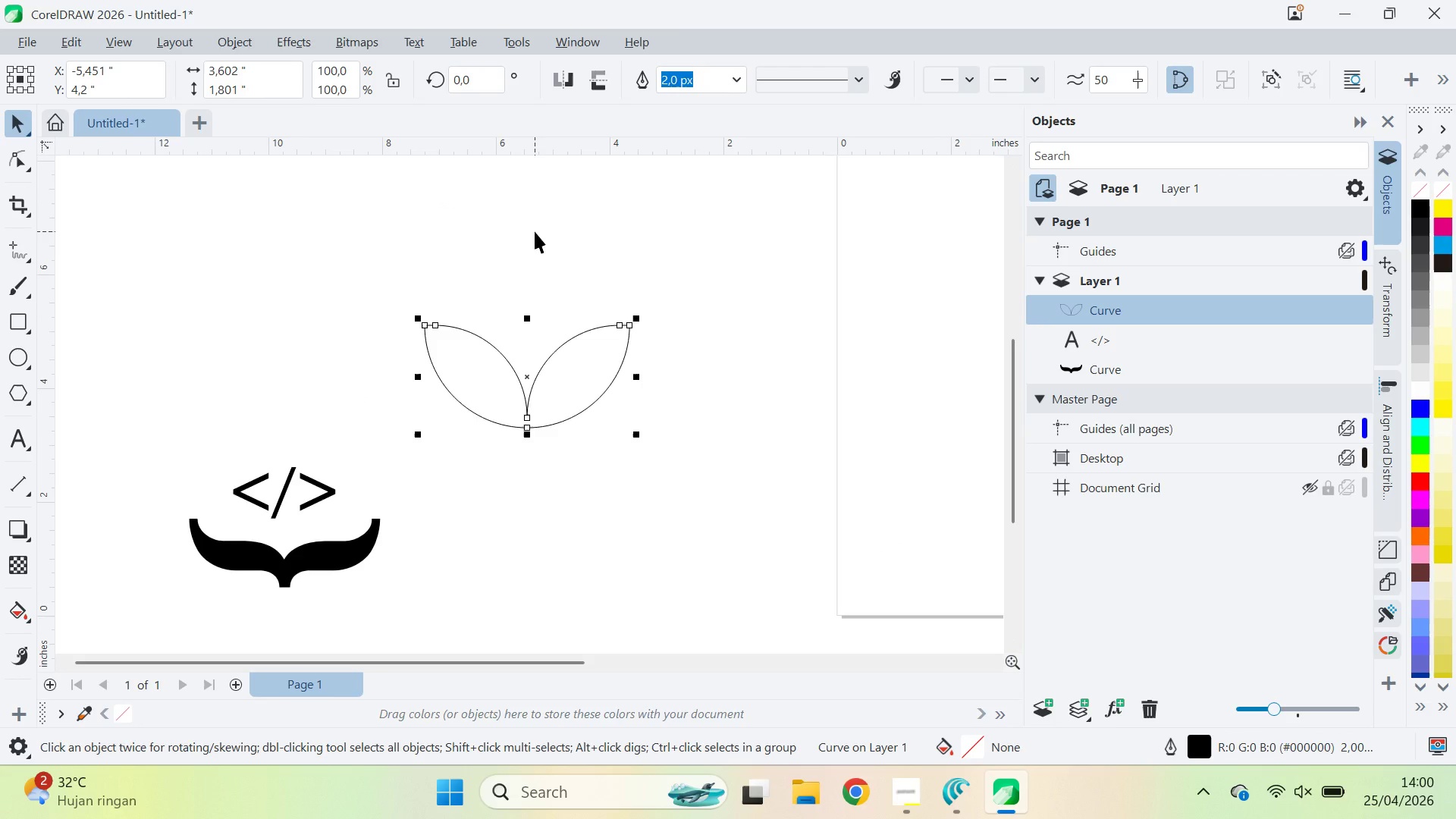 
left_click_drag(start_coordinate=[550, 381], to_coordinate=[309, 436])
 